 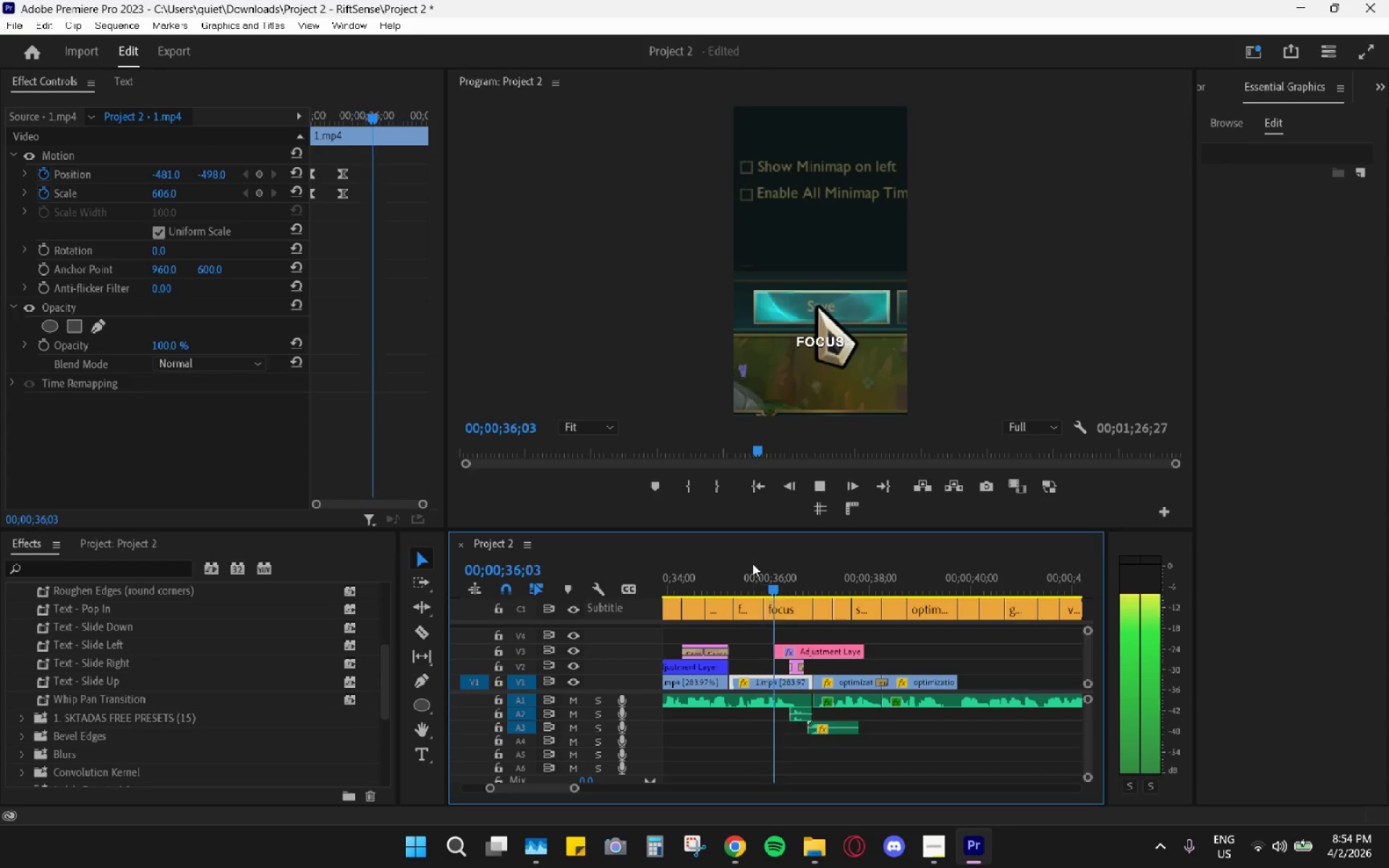 
key(Space)
 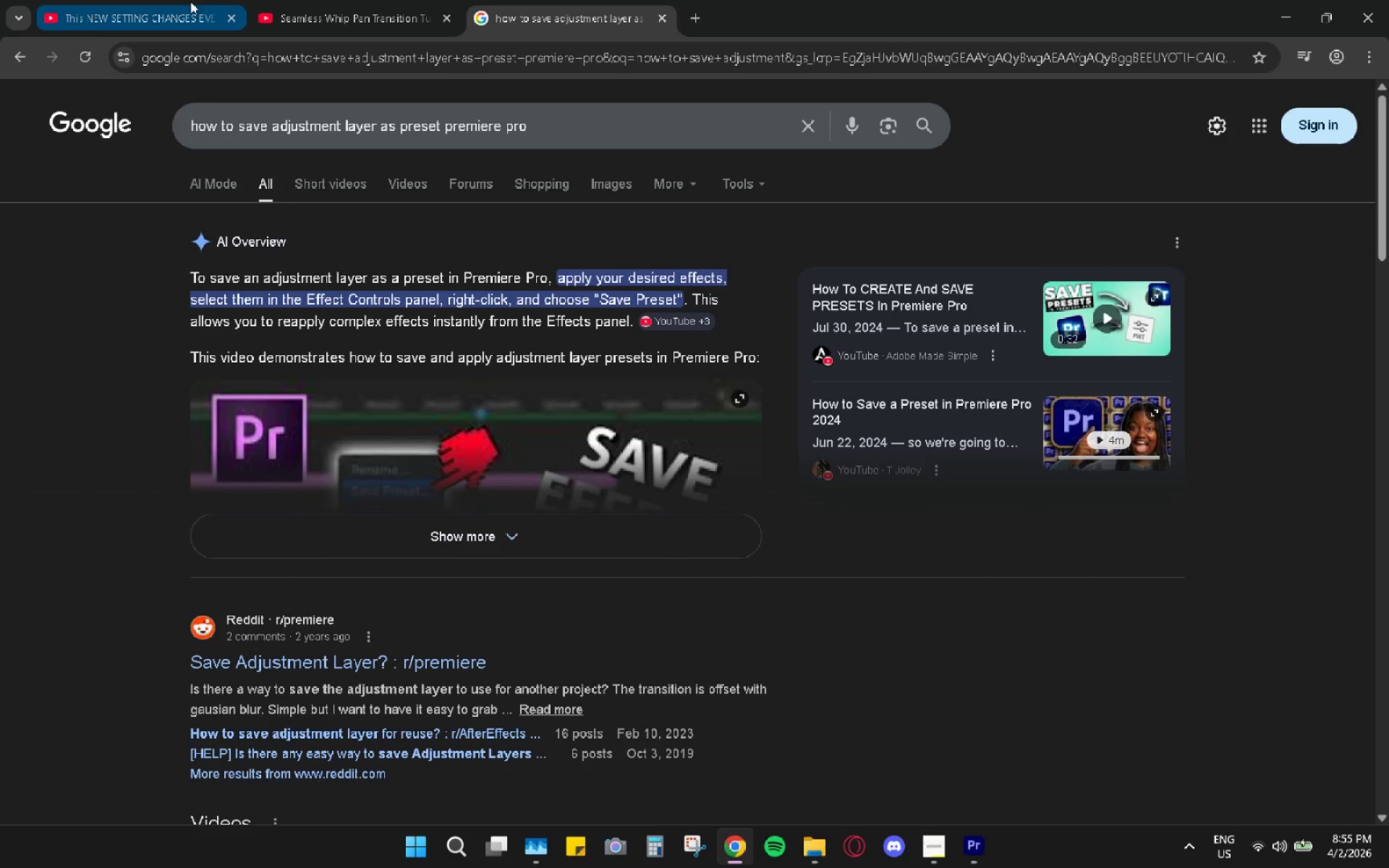 
wait(6.19)
 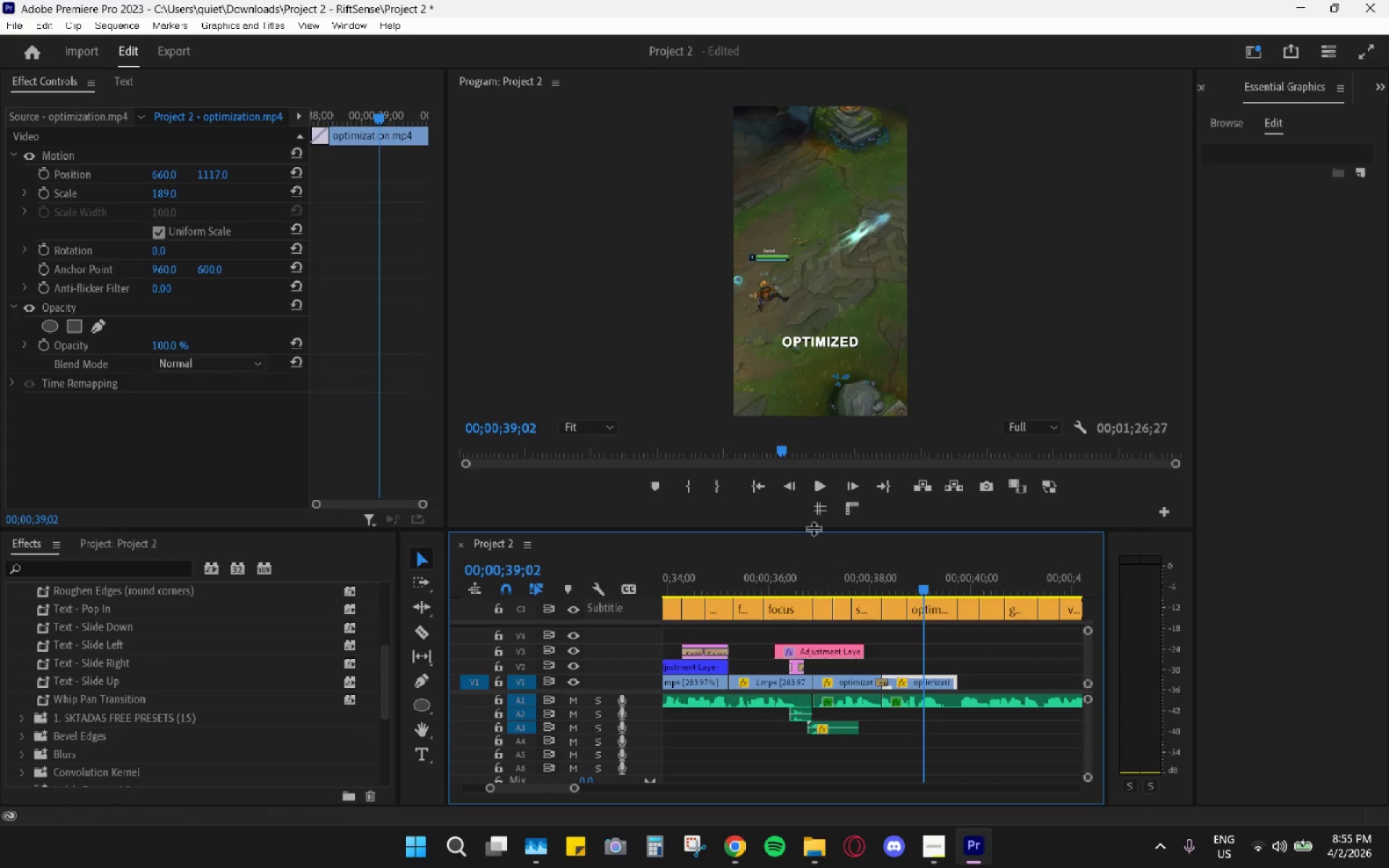 
left_click([444, 23])
 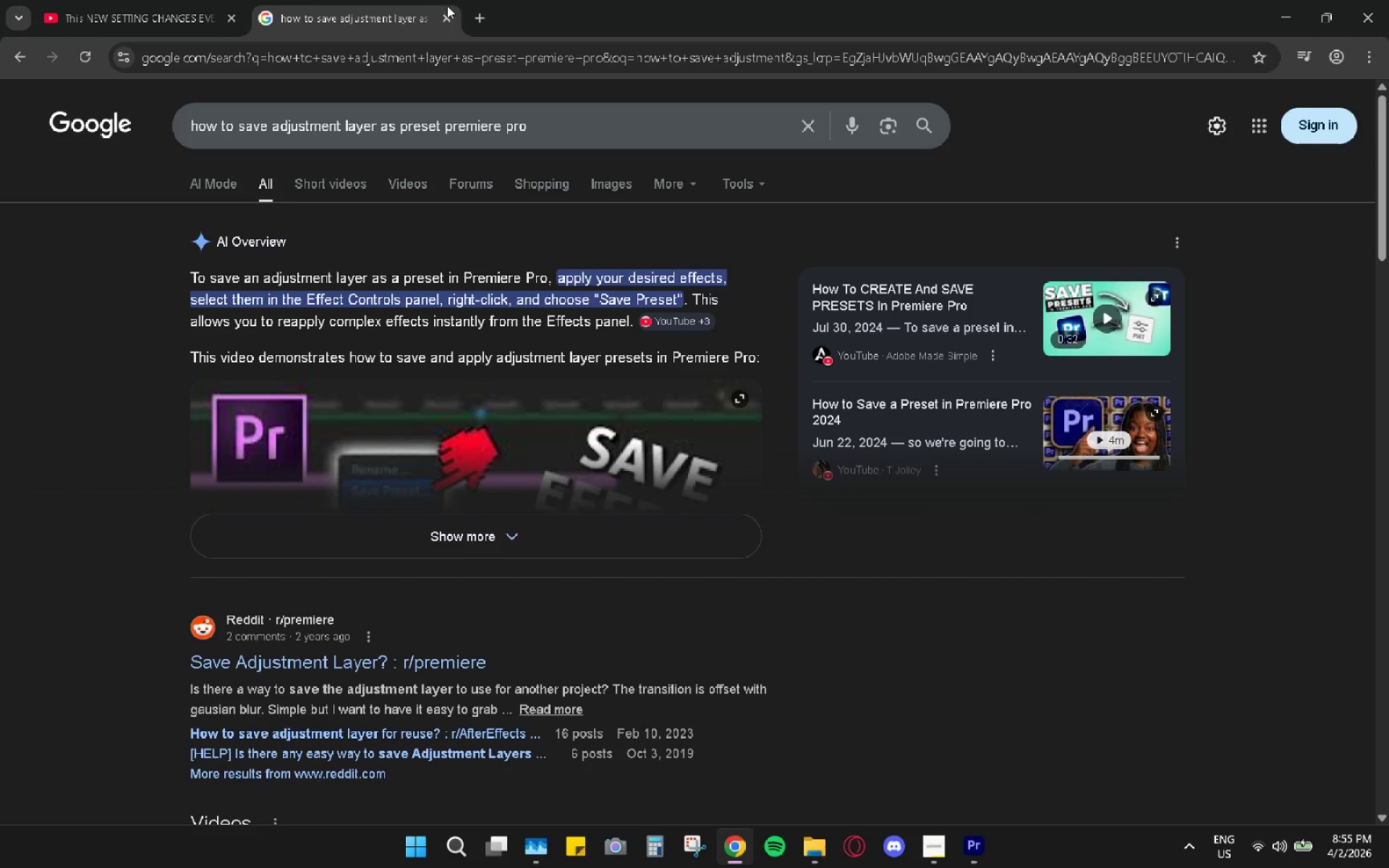 
triple_click([440, 25])
 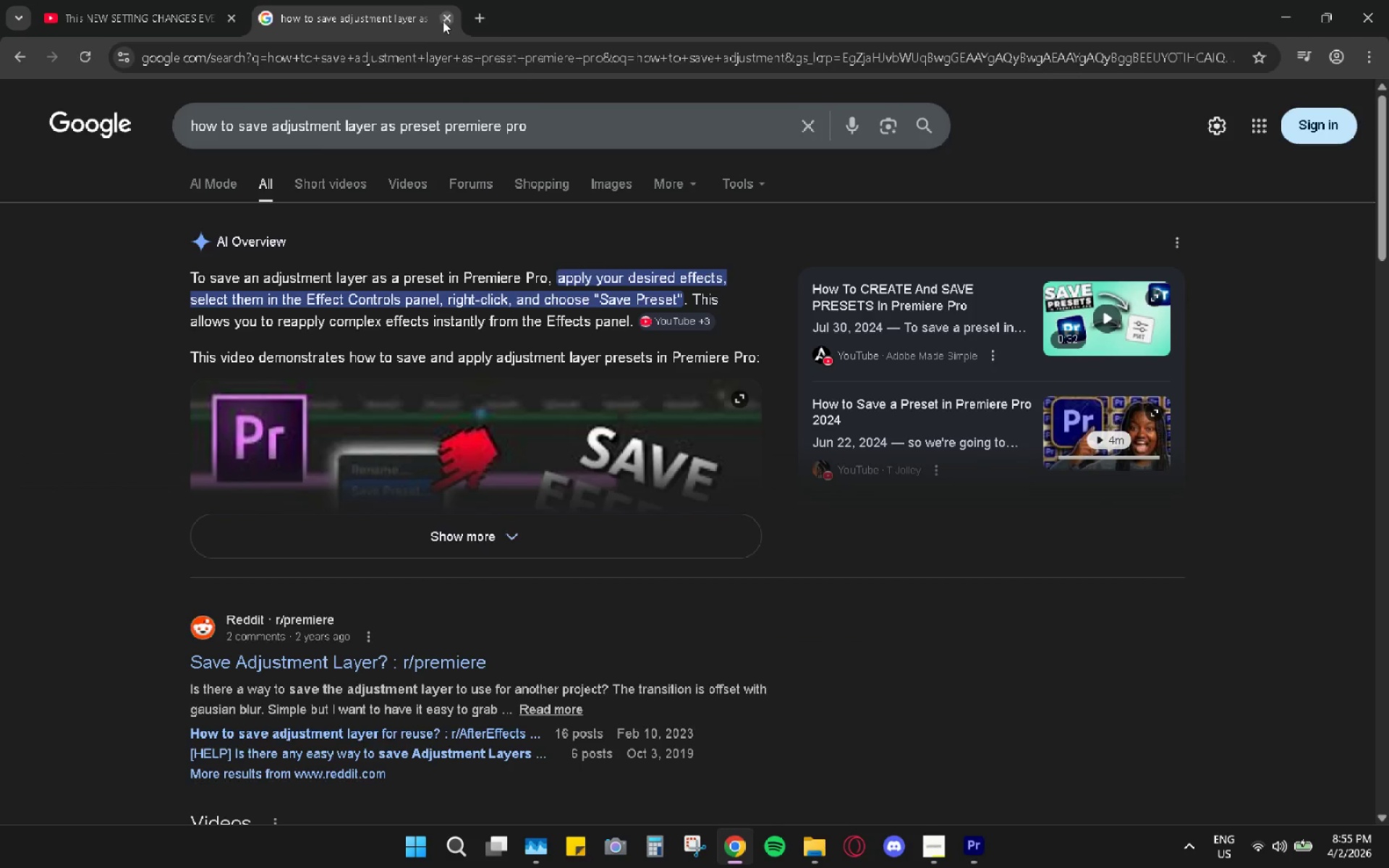 
triple_click([443, 21])
 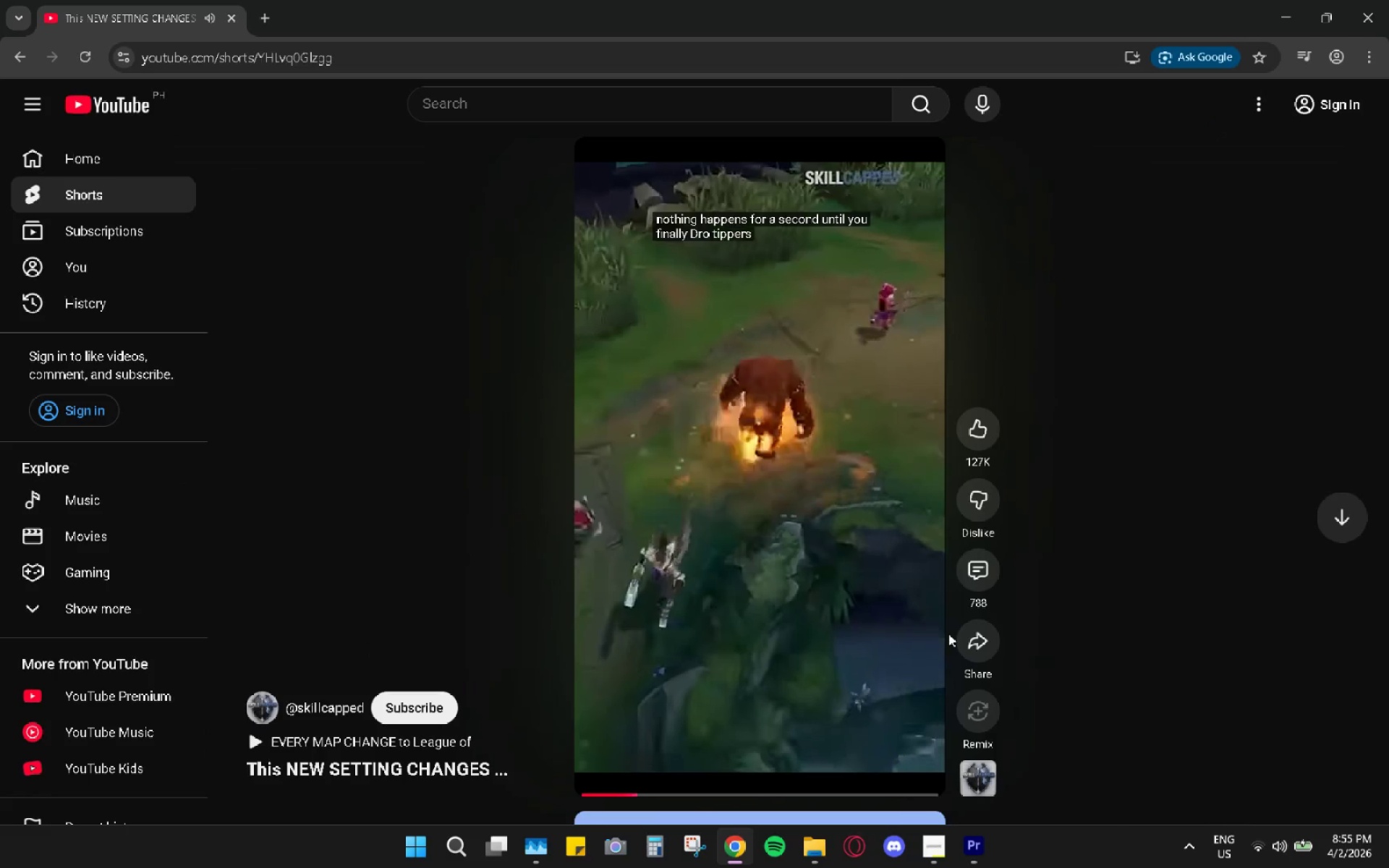 
wait(9.69)
 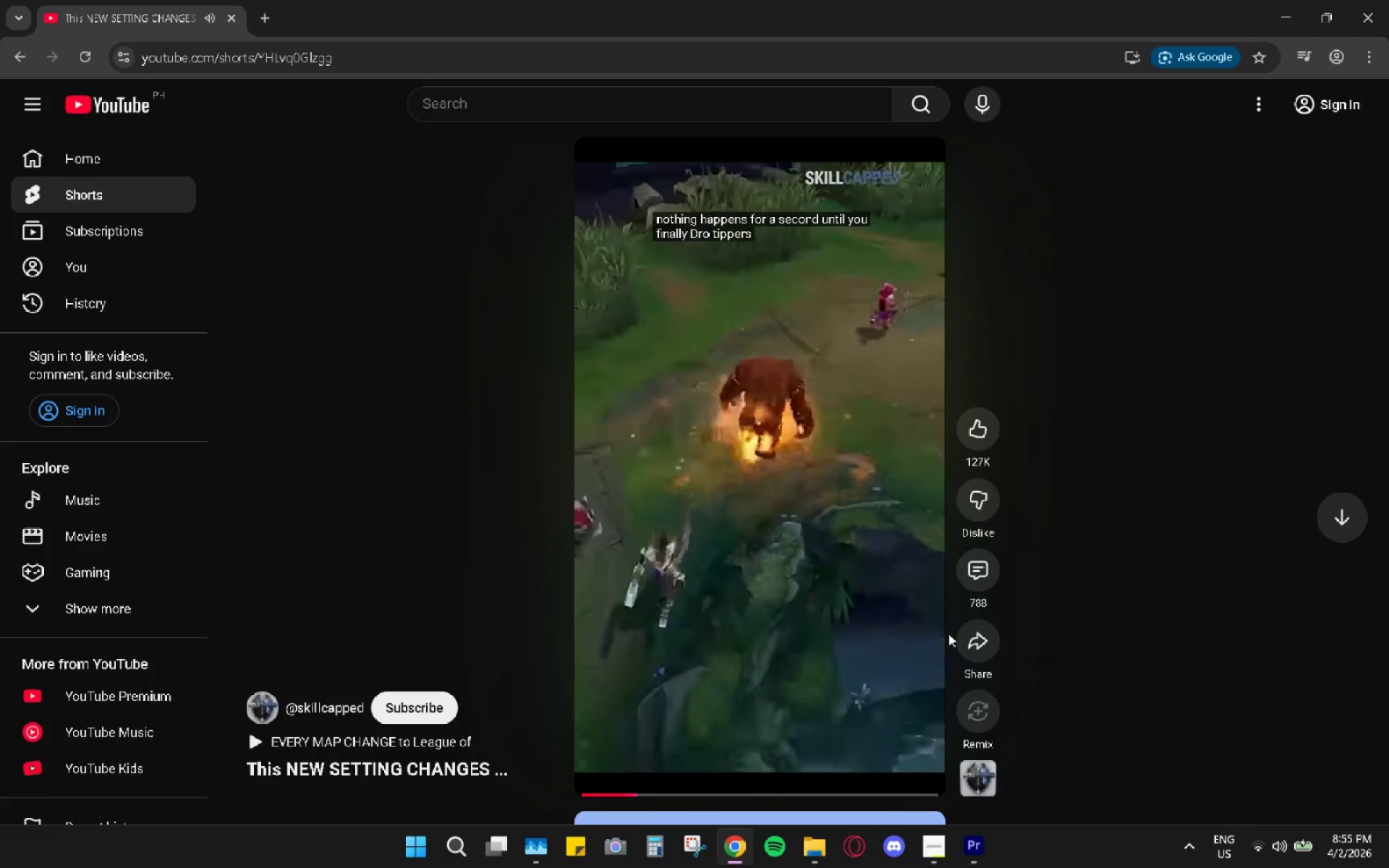 
left_click_drag(start_coordinate=[665, 796], to_coordinate=[642, 796])
 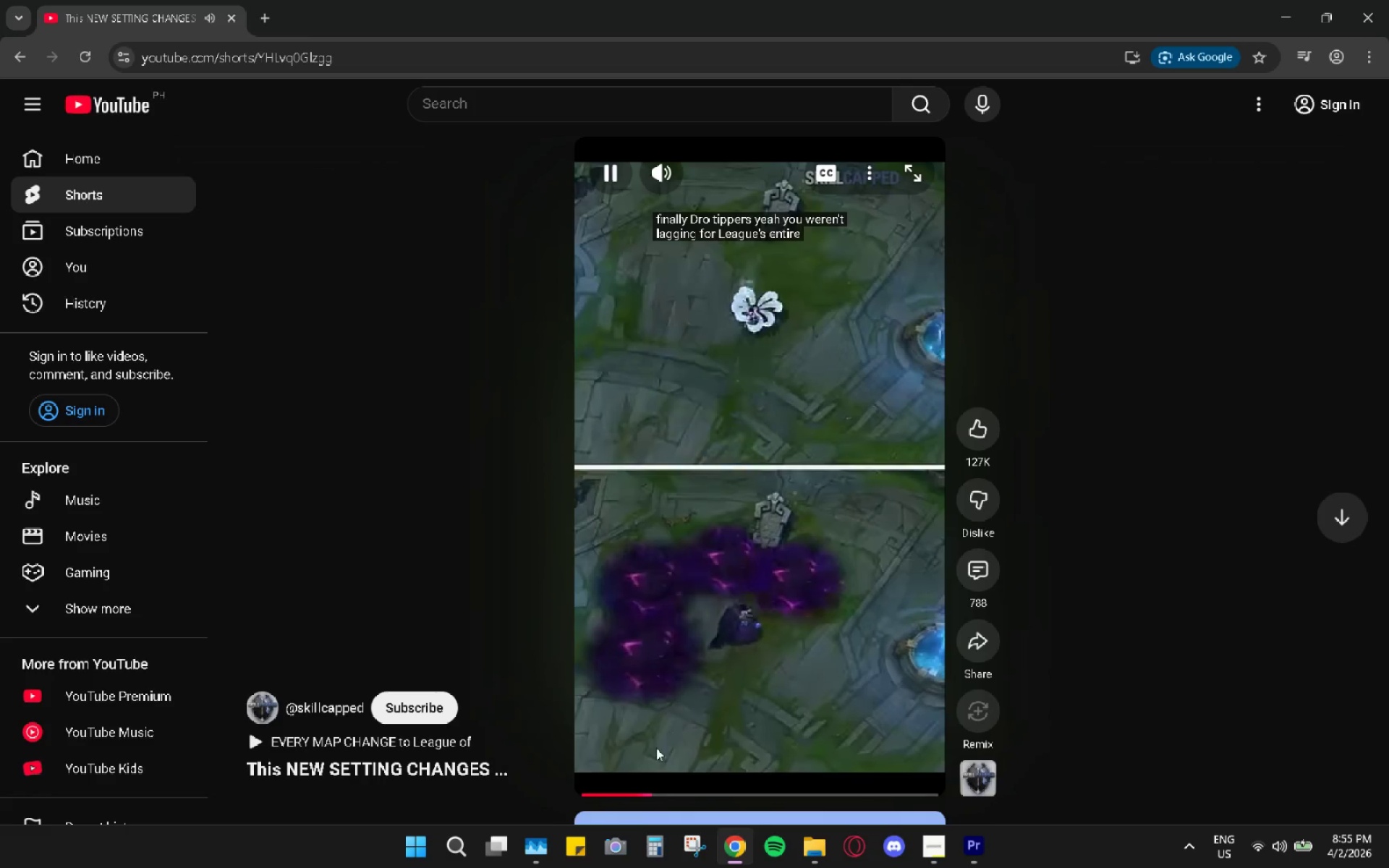 
left_click_drag(start_coordinate=[647, 791], to_coordinate=[641, 791])
 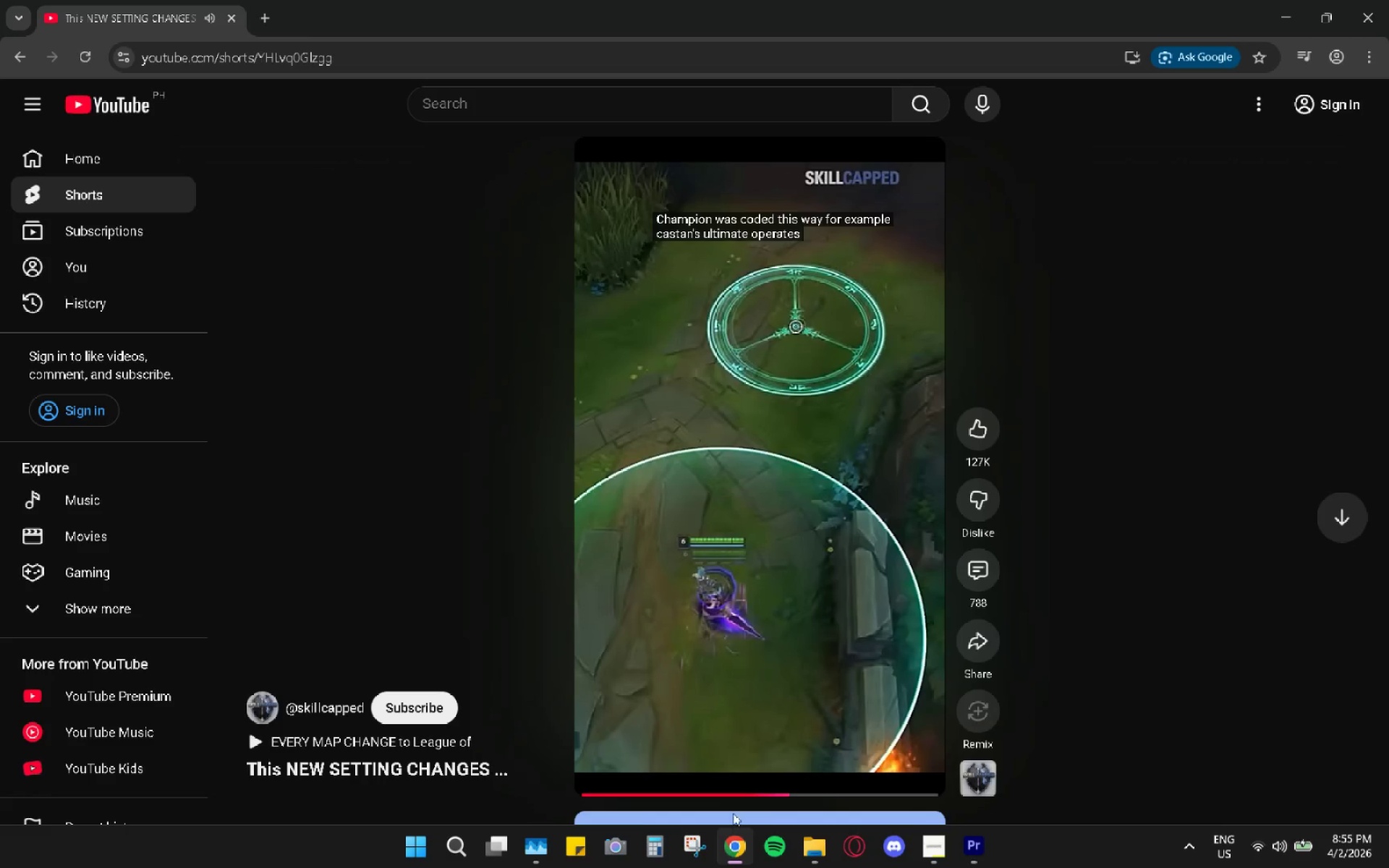 
wait(30.48)
 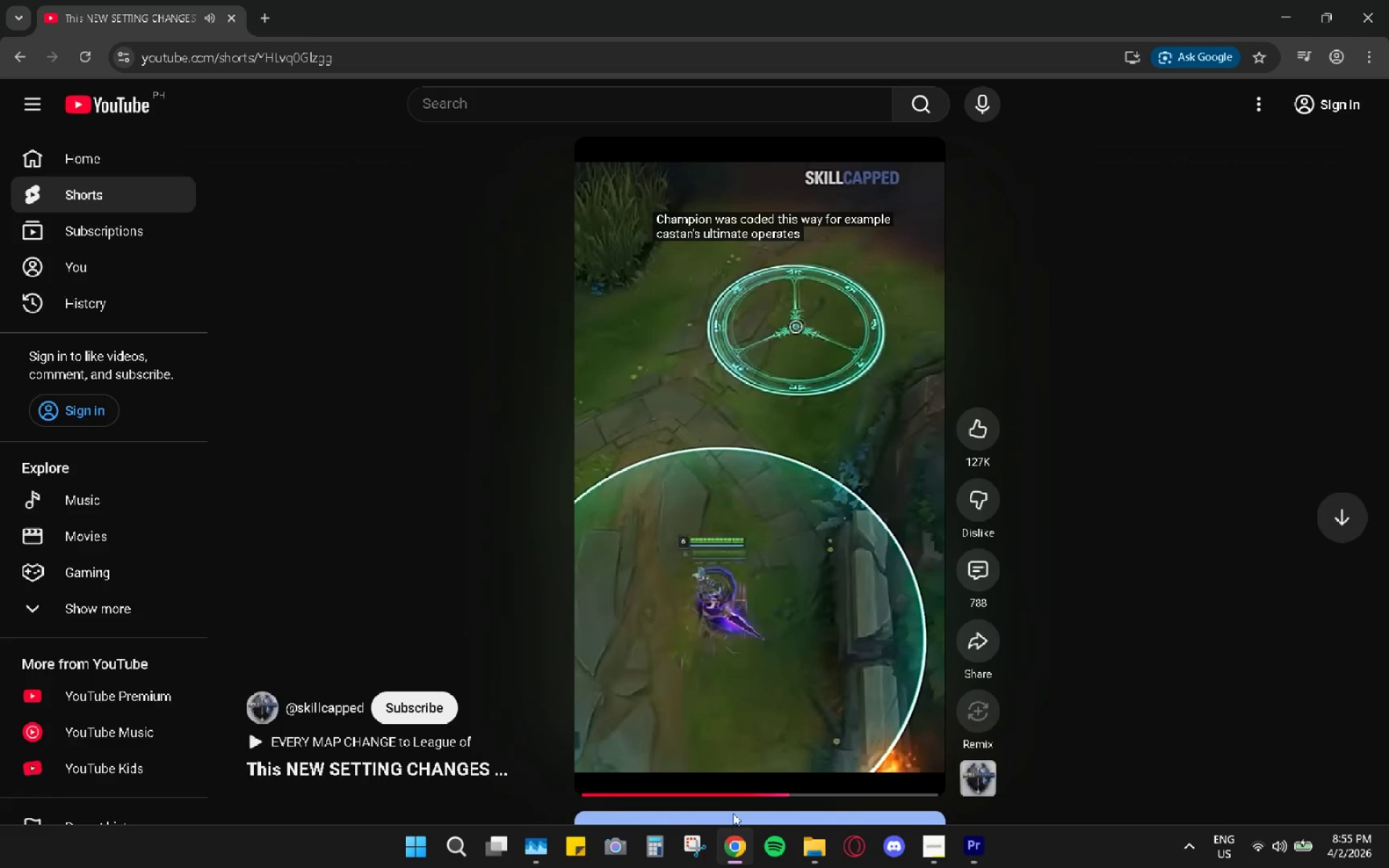 
left_click([674, 798])
 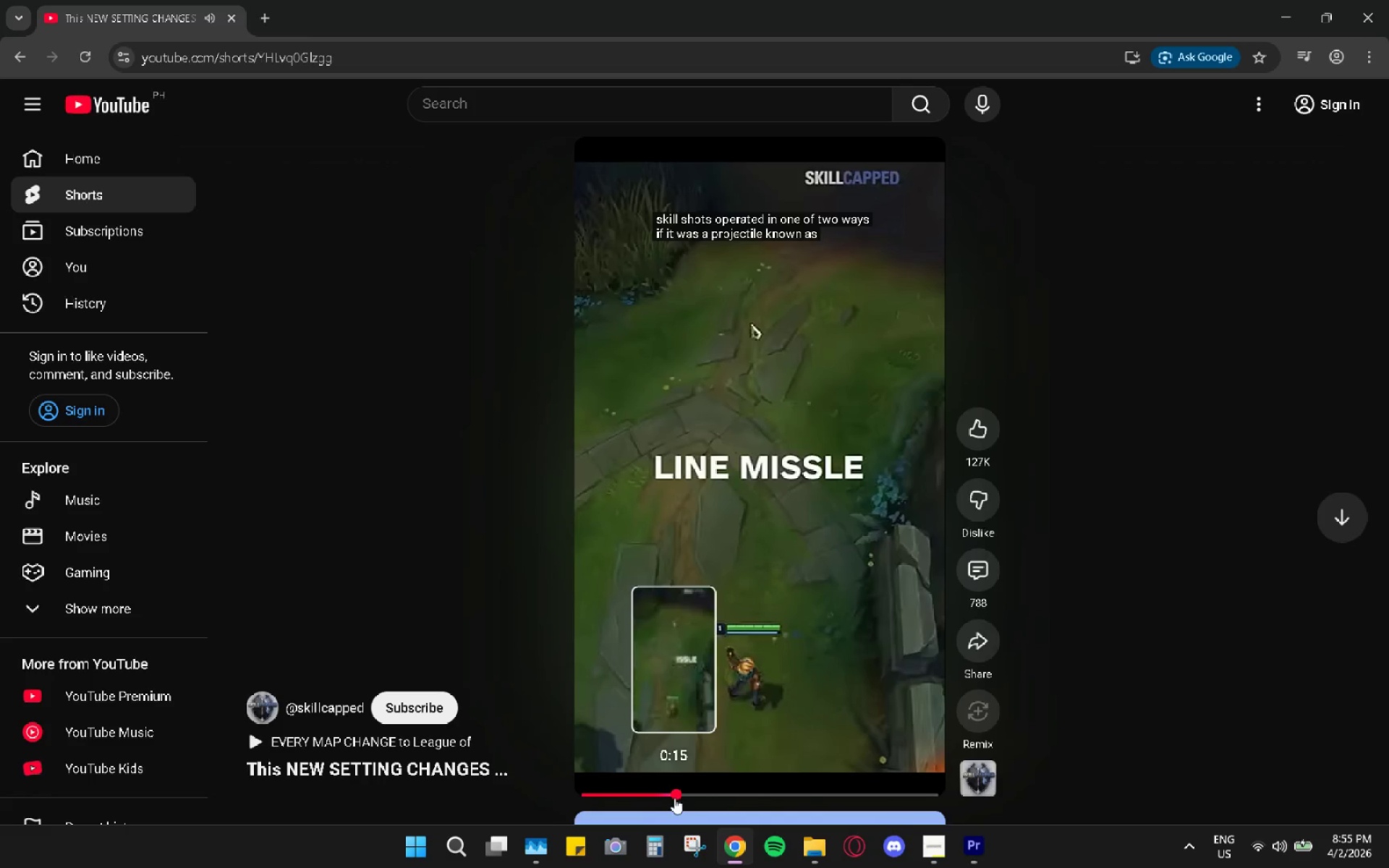 
key(Space)
 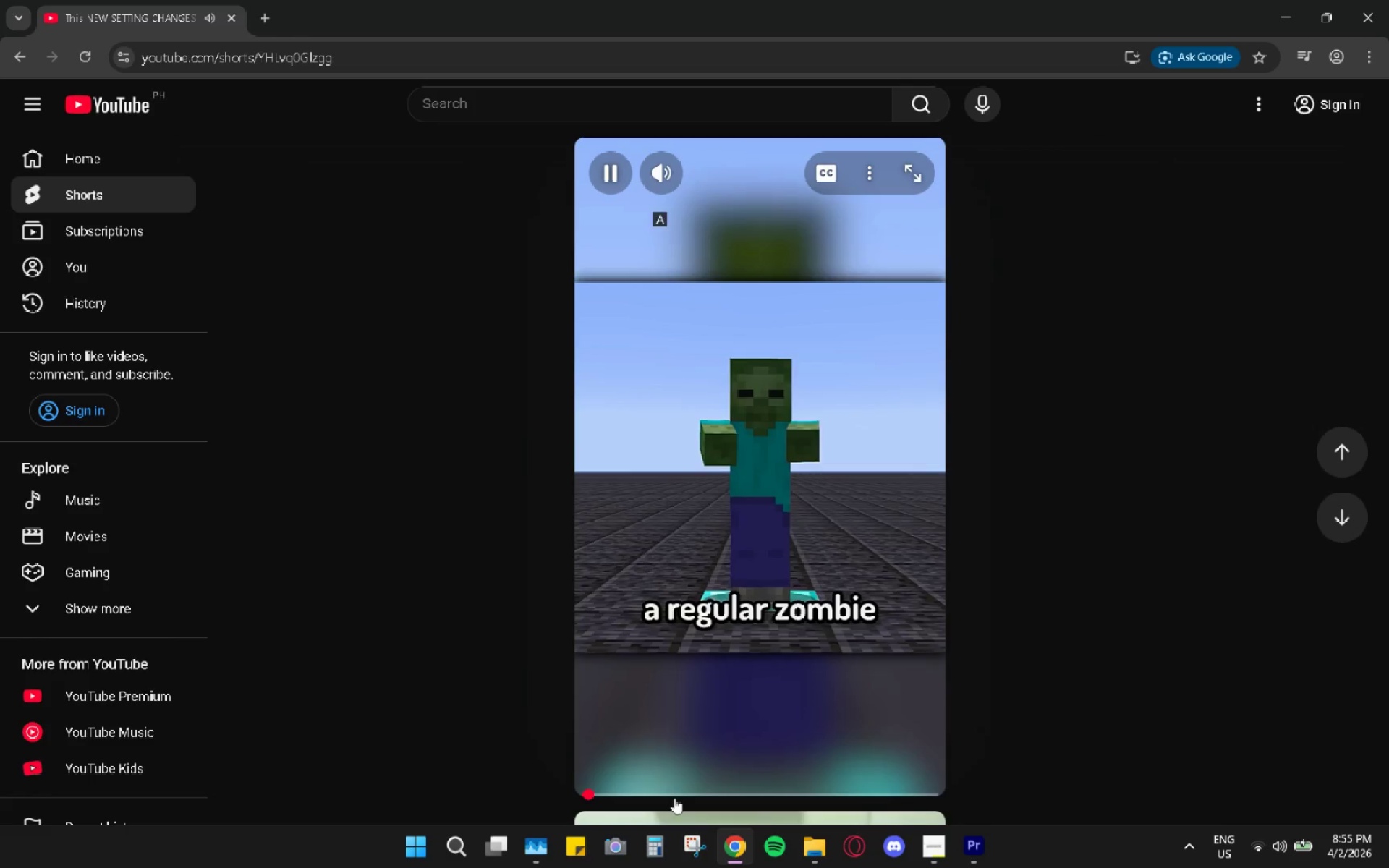 
key(Space)
 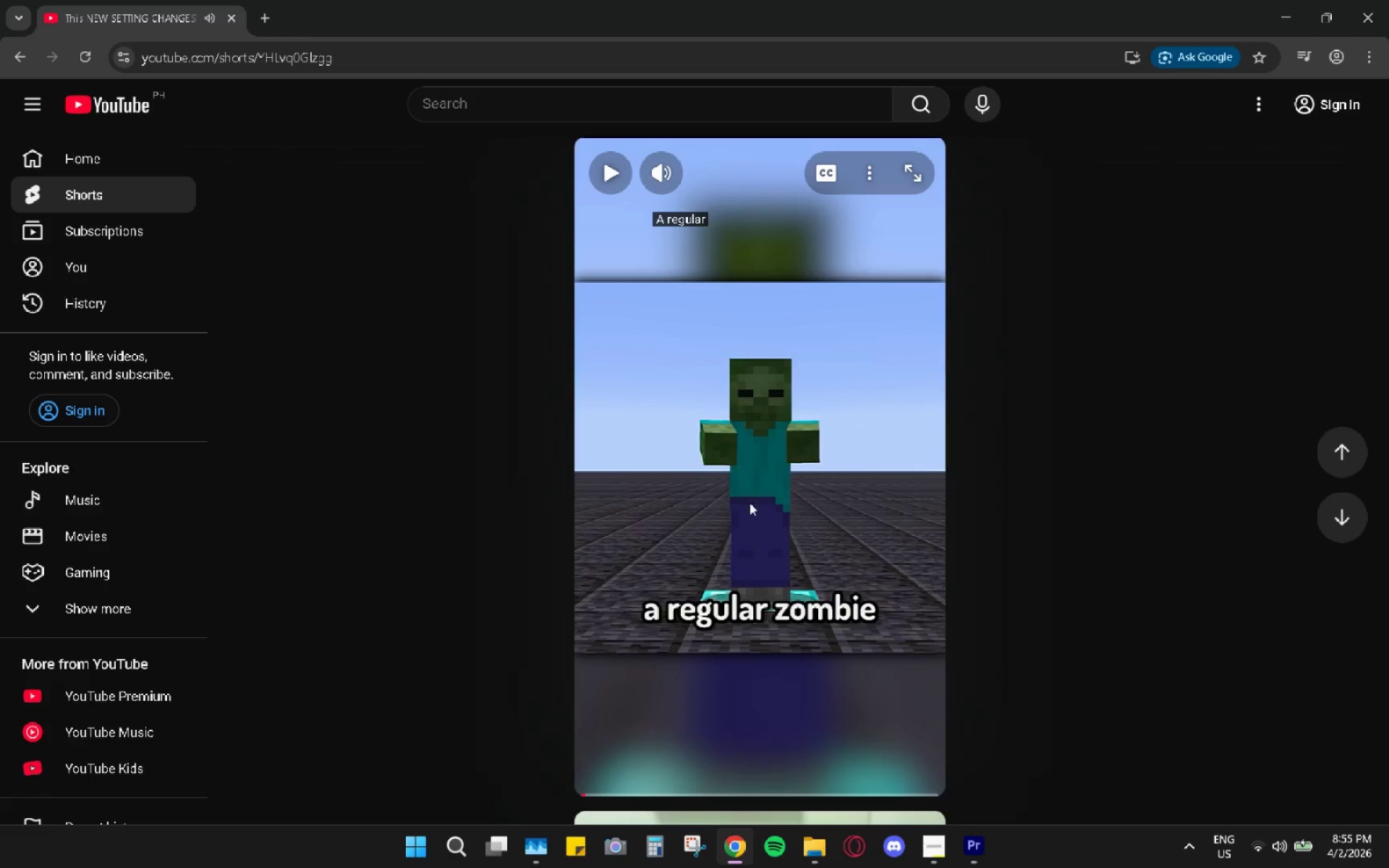 
scroll: coordinate [749, 554], scroll_direction: up, amount: 4.0
 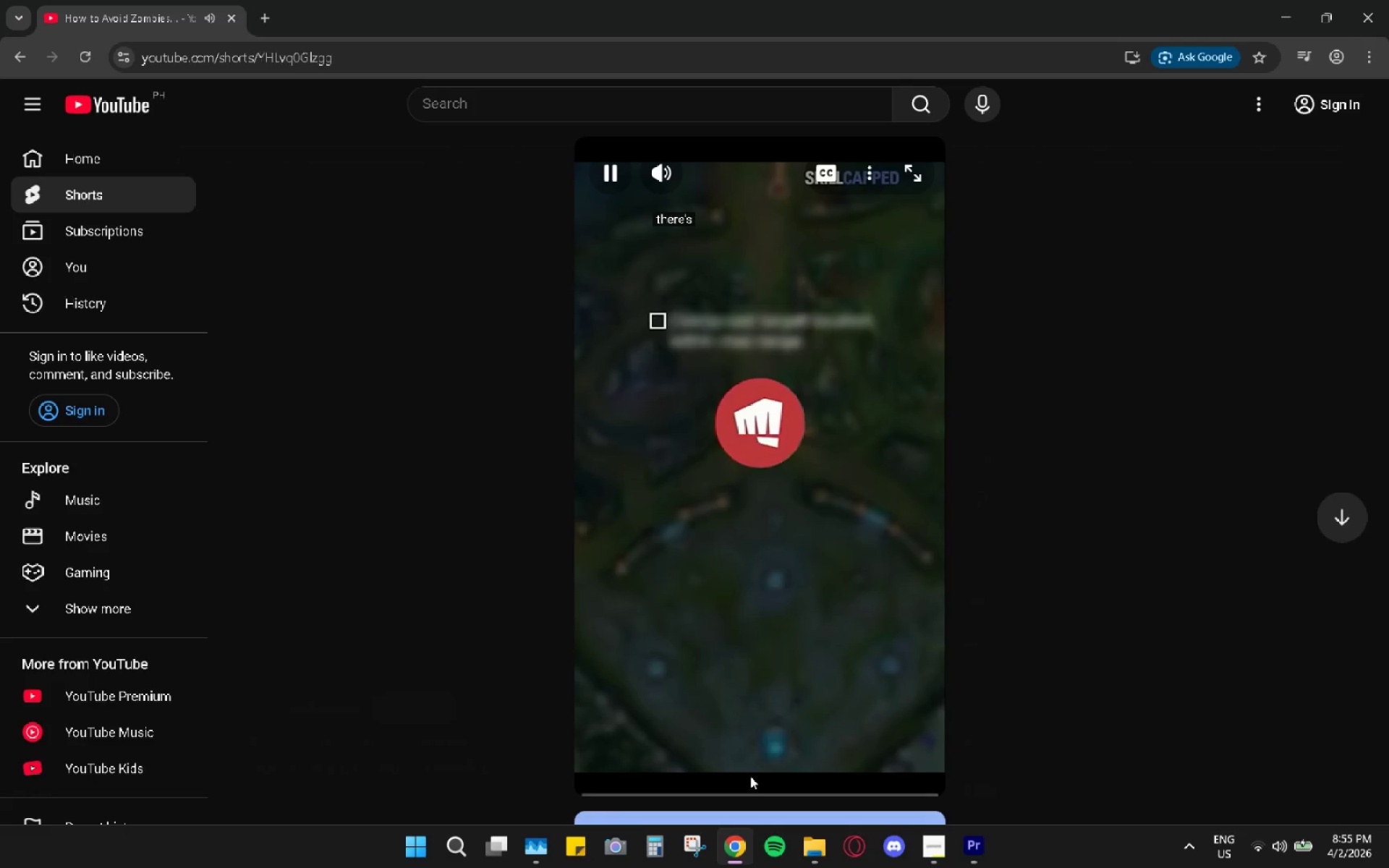 
left_click([752, 805])
 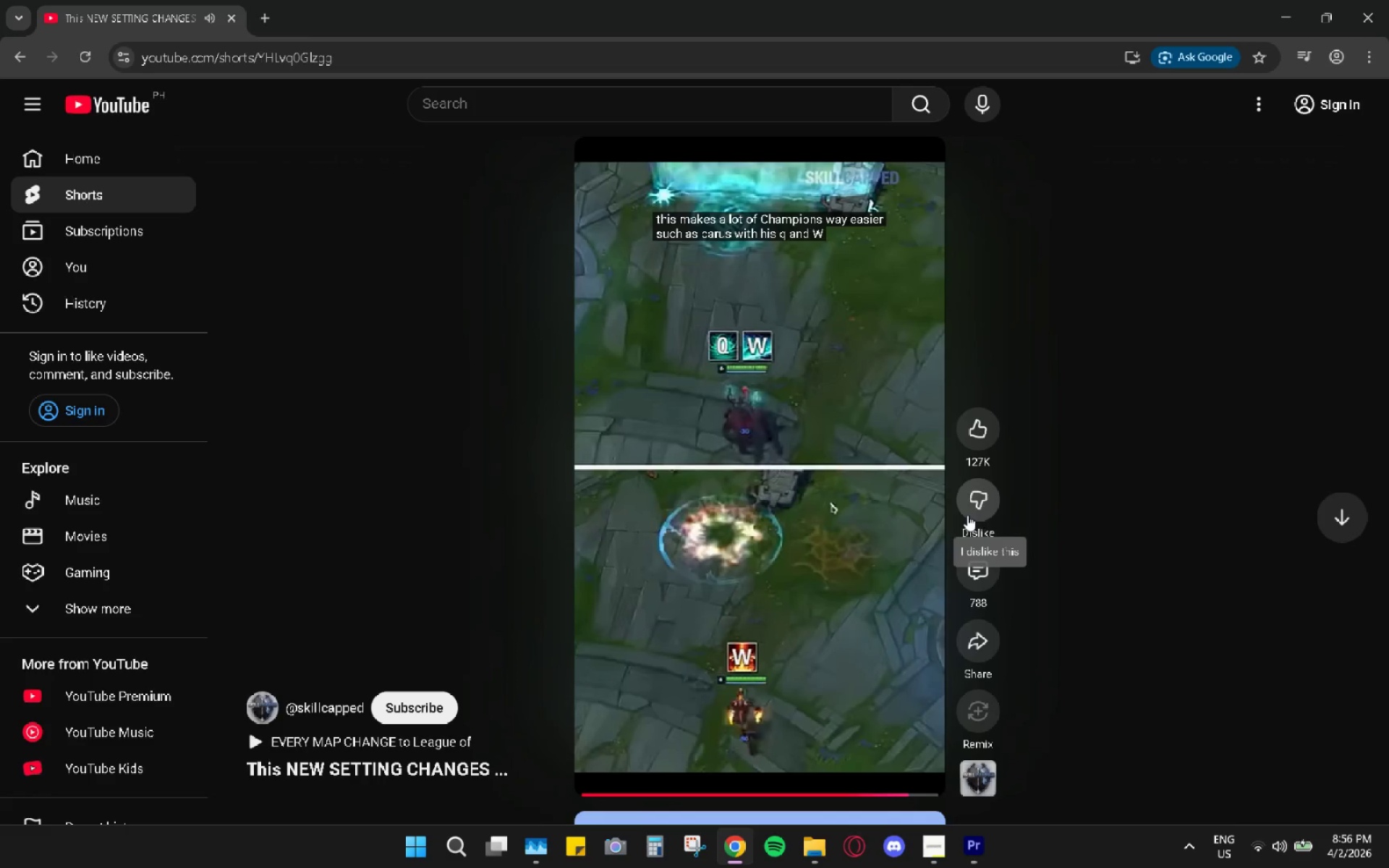 
wait(31.64)
 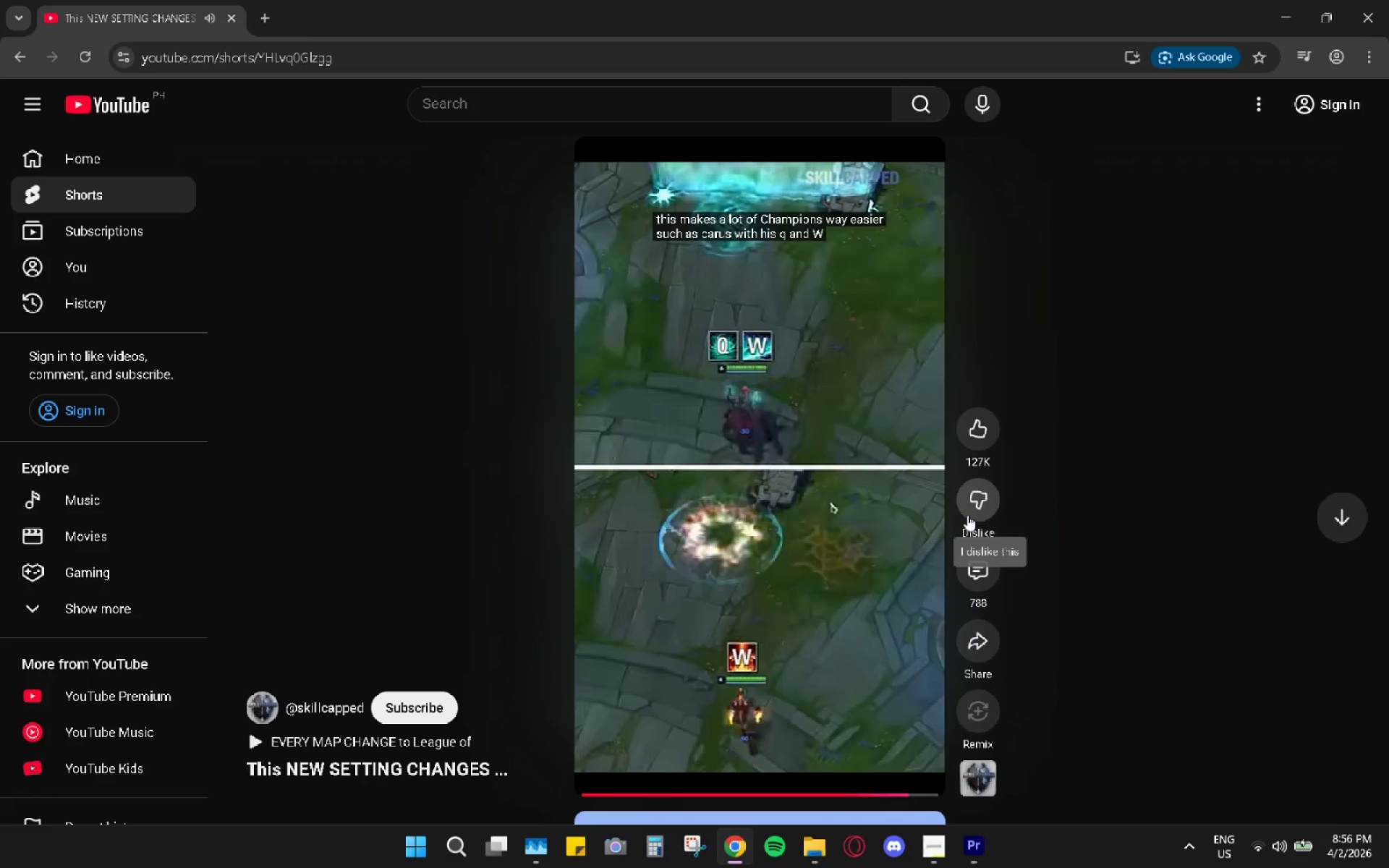 
left_click([840, 462])
 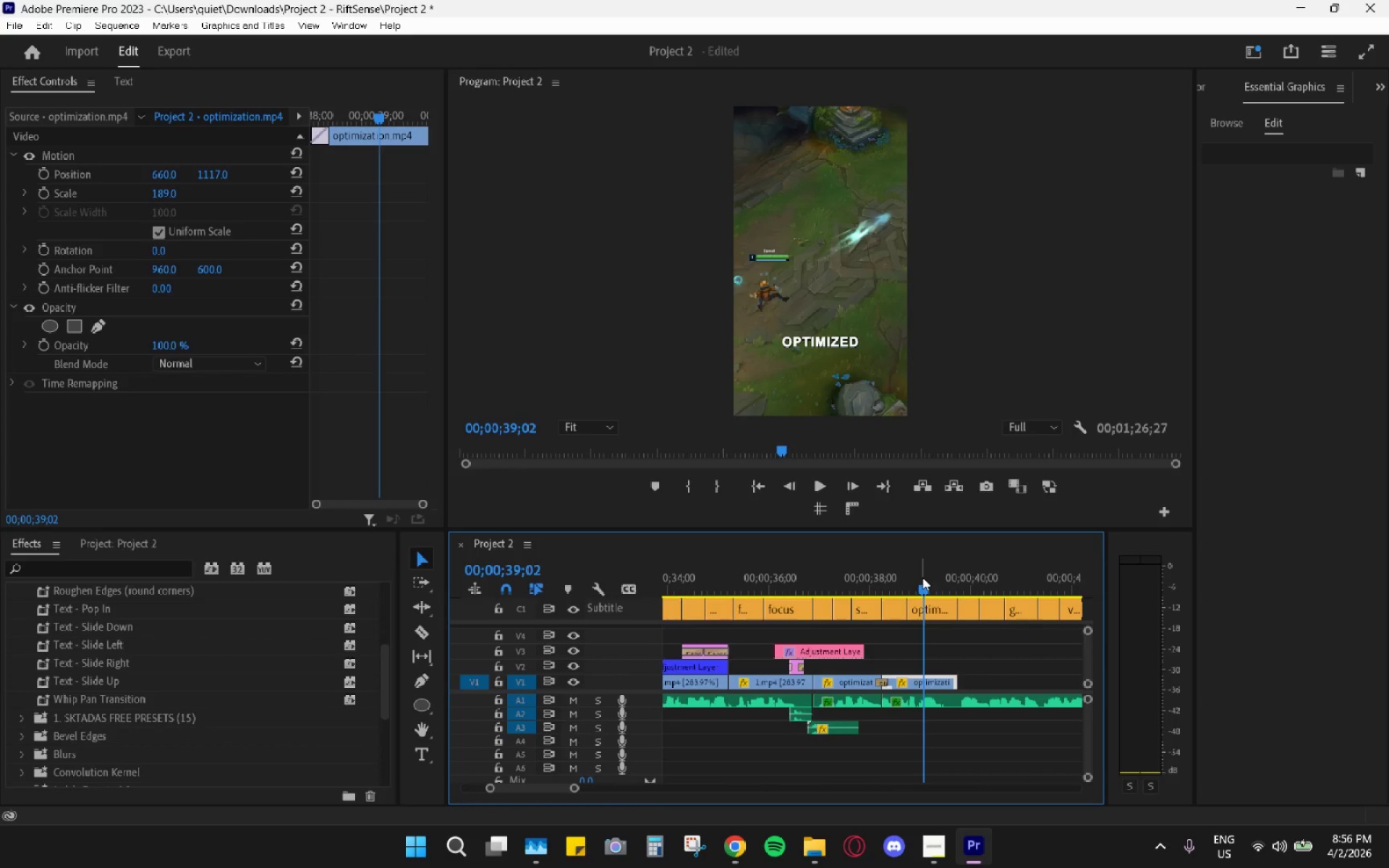 
left_click_drag(start_coordinate=[906, 576], to_coordinate=[818, 584])
 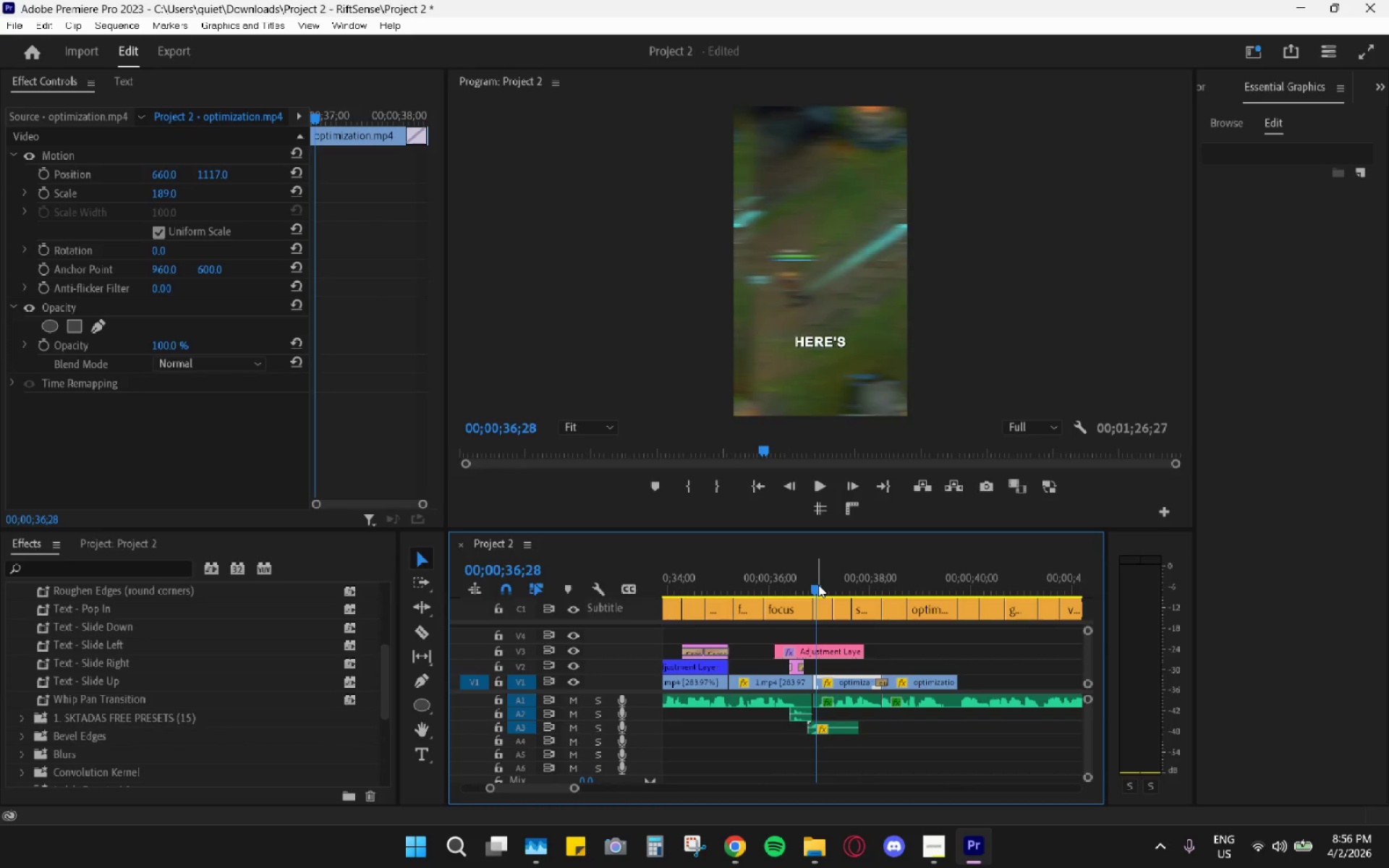 
key(Space)
 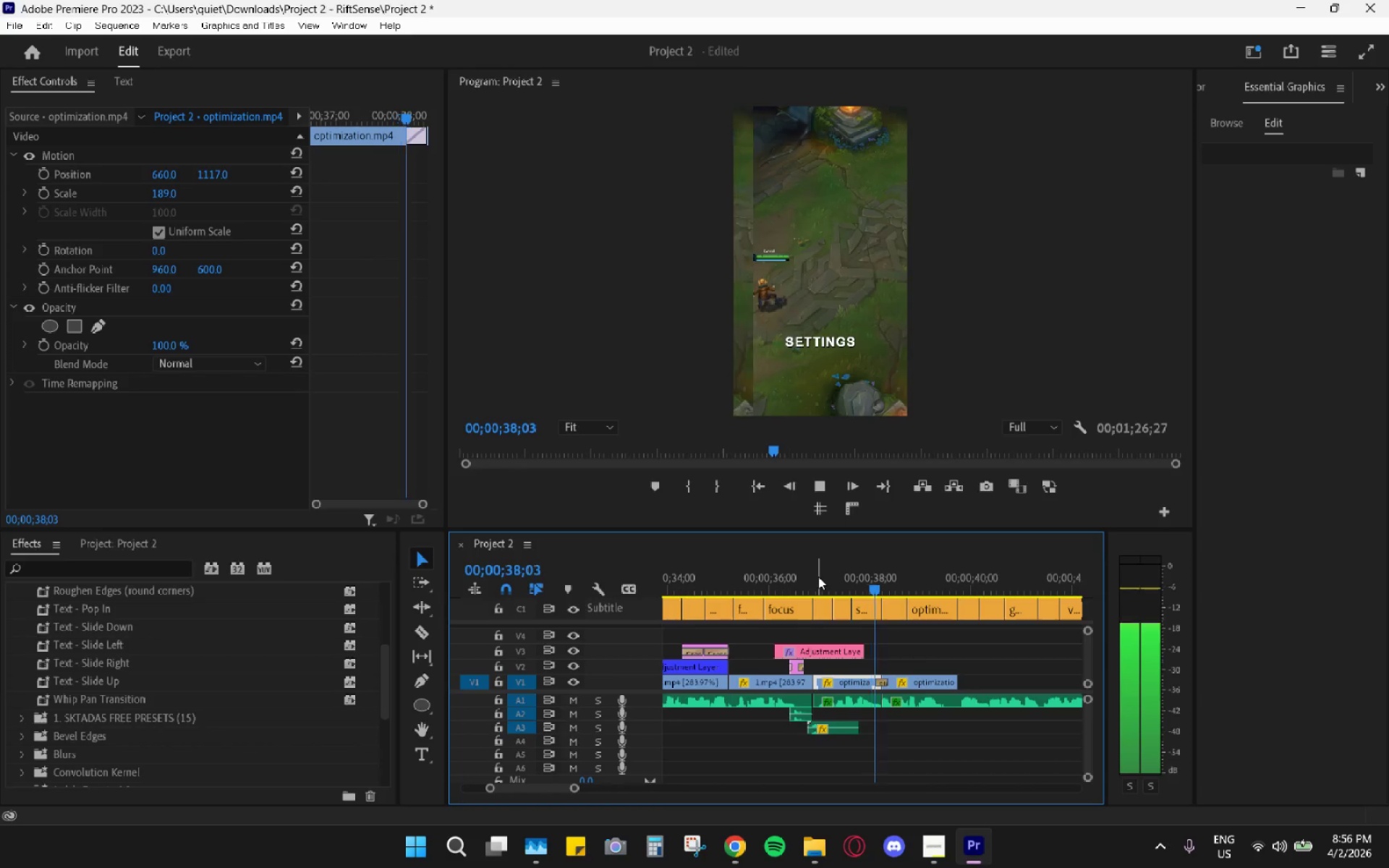 
key(Space)
 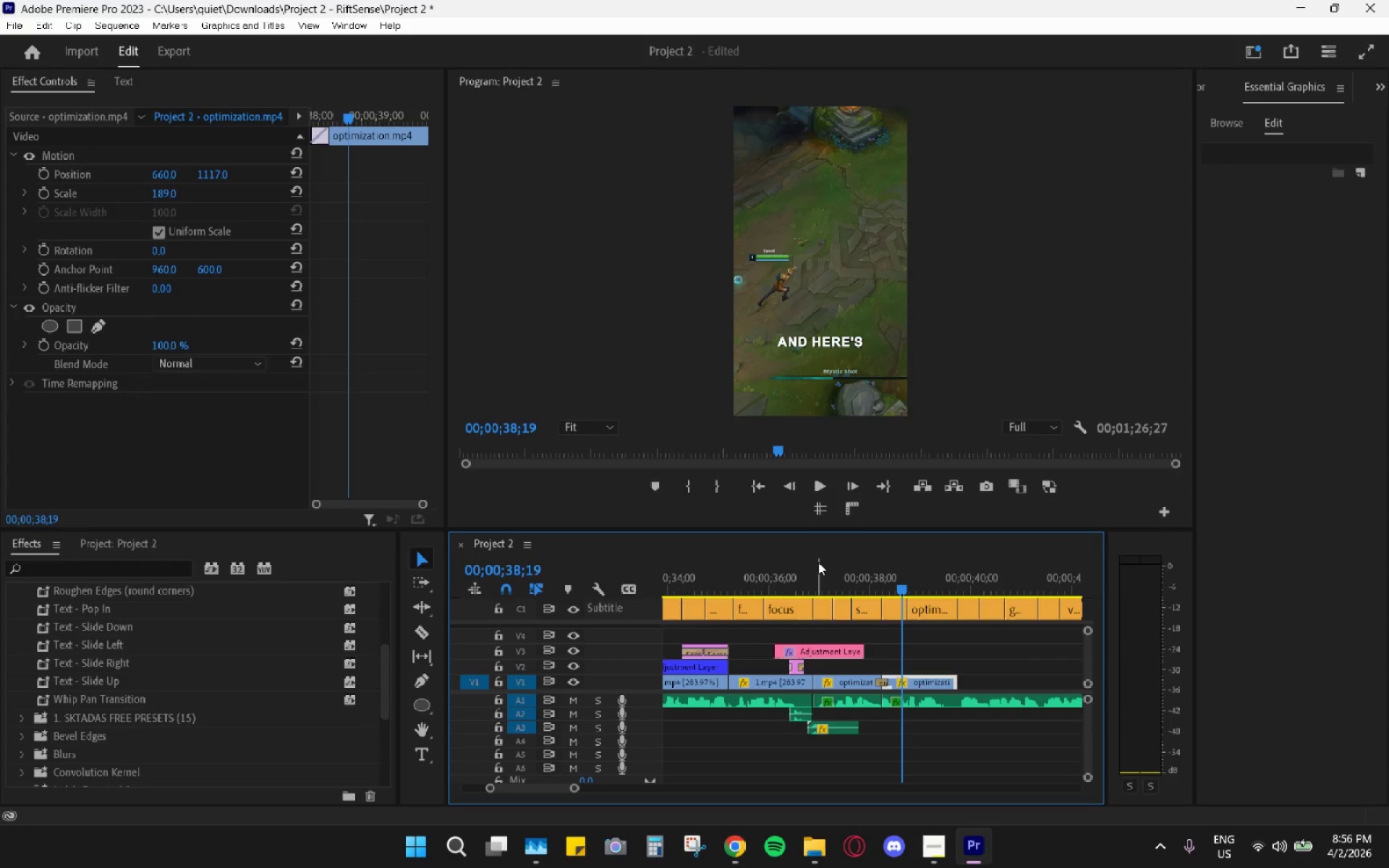 
left_click_drag(start_coordinate=[817, 574], to_coordinate=[804, 578])
 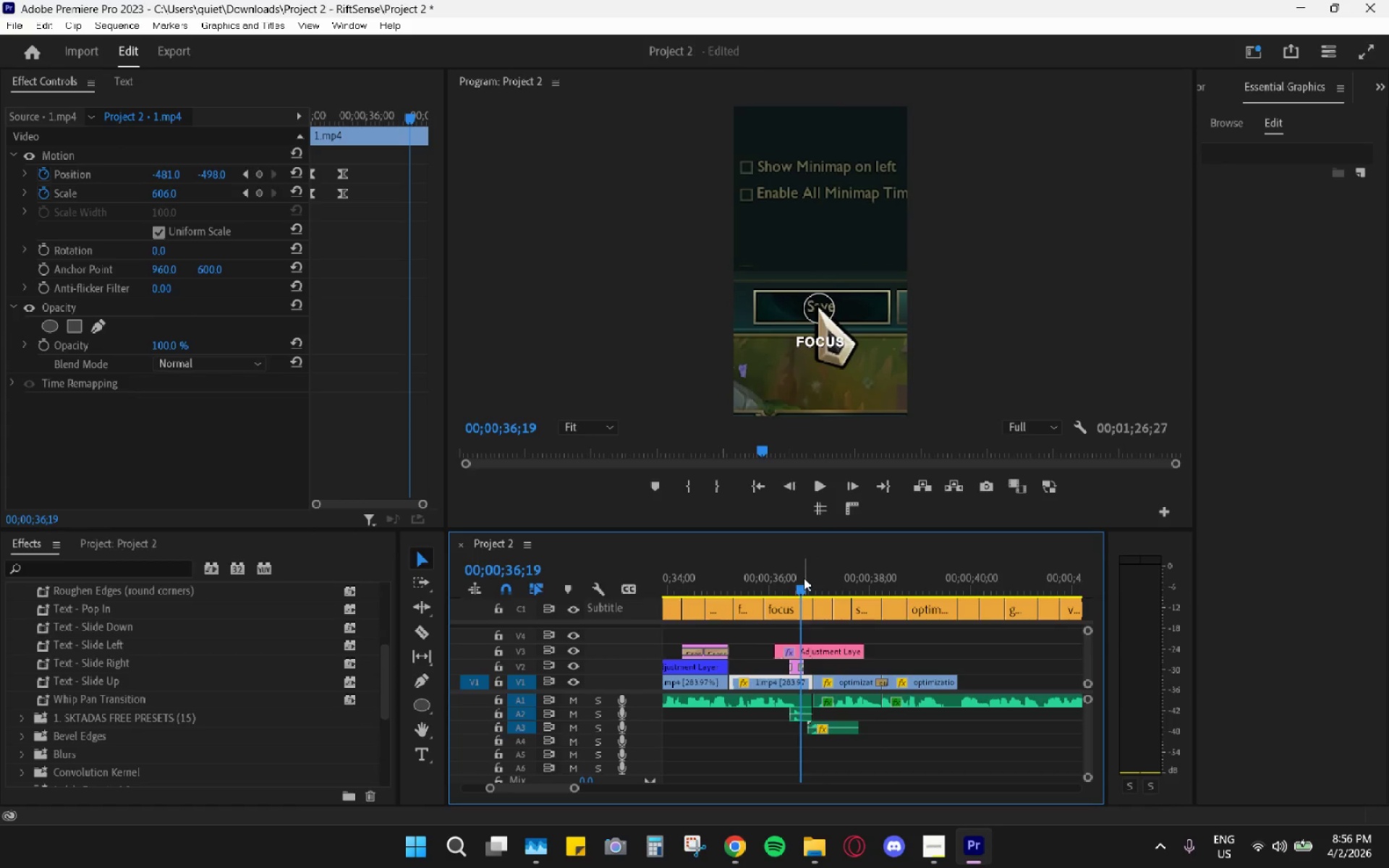 
key(Space)
 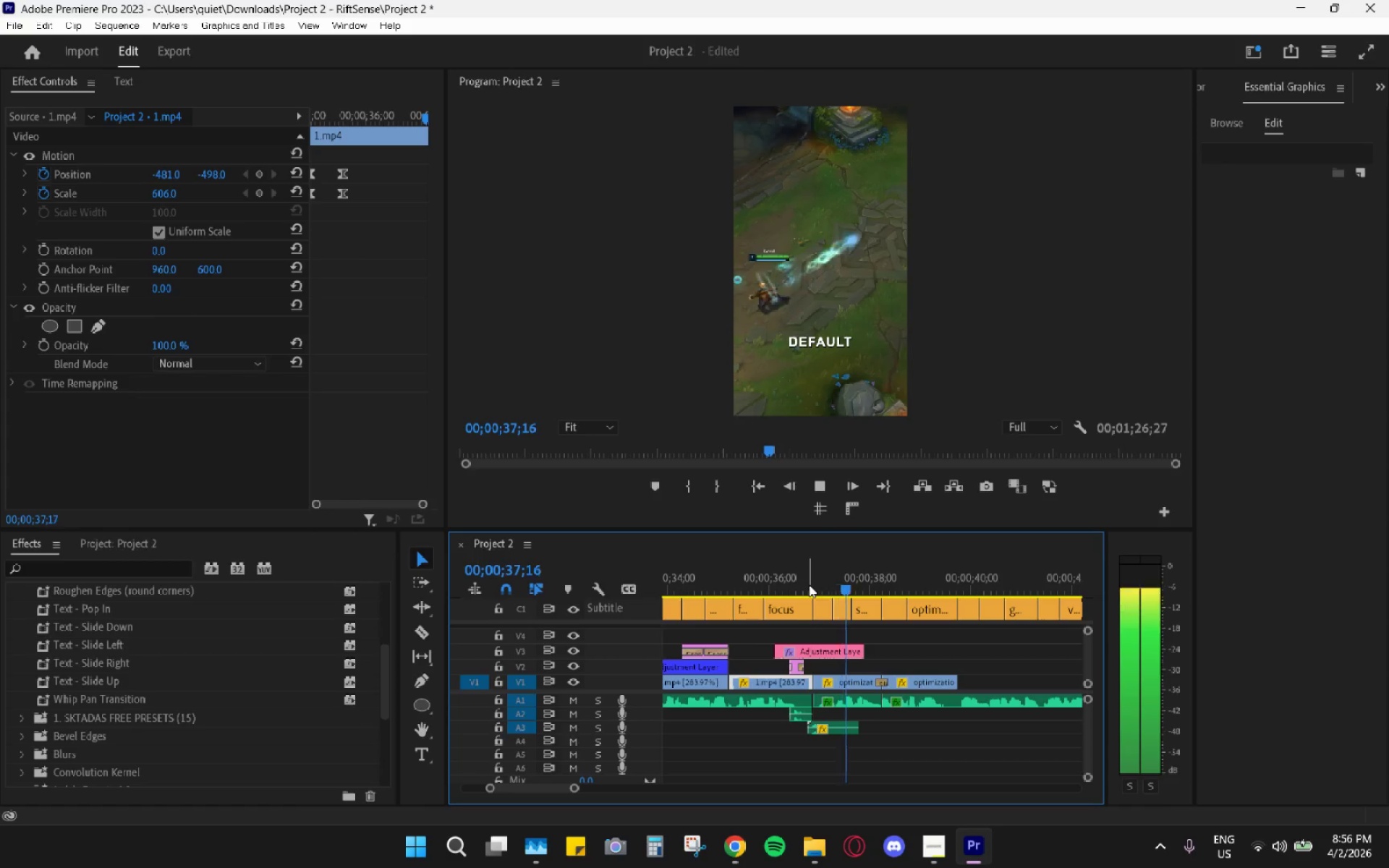 
key(Space)
 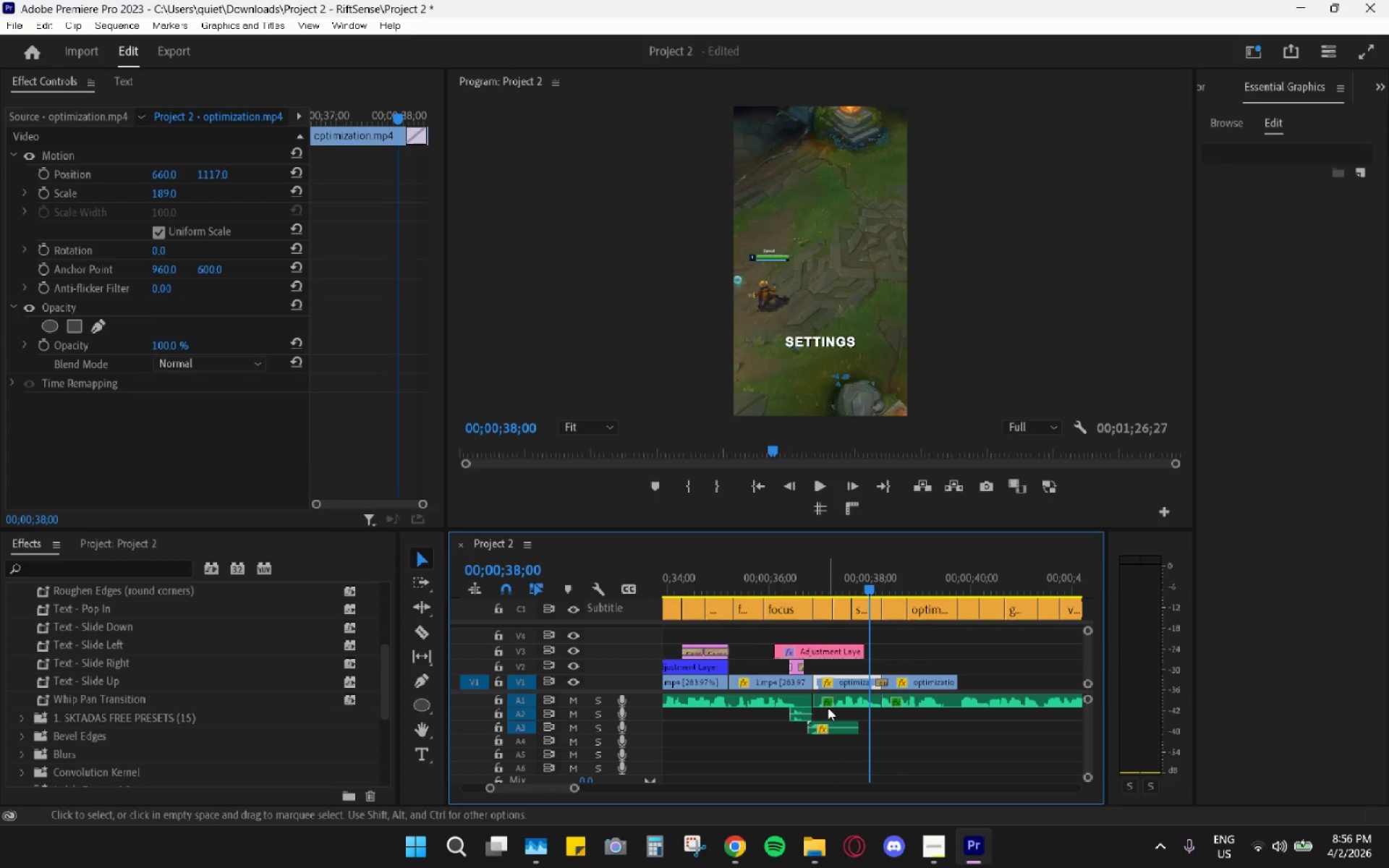 
hold_key(key=AltLeft, duration=1.2)
scroll: coordinate [820, 722], scroll_direction: up, amount: 15.0
 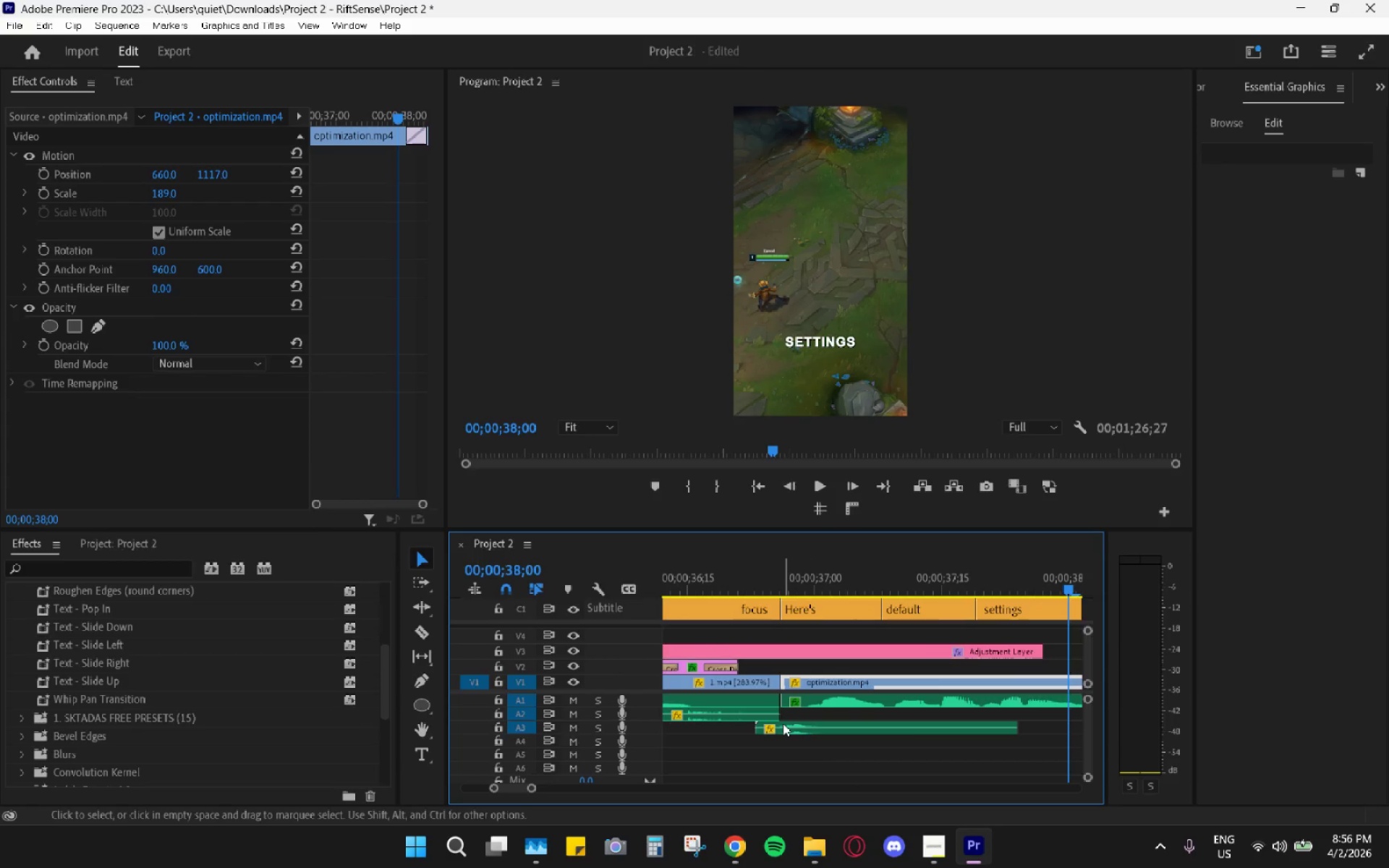 
type(cv)
 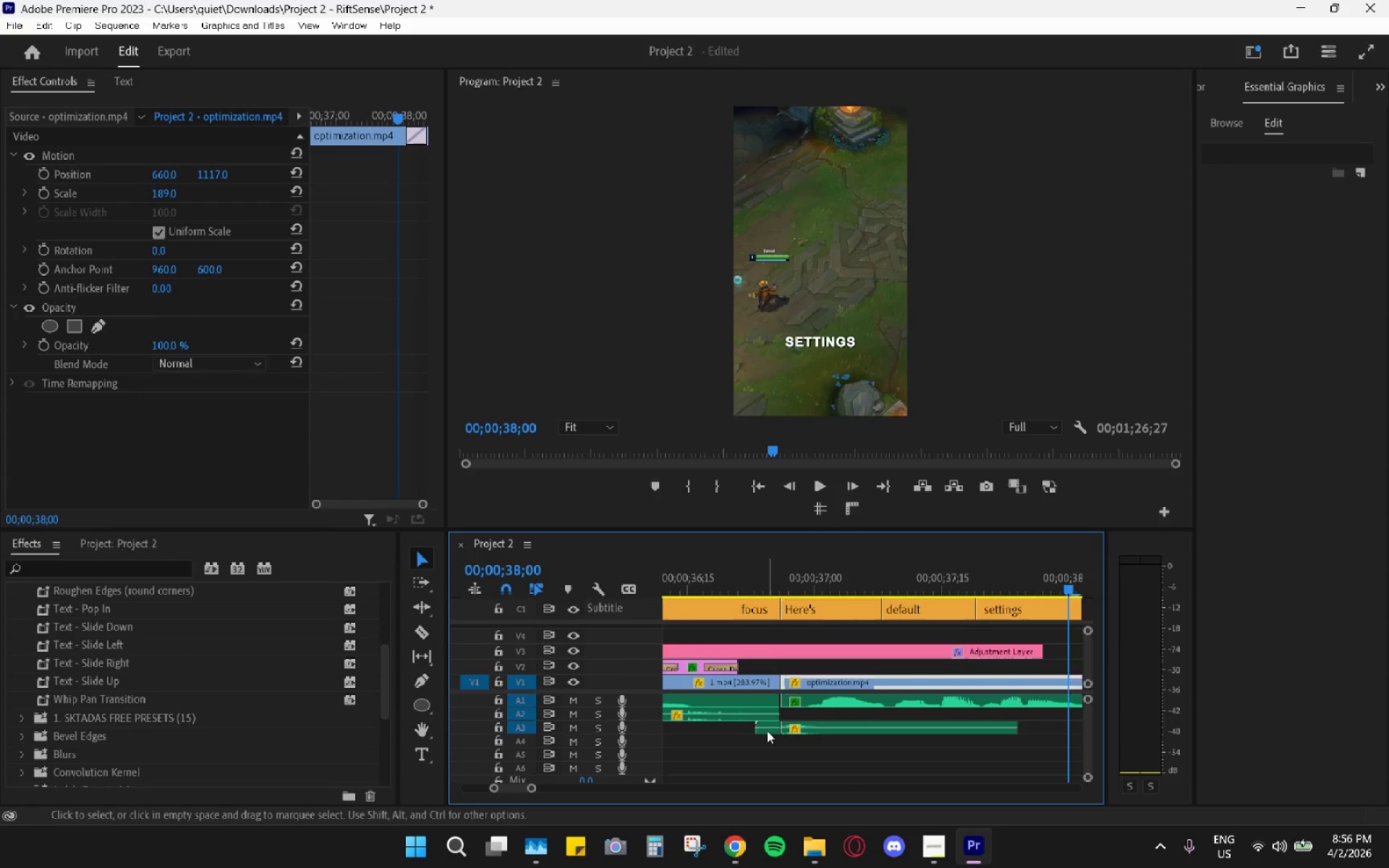 
left_click([767, 731])
 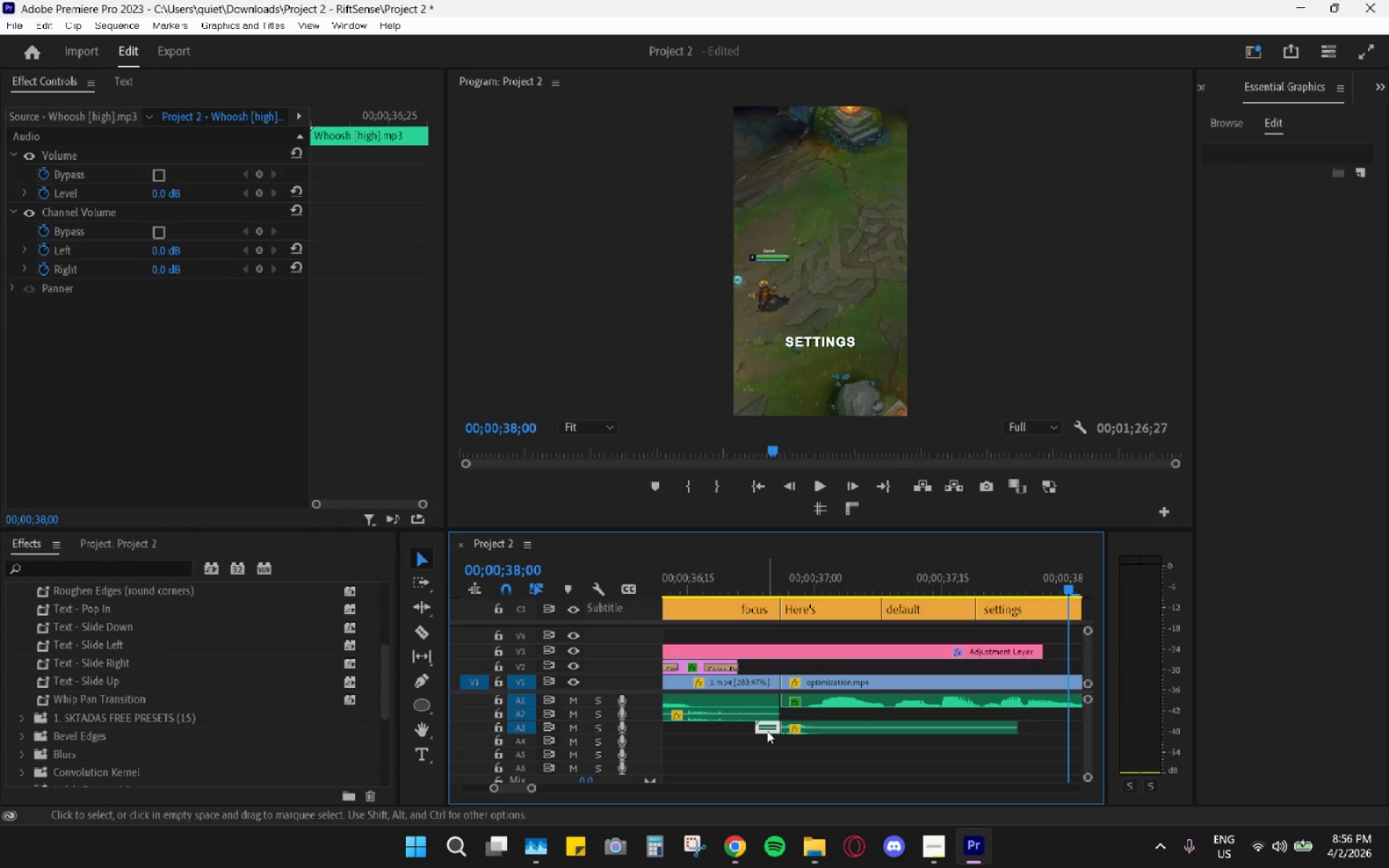 
key(H)
 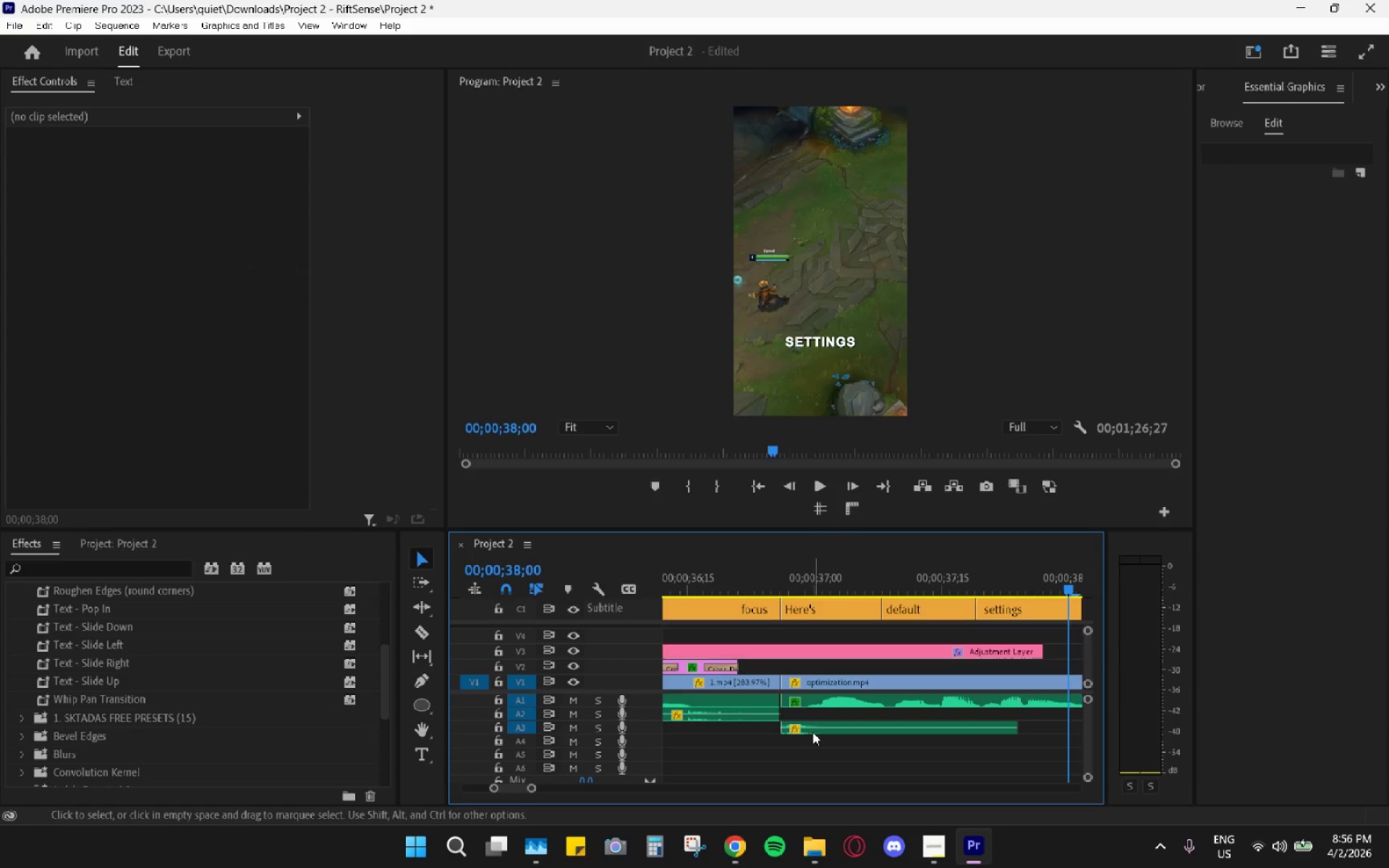 
left_click([822, 730])
 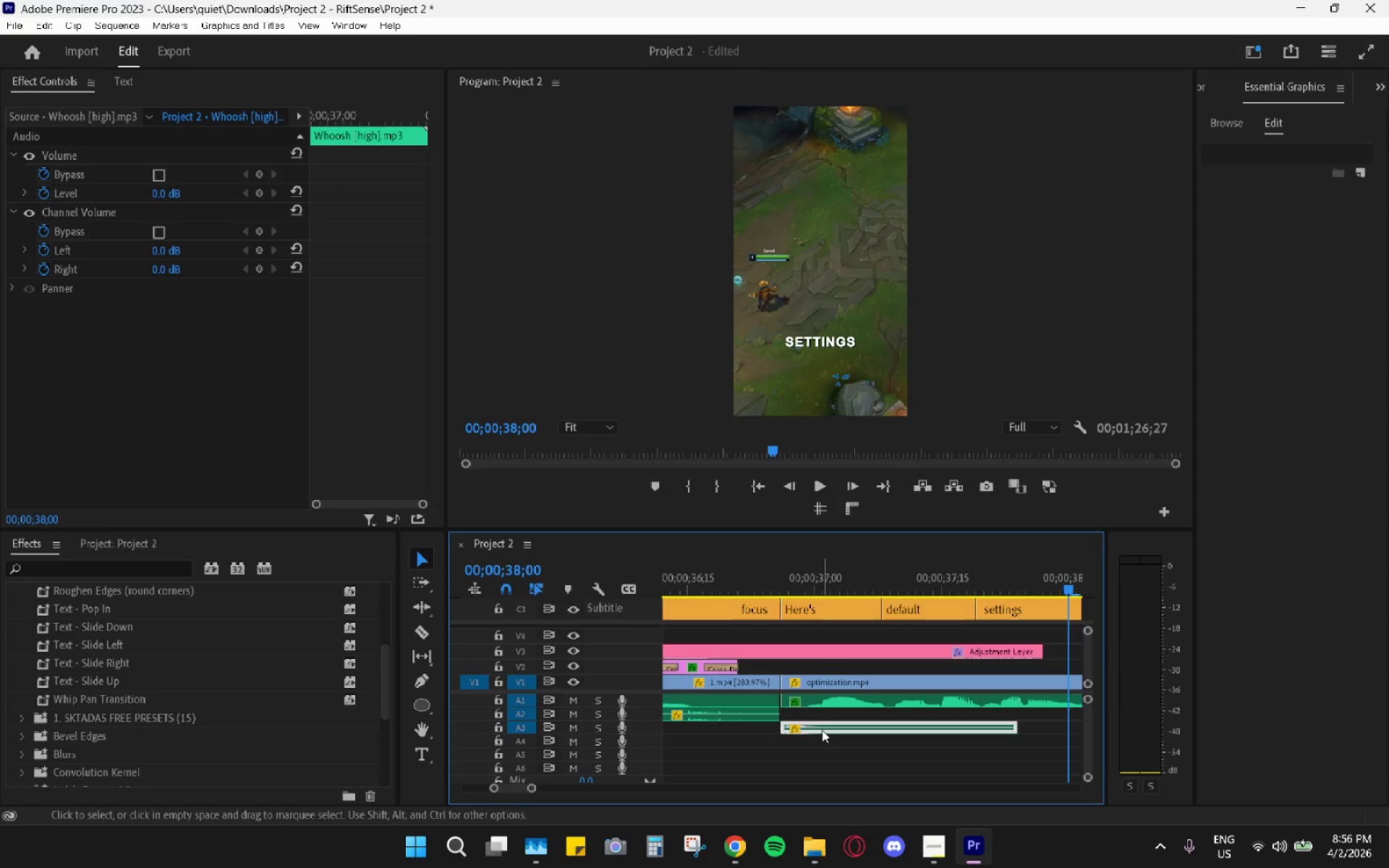 
key(Control+C)
 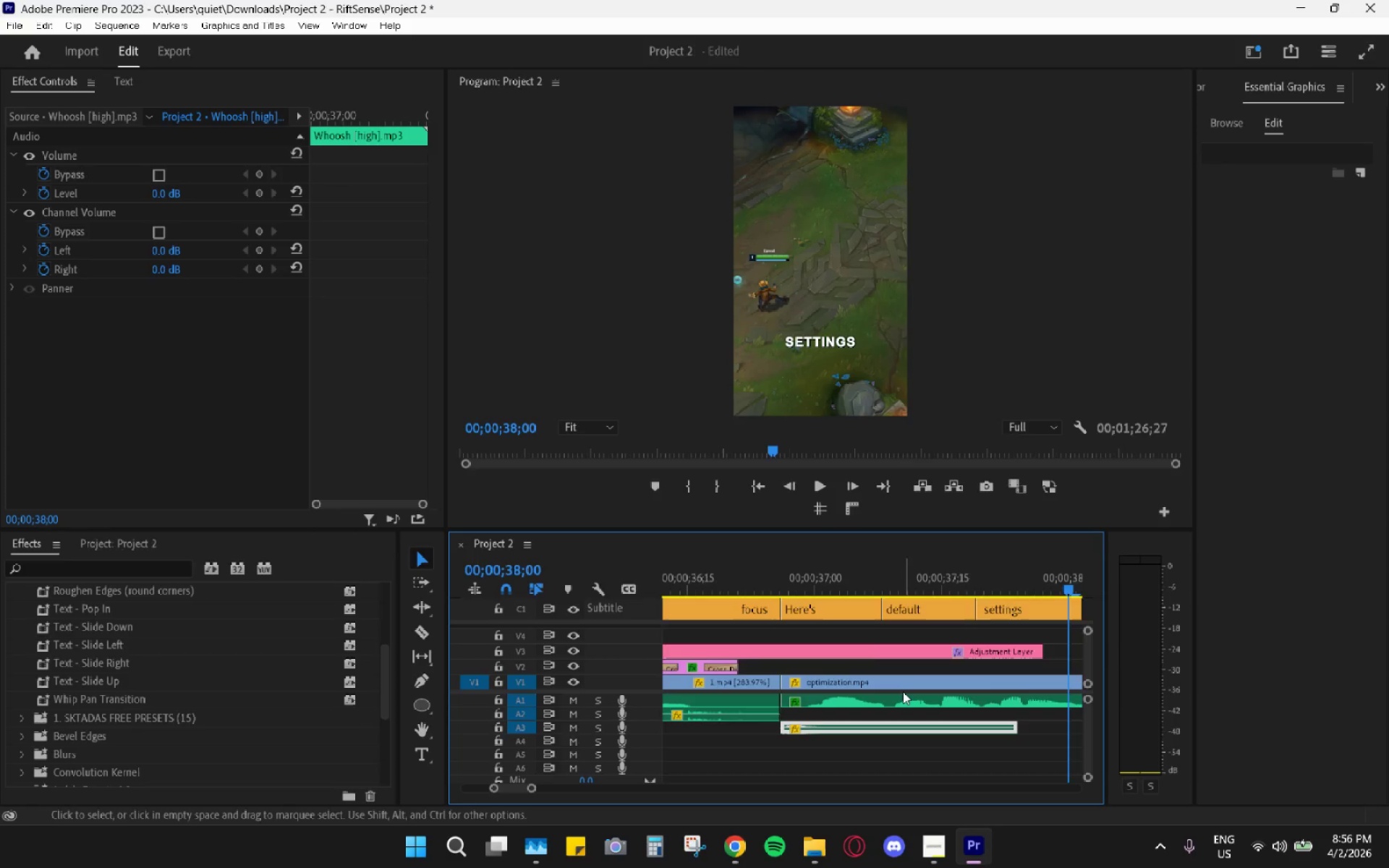 
scroll: coordinate [901, 693], scroll_direction: down, amount: 4.0
 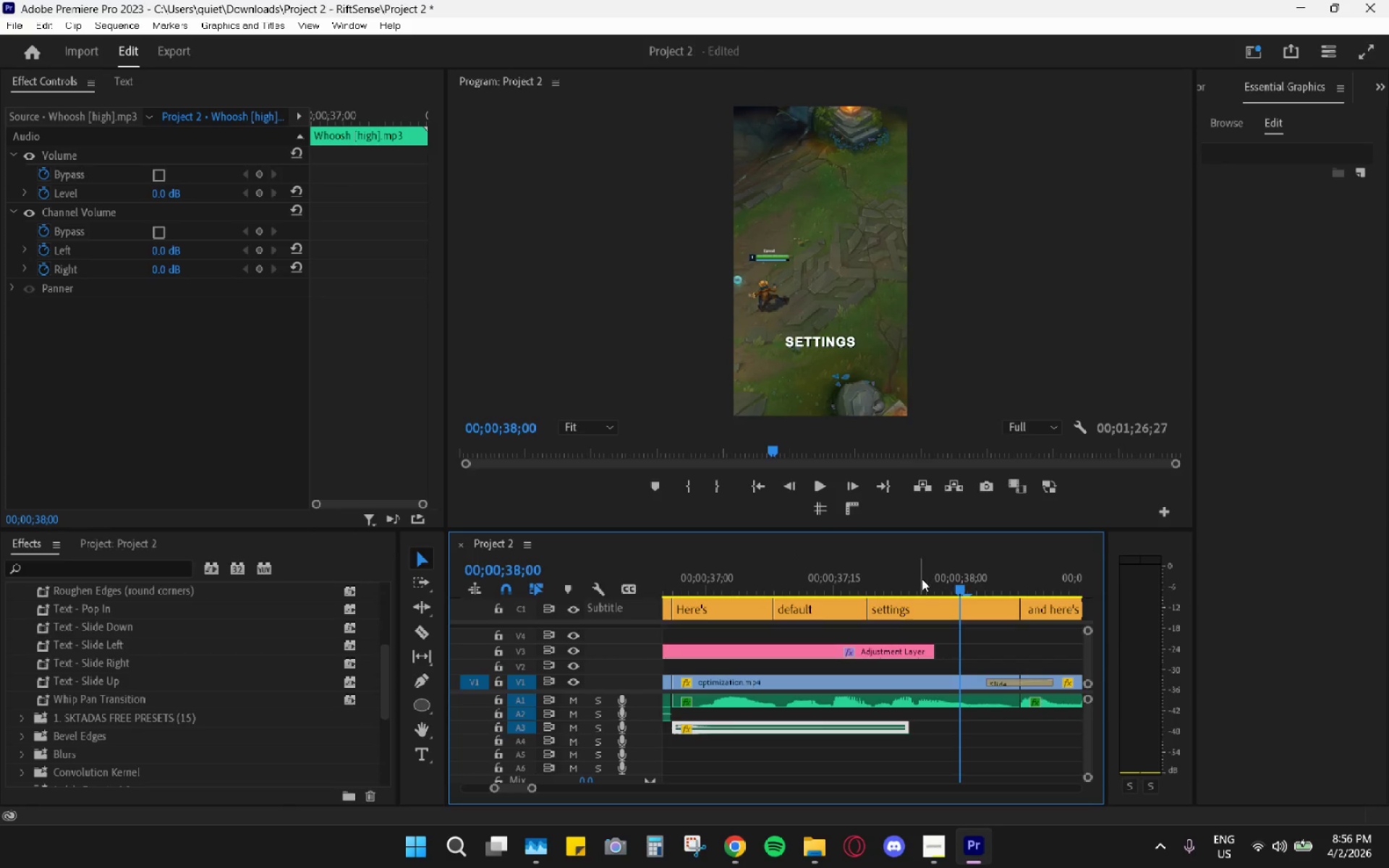 
left_click_drag(start_coordinate=[953, 566], to_coordinate=[1020, 586])
 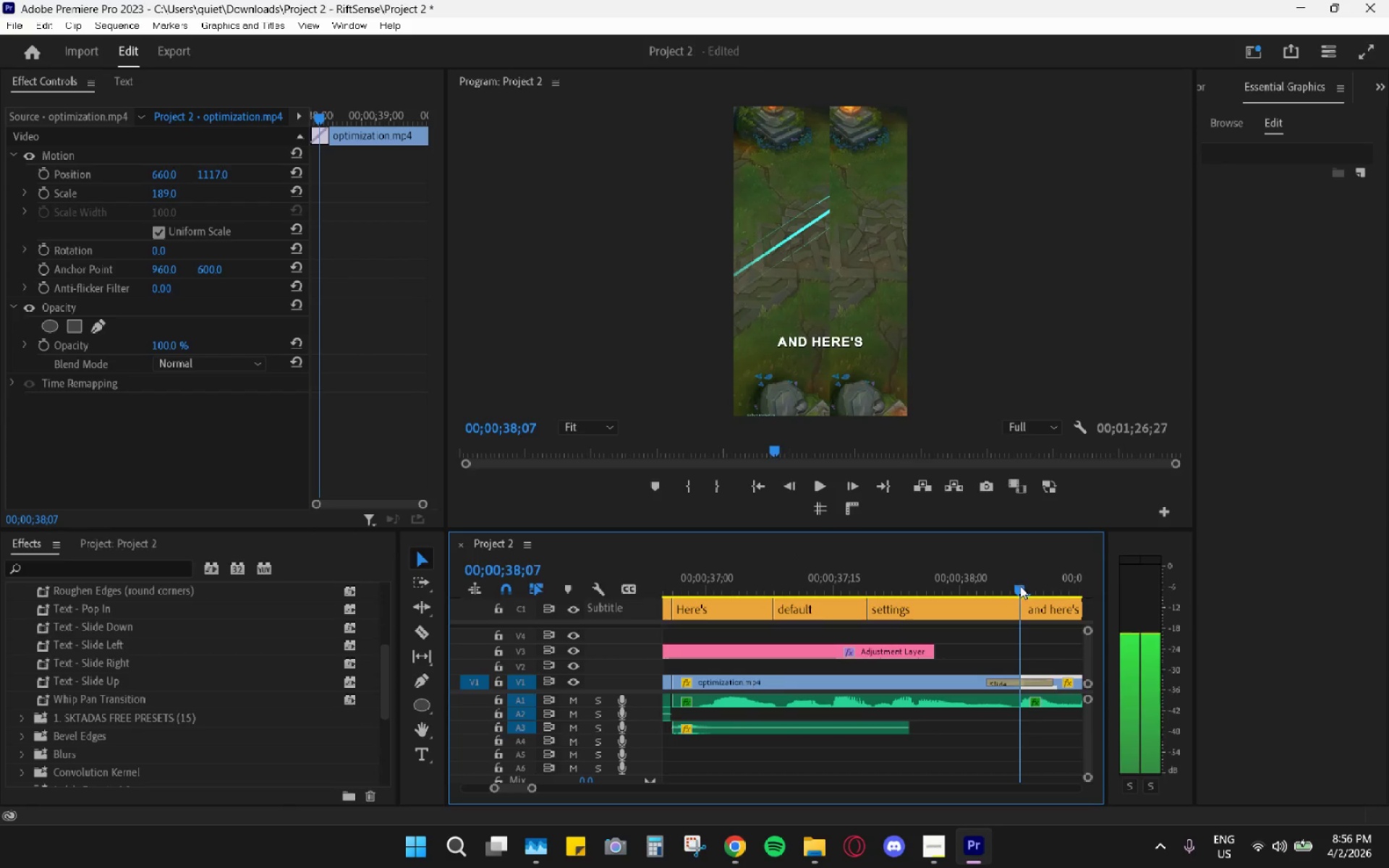 
key(Control+ControlLeft)
 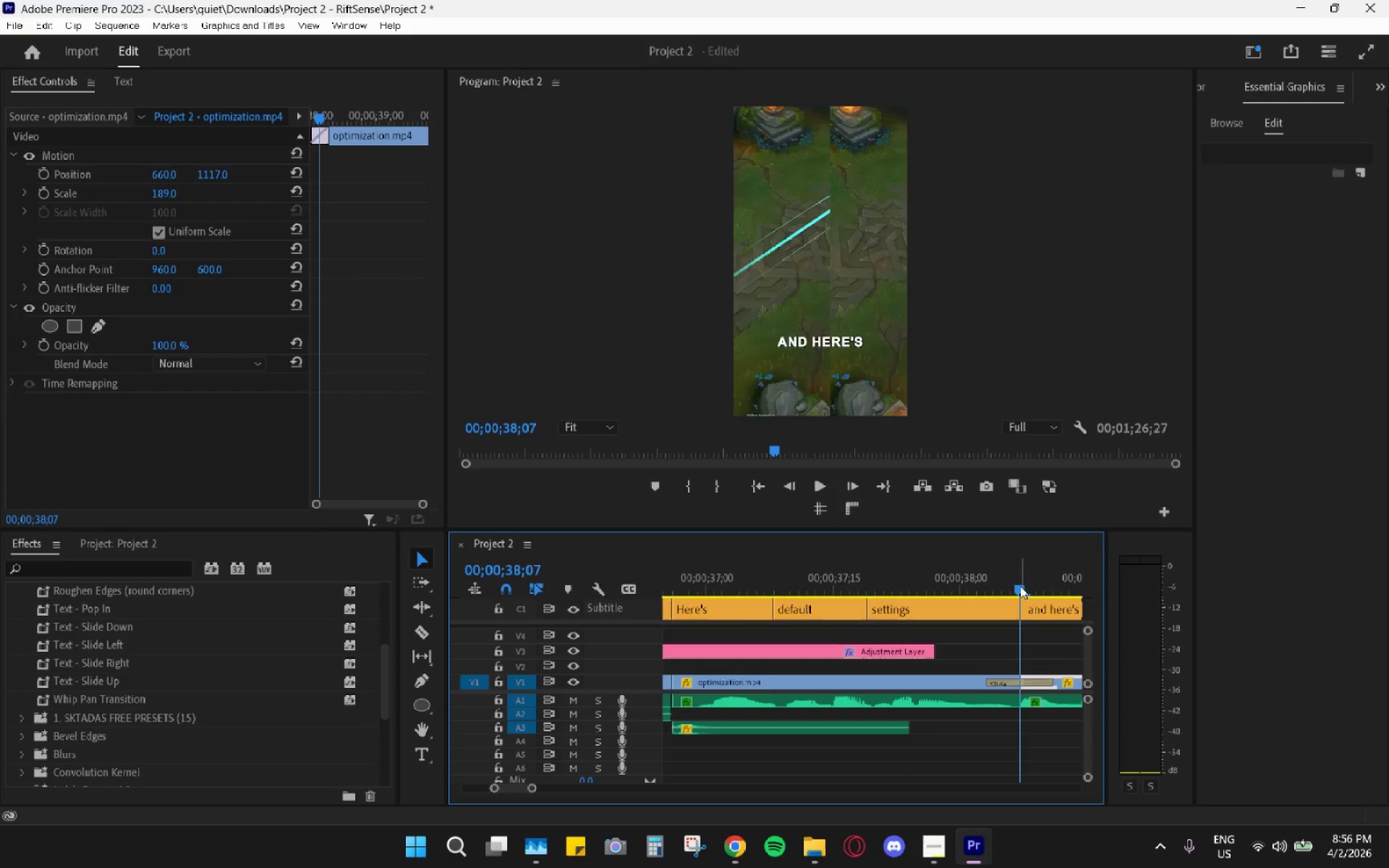 
key(Control+V)
 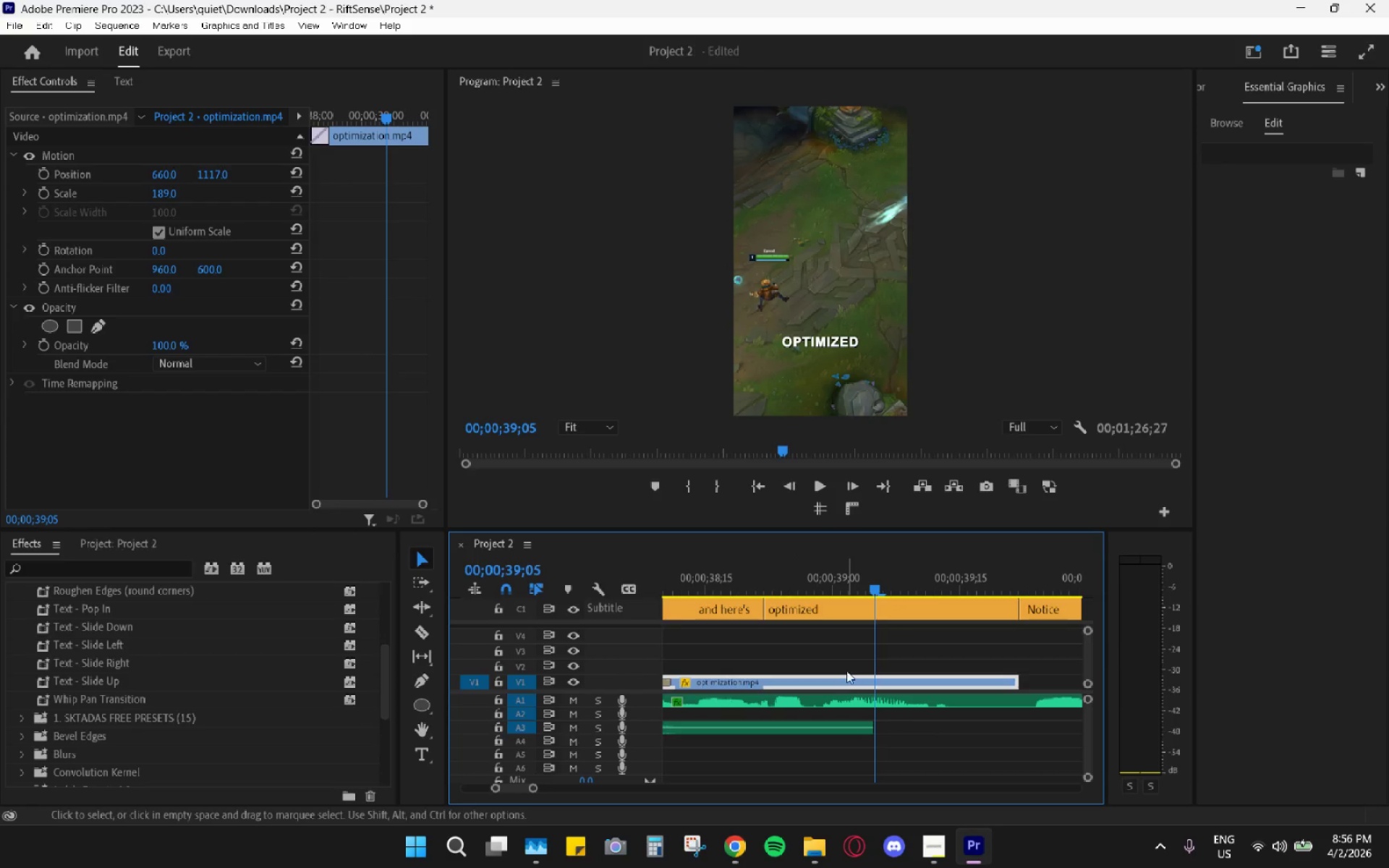 
hold_key(key=AltLeft, duration=1.34)
scroll: coordinate [802, 608], scroll_direction: down, amount: 12.0
 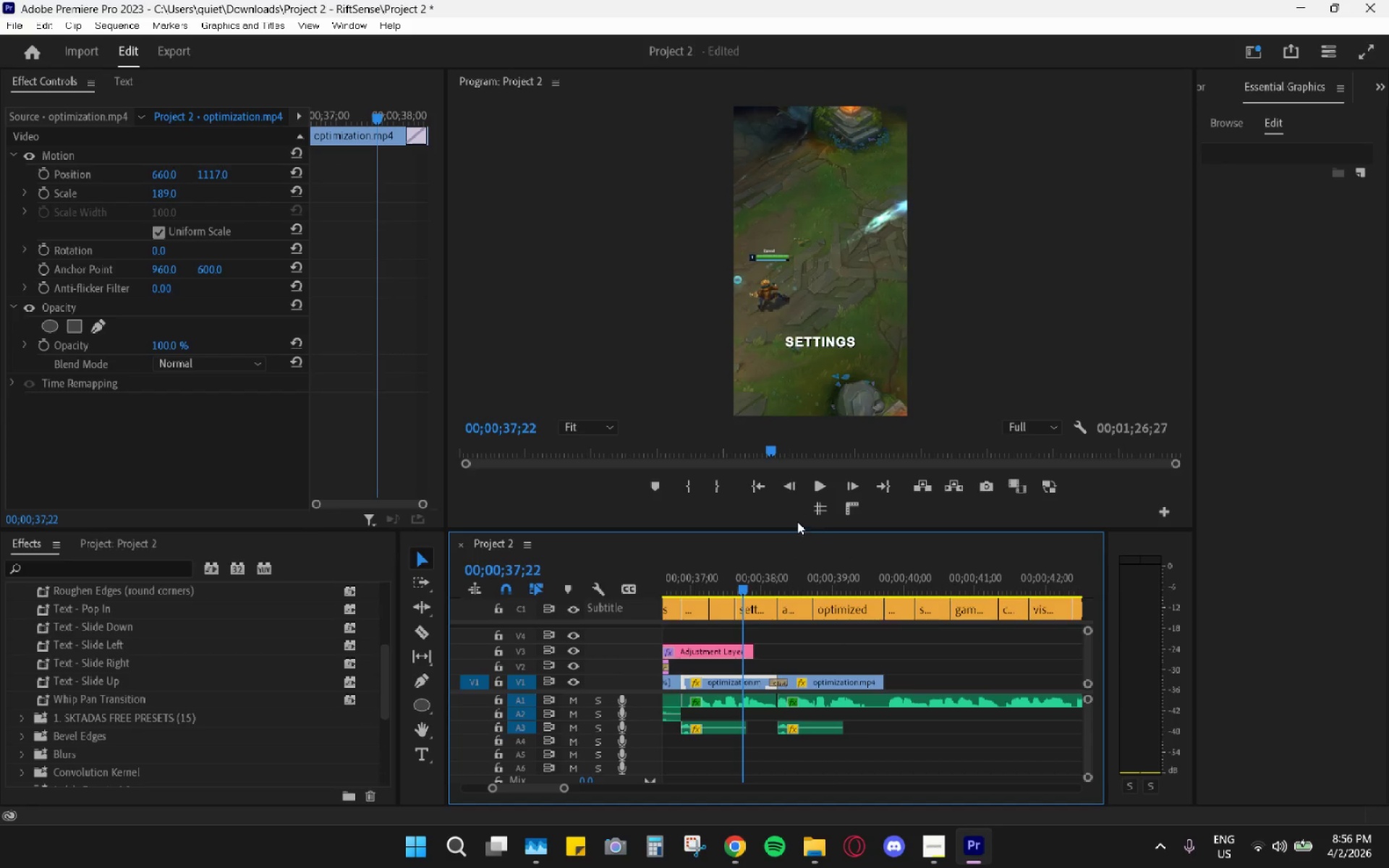 
left_click([816, 488])
 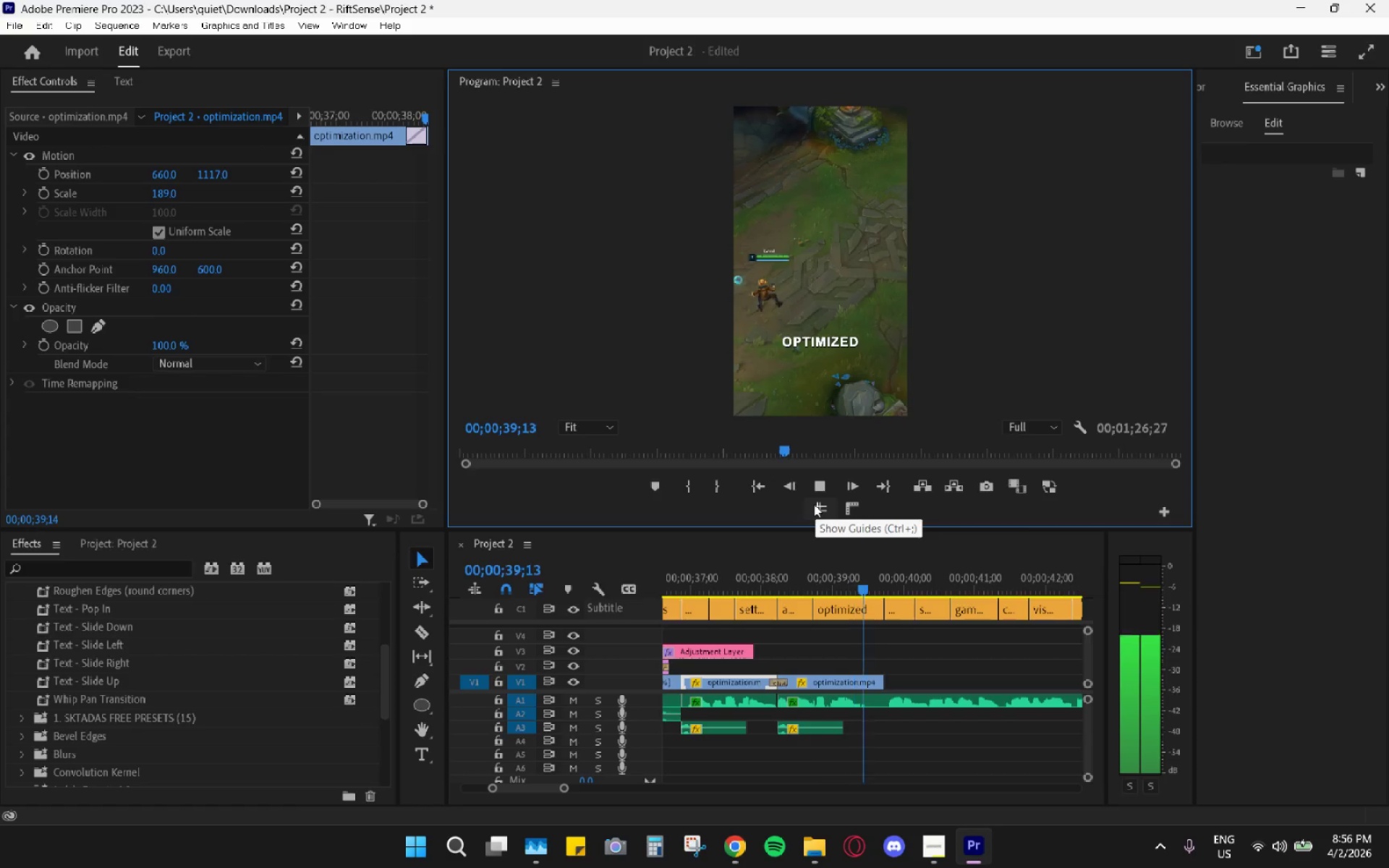 
key(Space)
 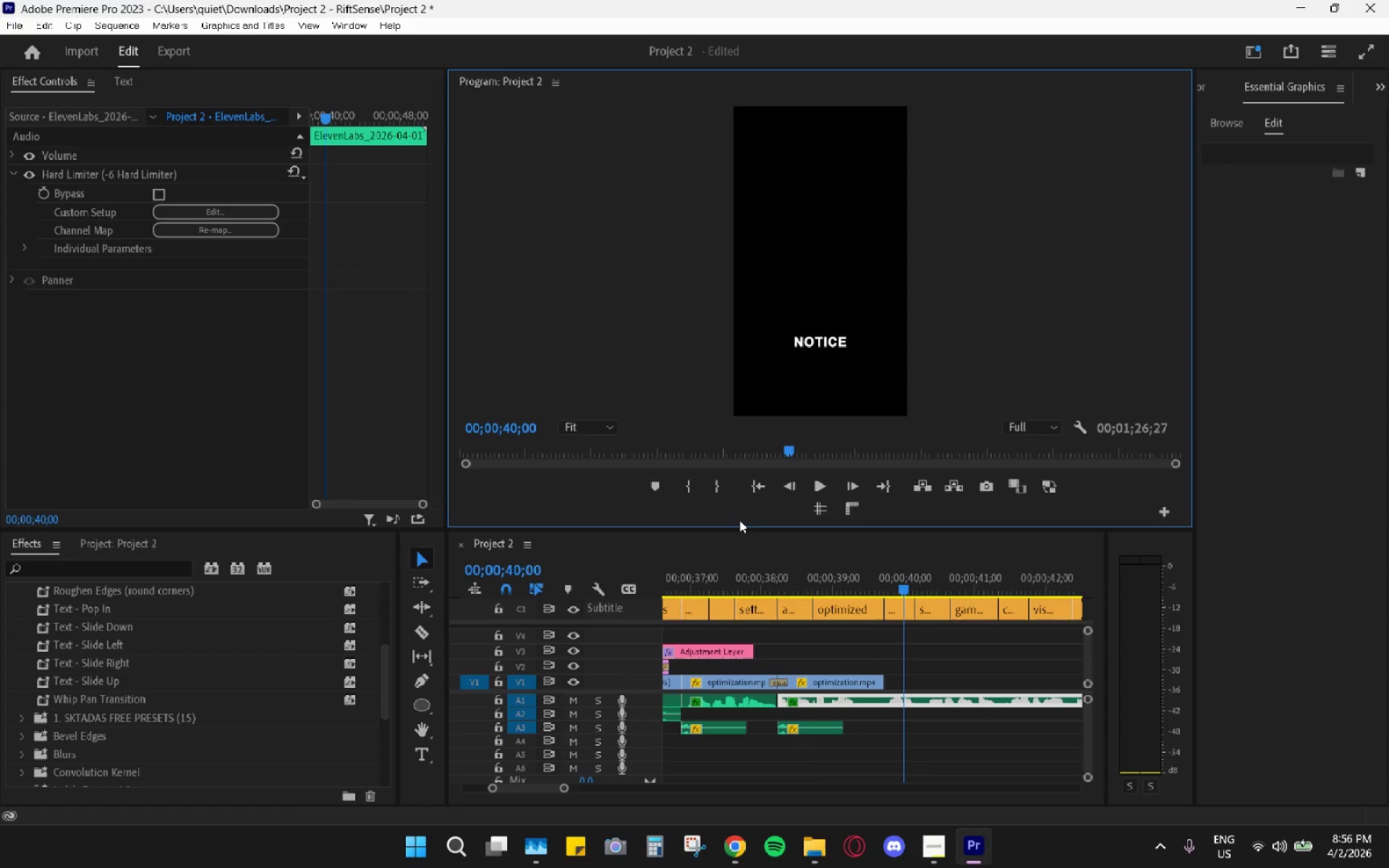 
left_click_drag(start_coordinate=[679, 576], to_coordinate=[667, 583])
 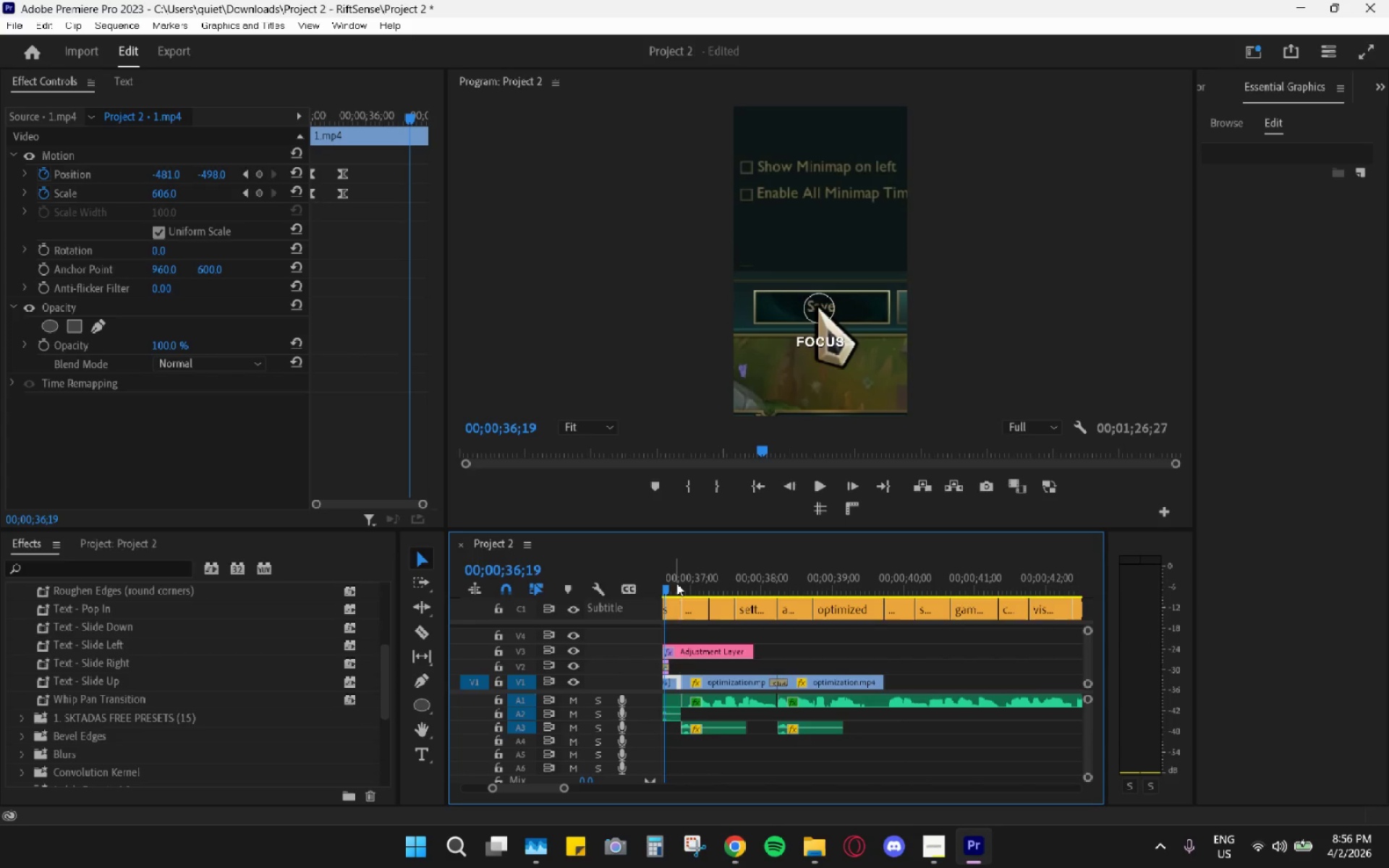 
key(Space)
 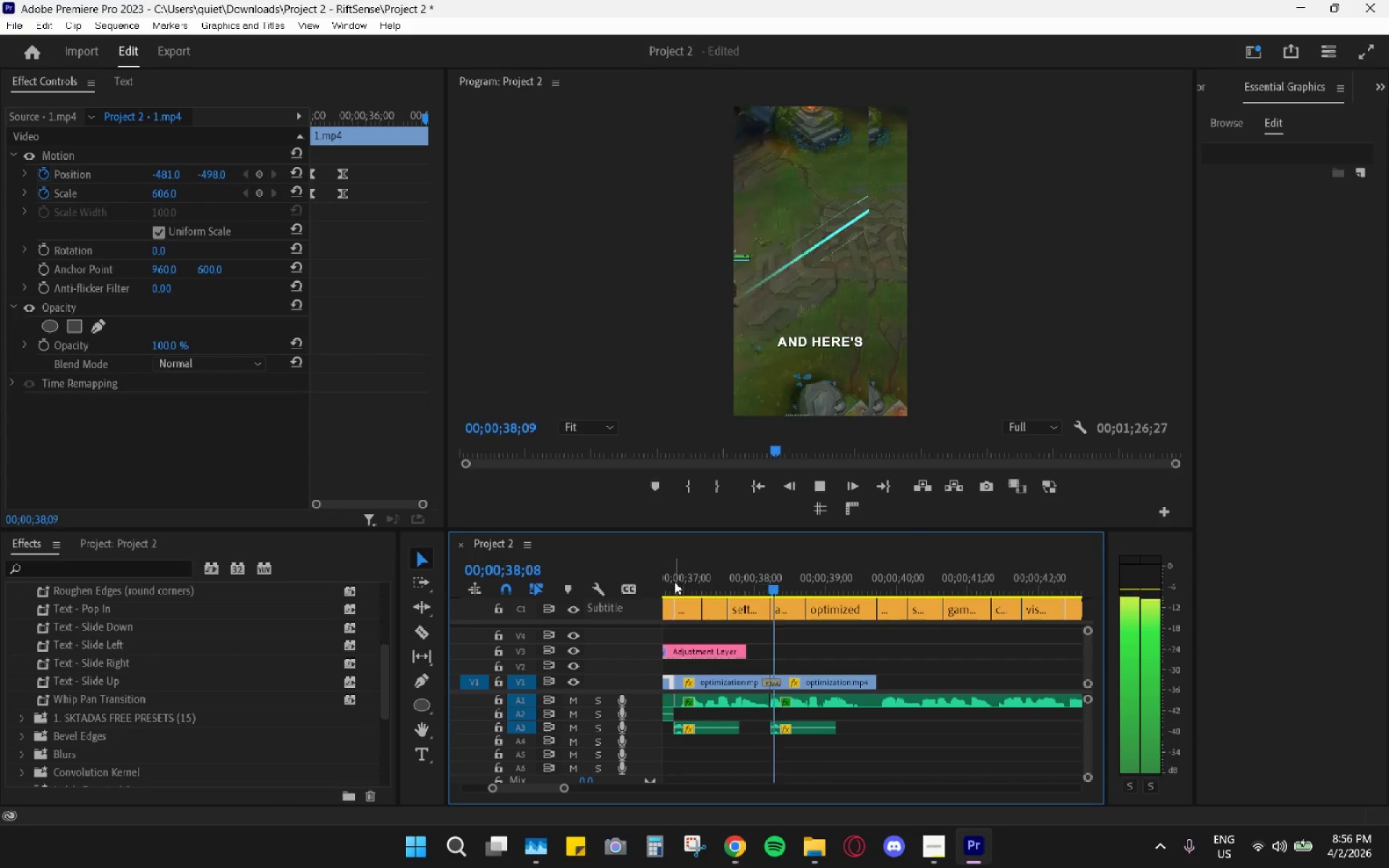 
key(Space)
 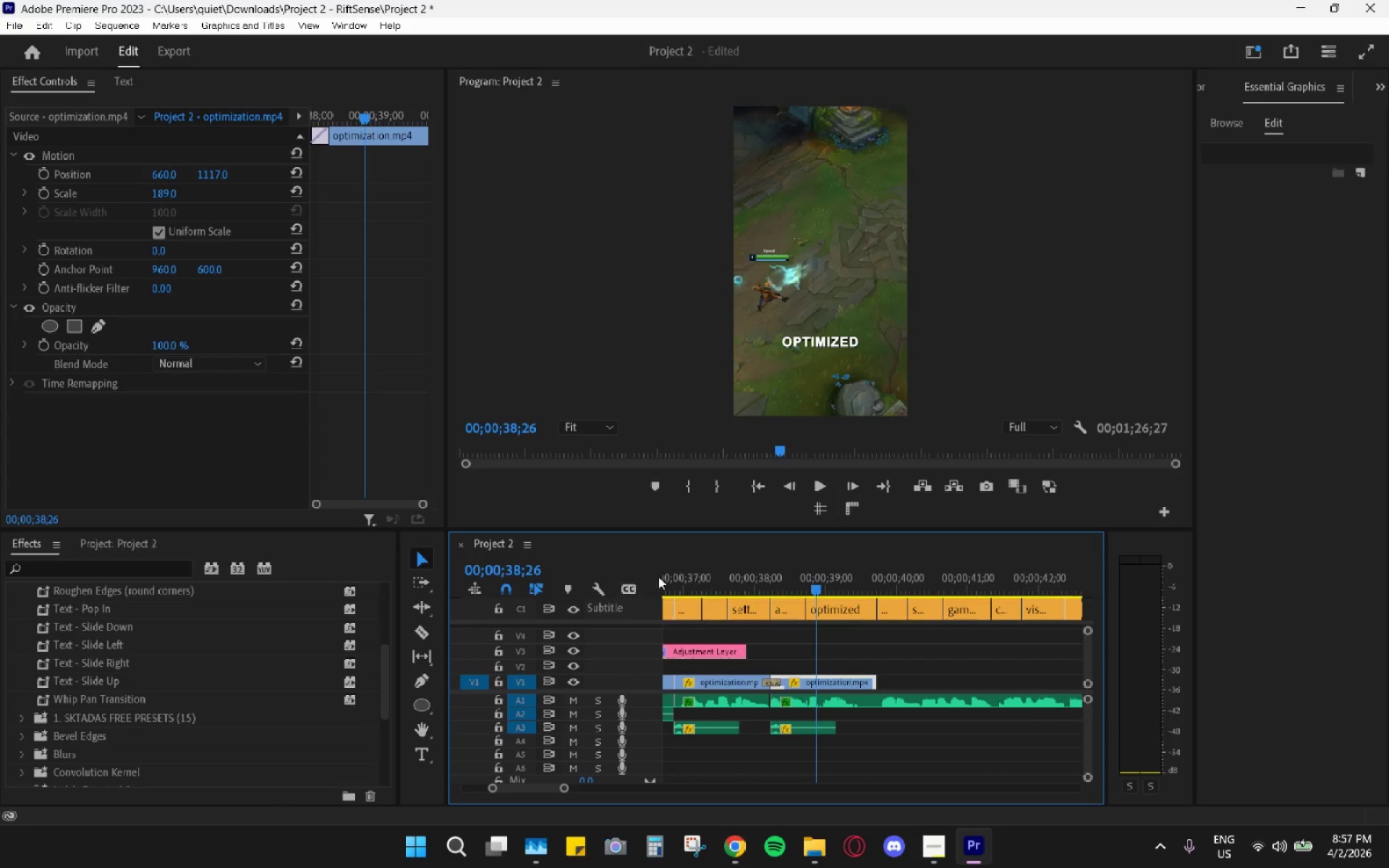 
left_click_drag(start_coordinate=[676, 583], to_coordinate=[668, 579])
 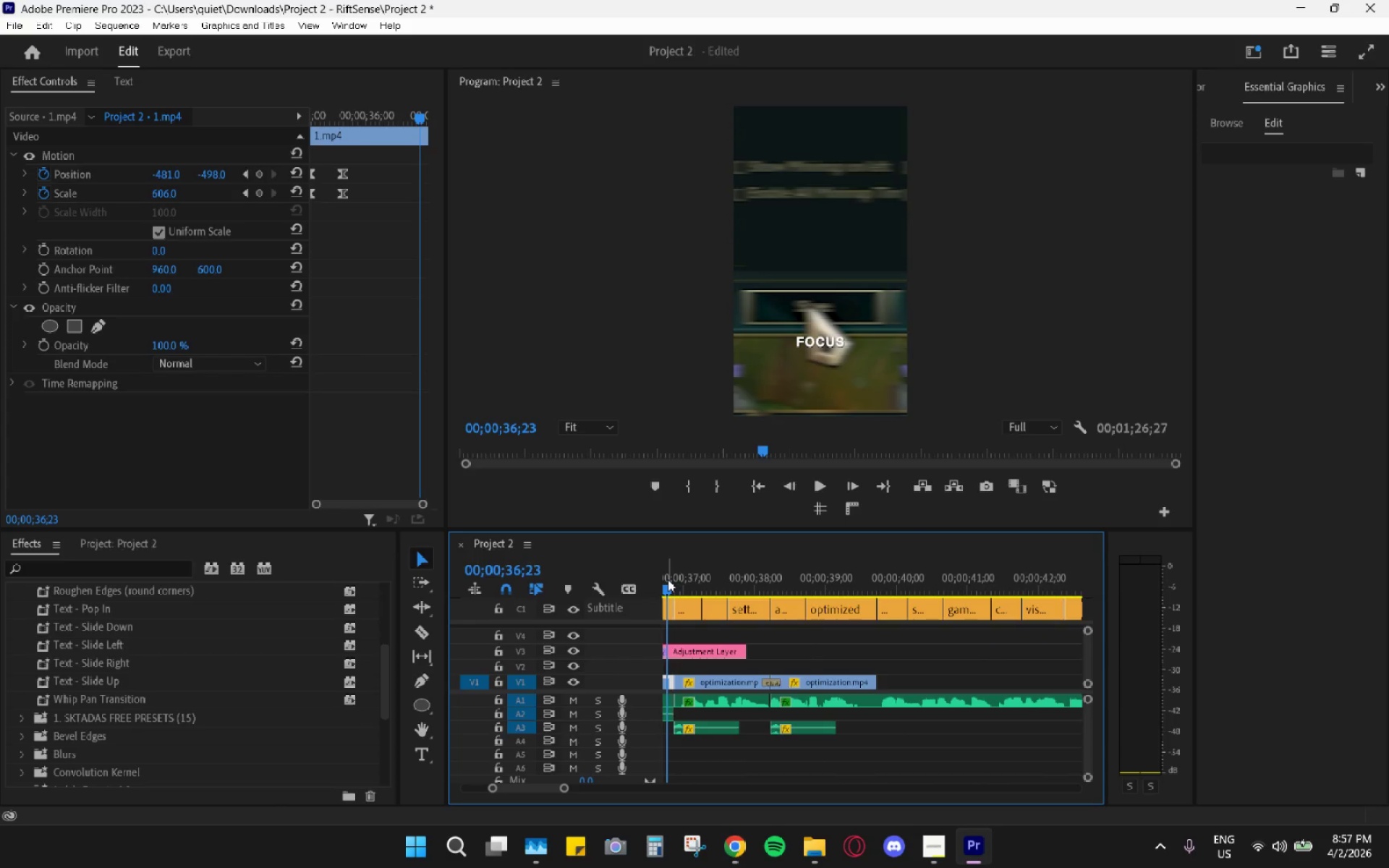 
key(Space)
 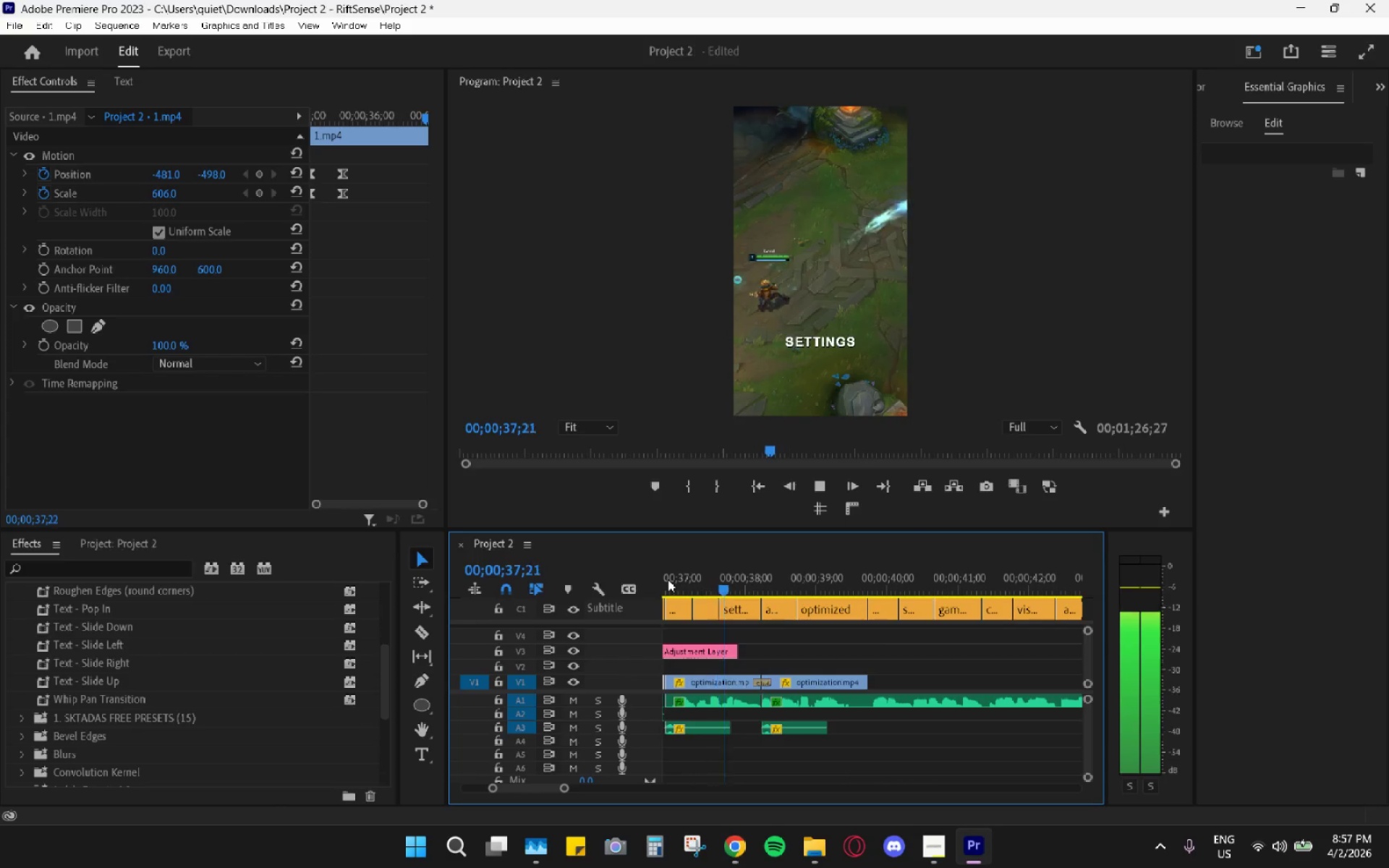 
left_click_drag(start_coordinate=[668, 579], to_coordinate=[702, 610])
 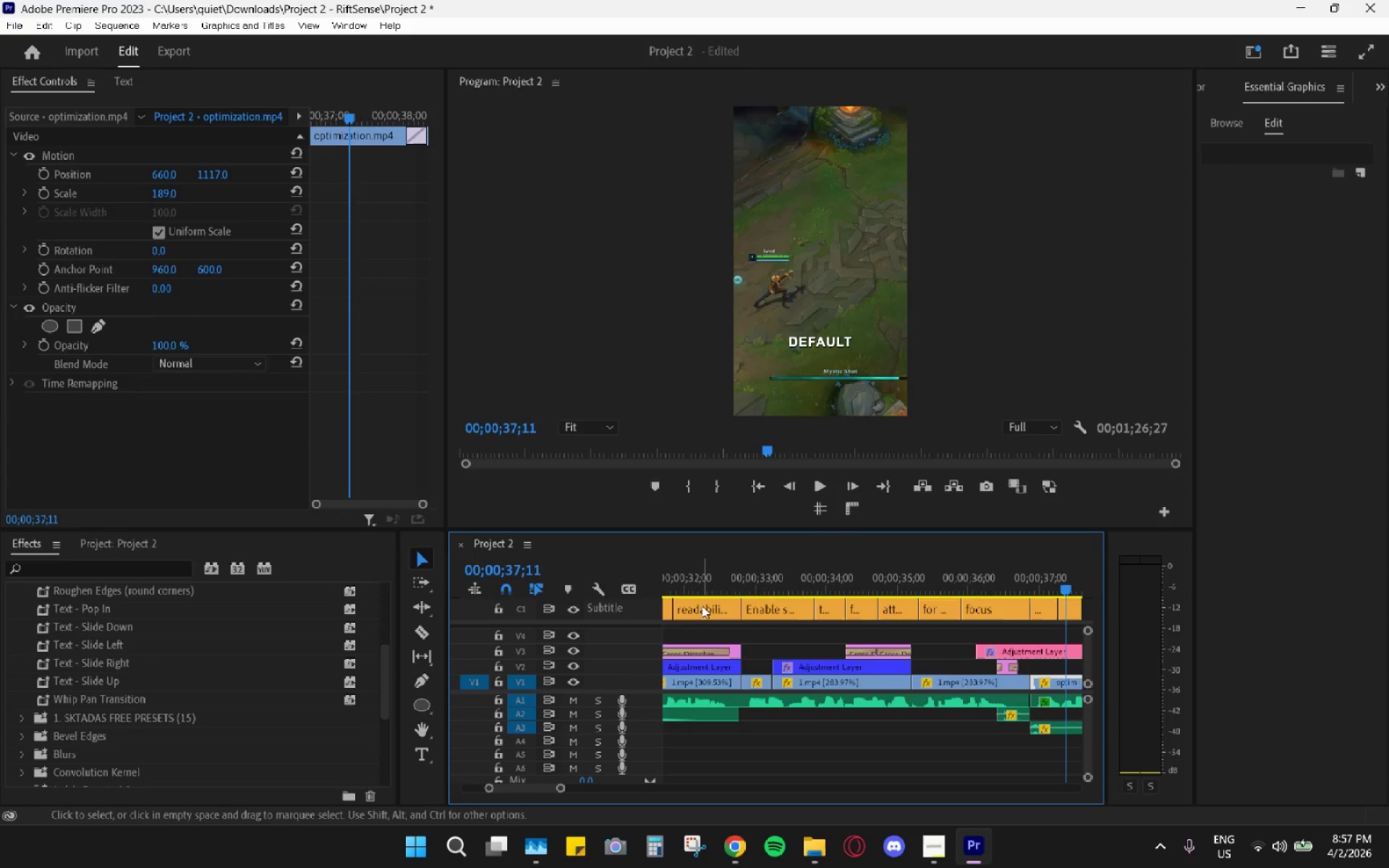 
key(Space)
 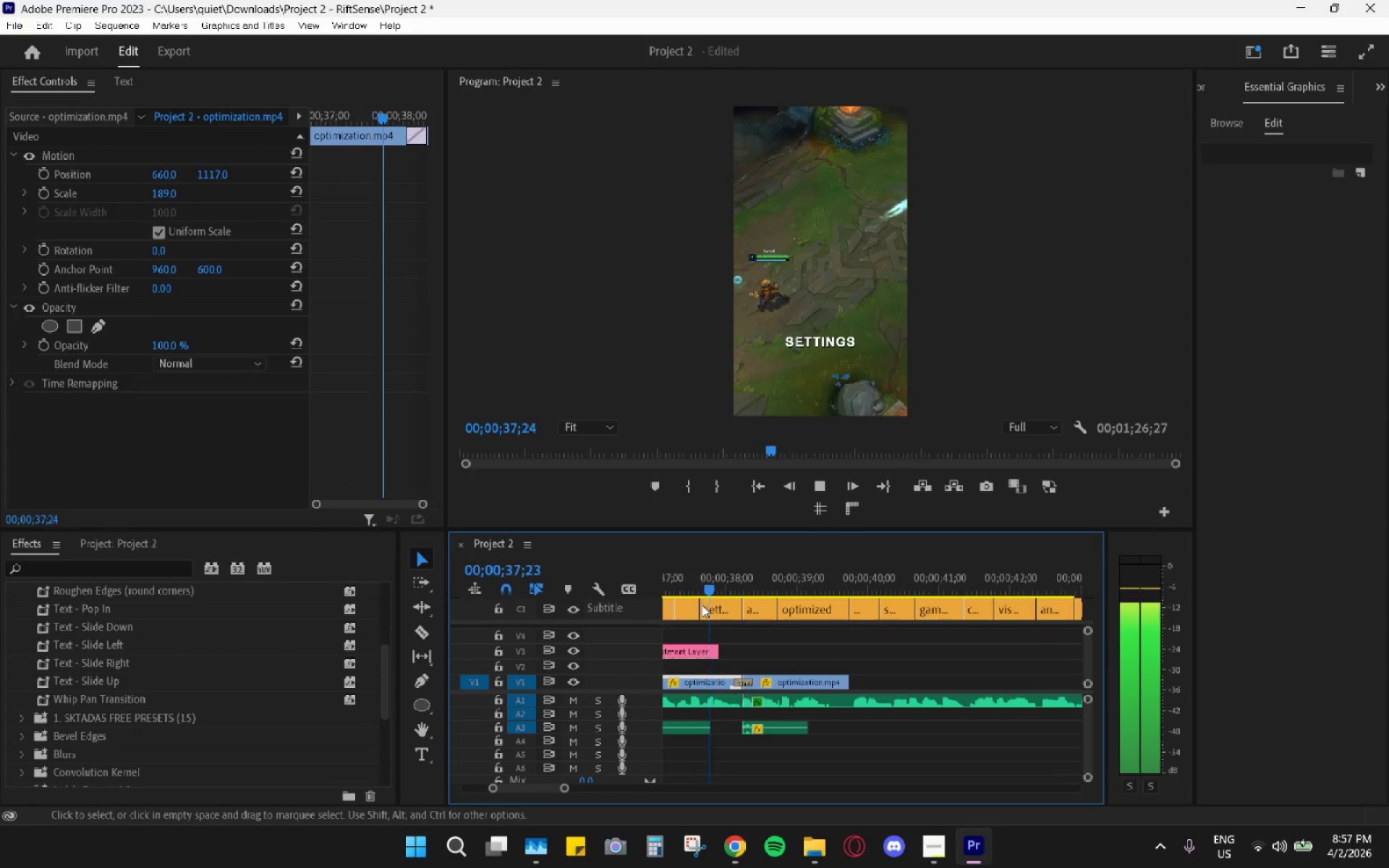 
left_click_drag(start_coordinate=[702, 605], to_coordinate=[696, 605])
 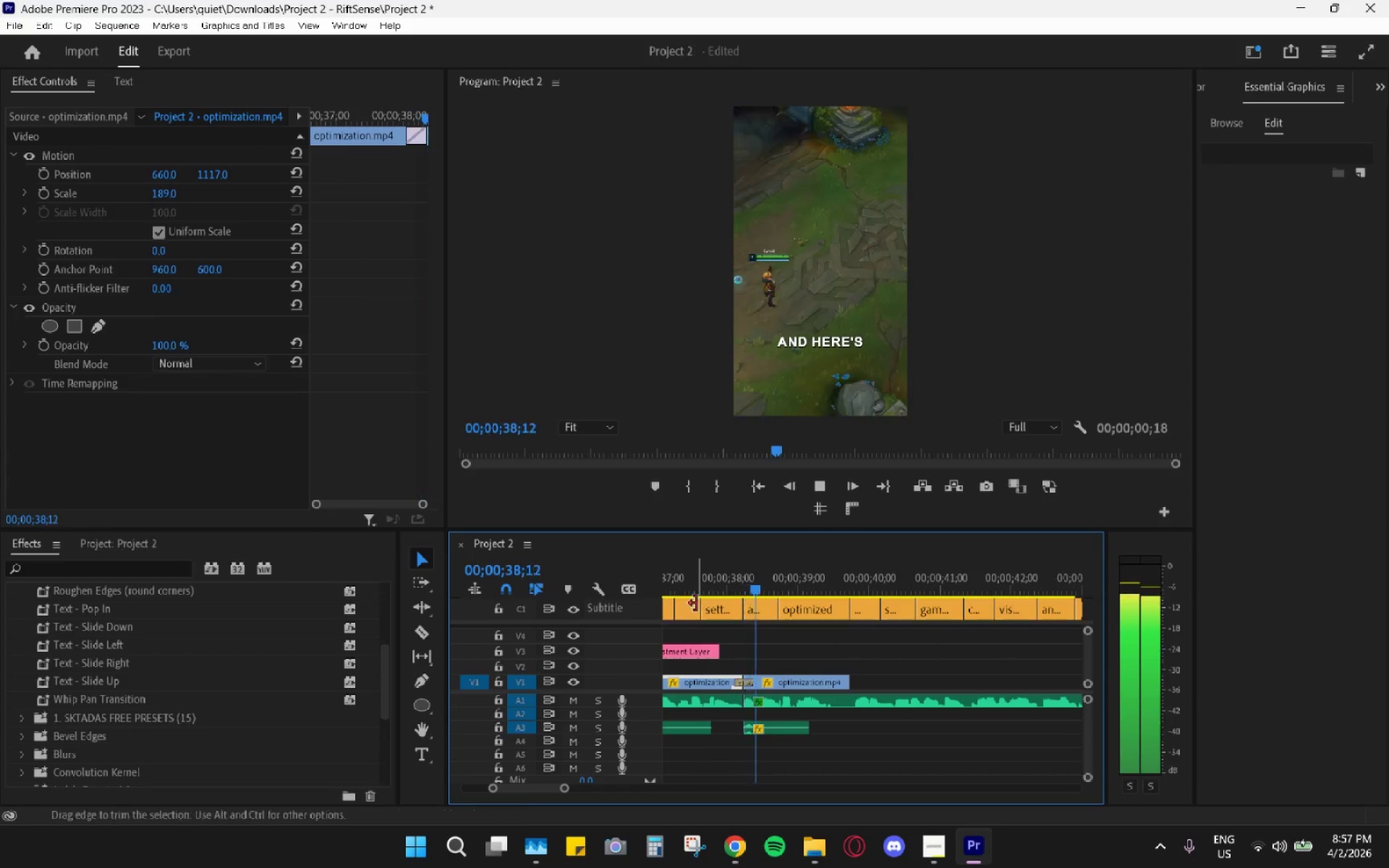 
key(Space)
 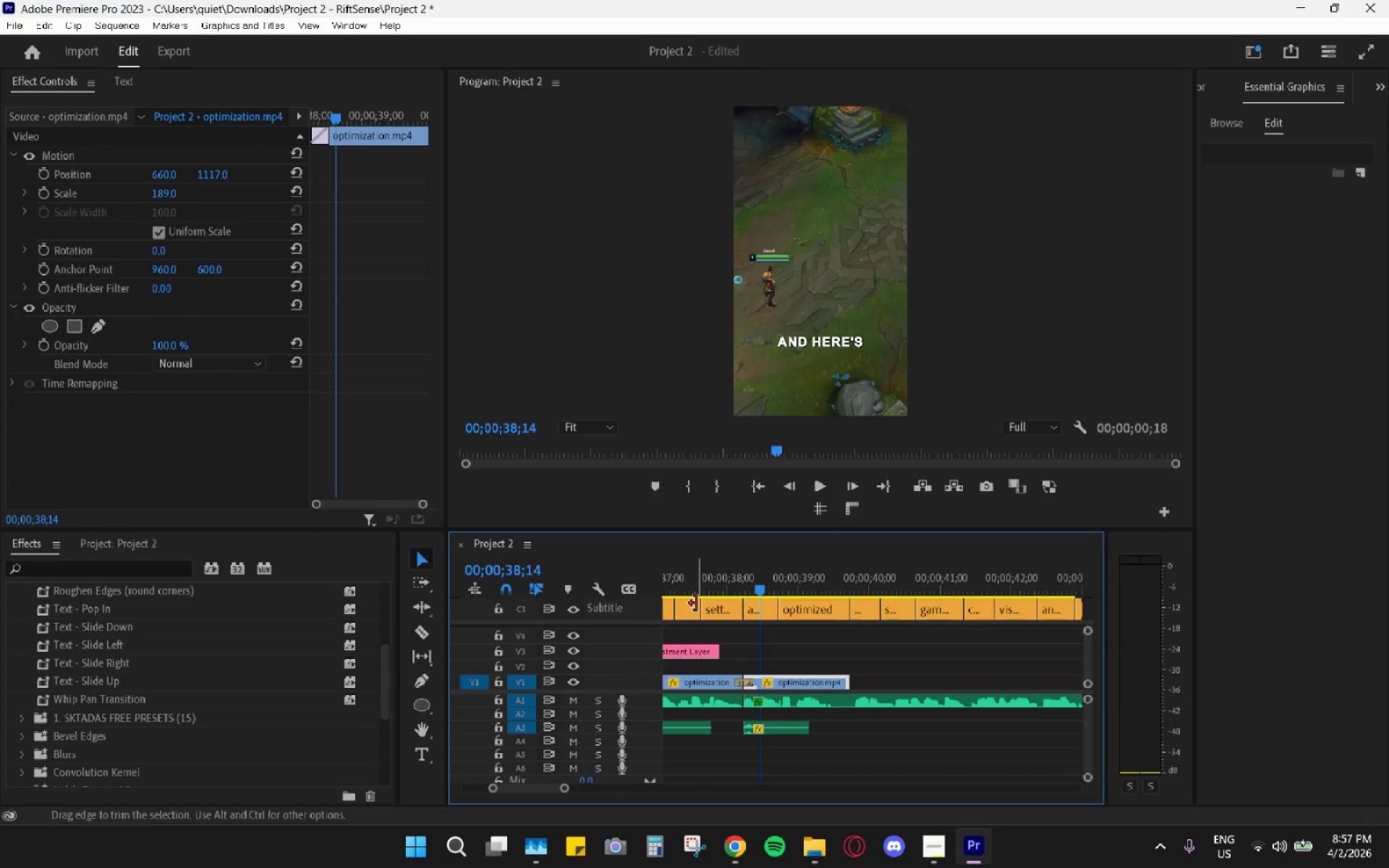 
key(Space)
 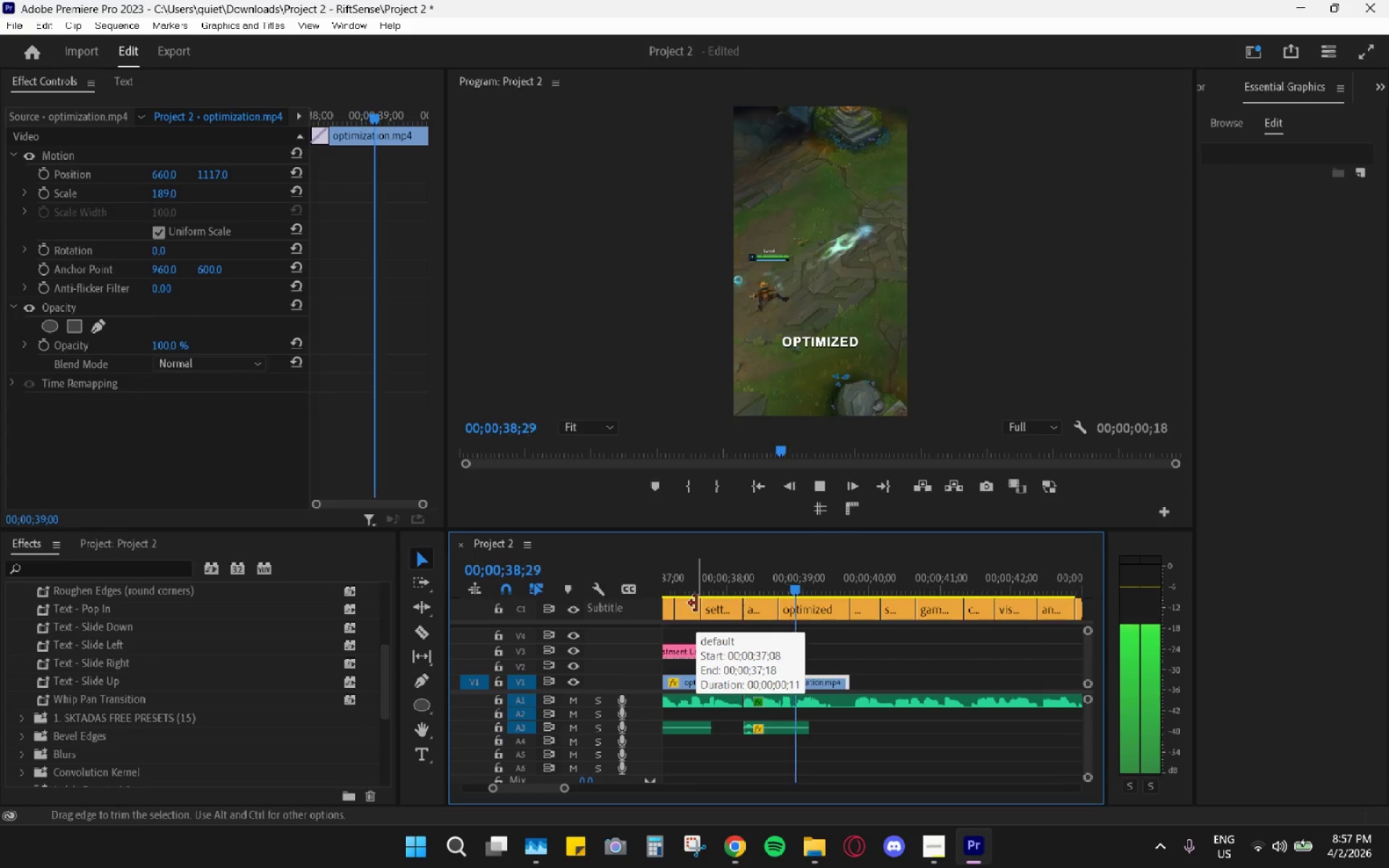 
left_click_drag(start_coordinate=[696, 603], to_coordinate=[692, 601])
 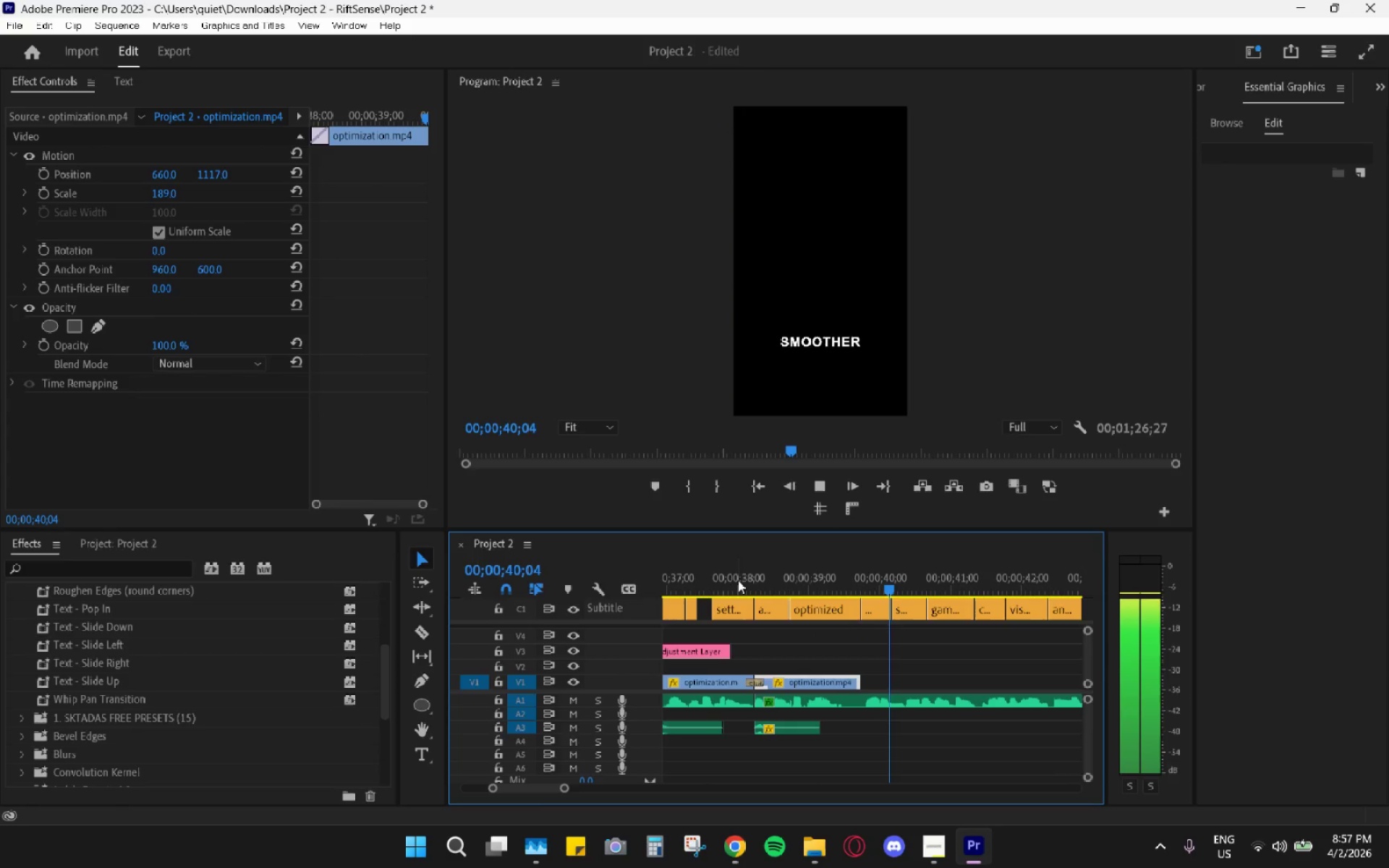 
left_click_drag(start_coordinate=[739, 578], to_coordinate=[699, 584])
 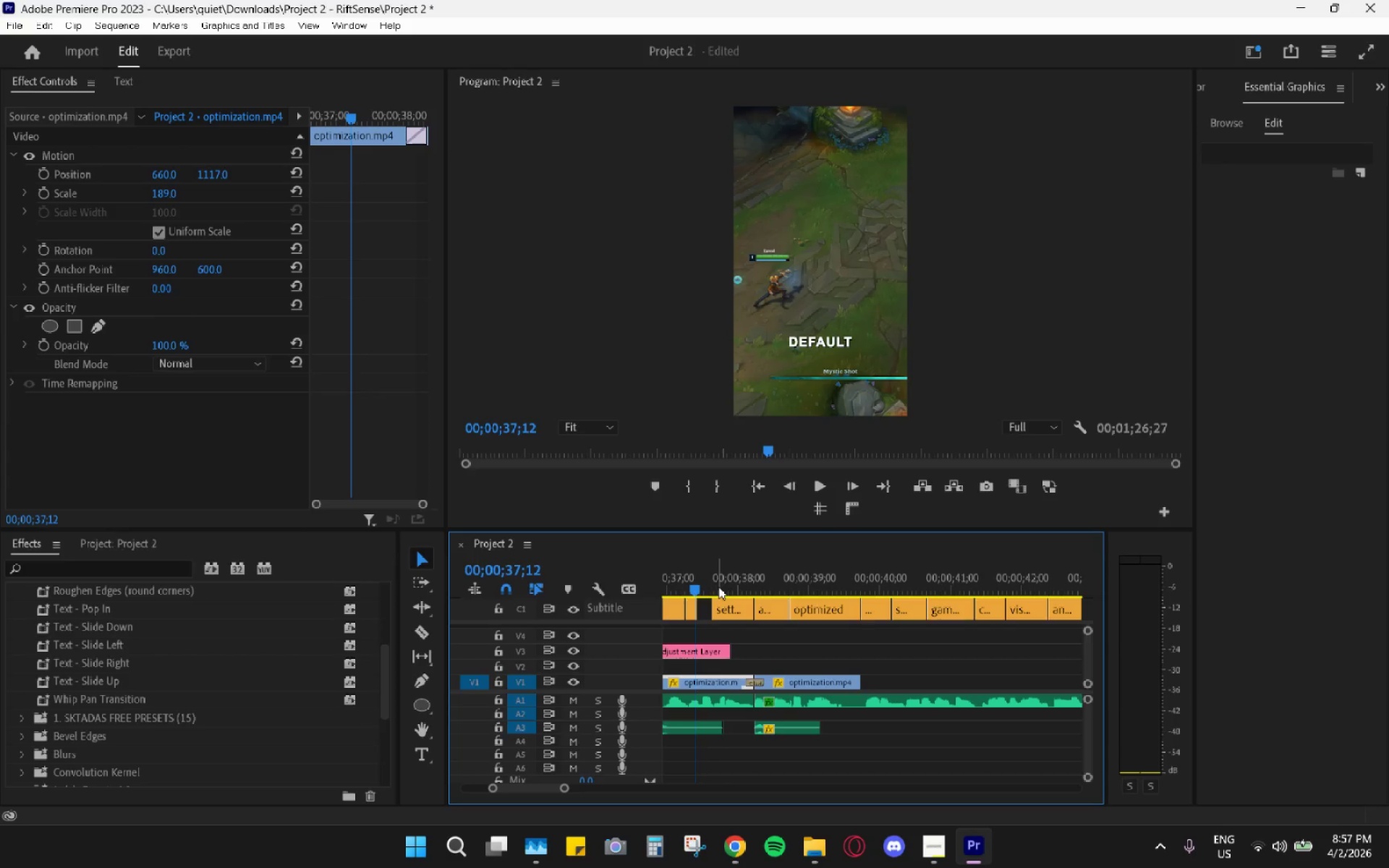 
key(Control+Z)
 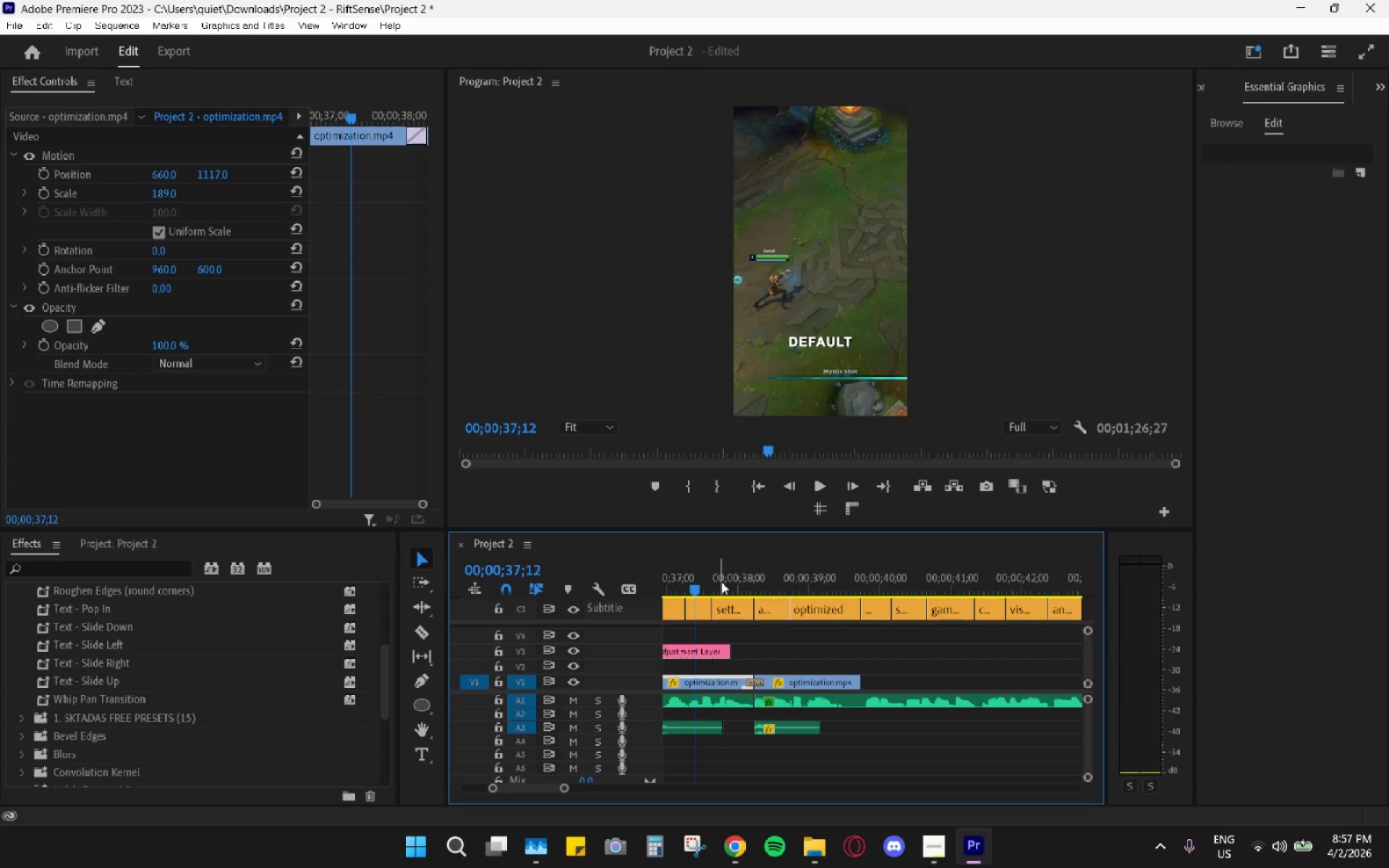 
left_click_drag(start_coordinate=[718, 582], to_coordinate=[662, 595])
 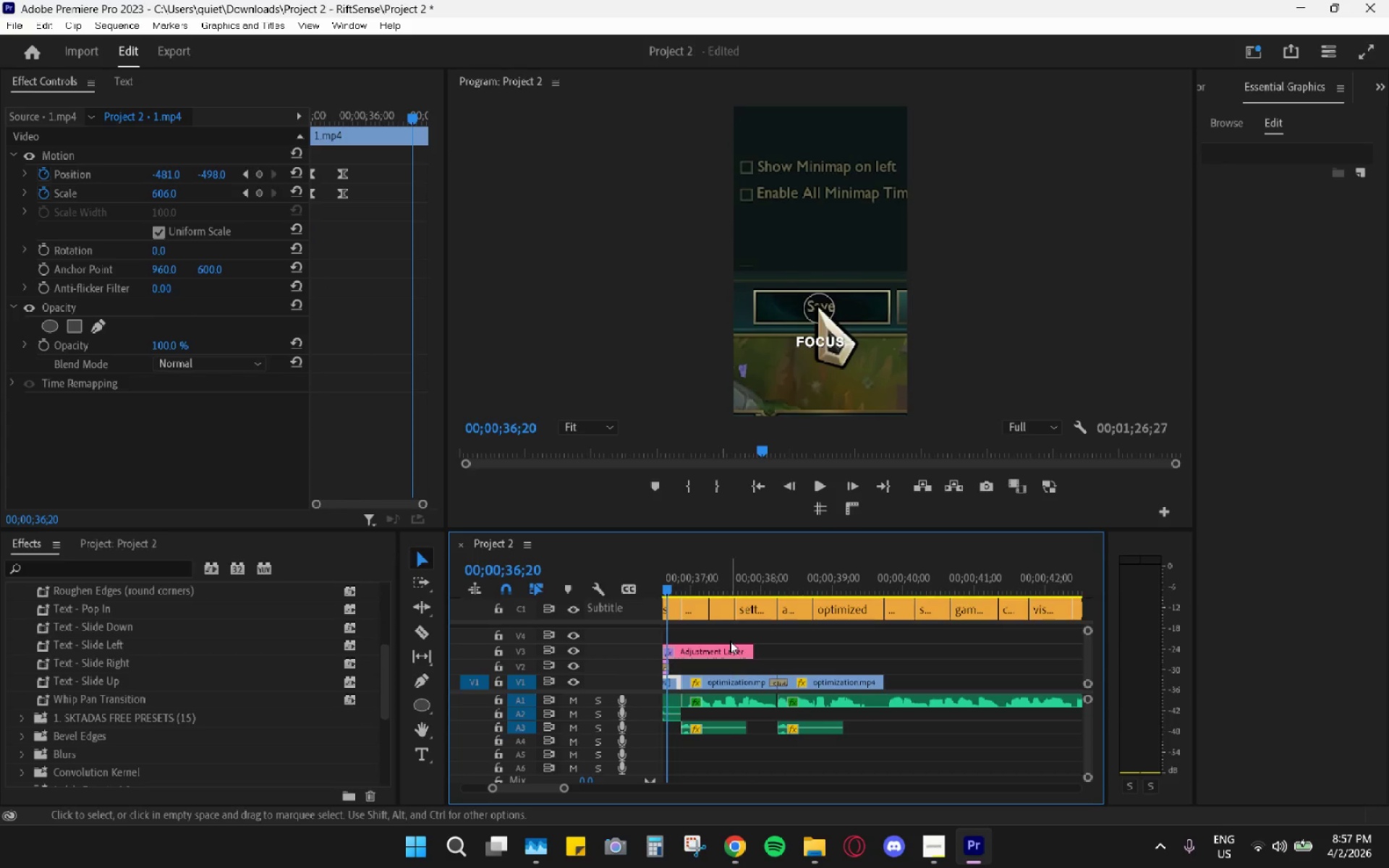 
key(Space)
 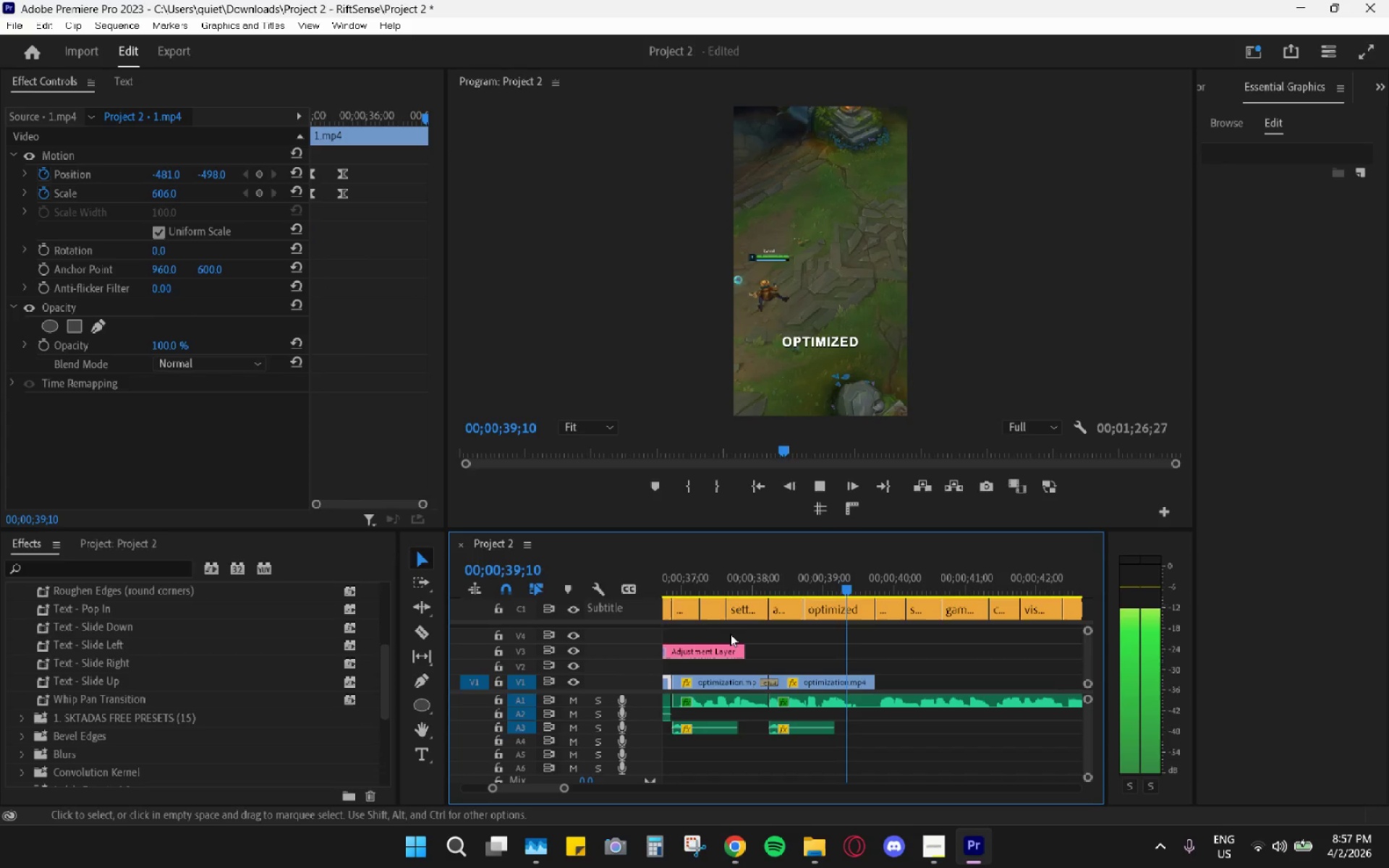 
key(Space)
 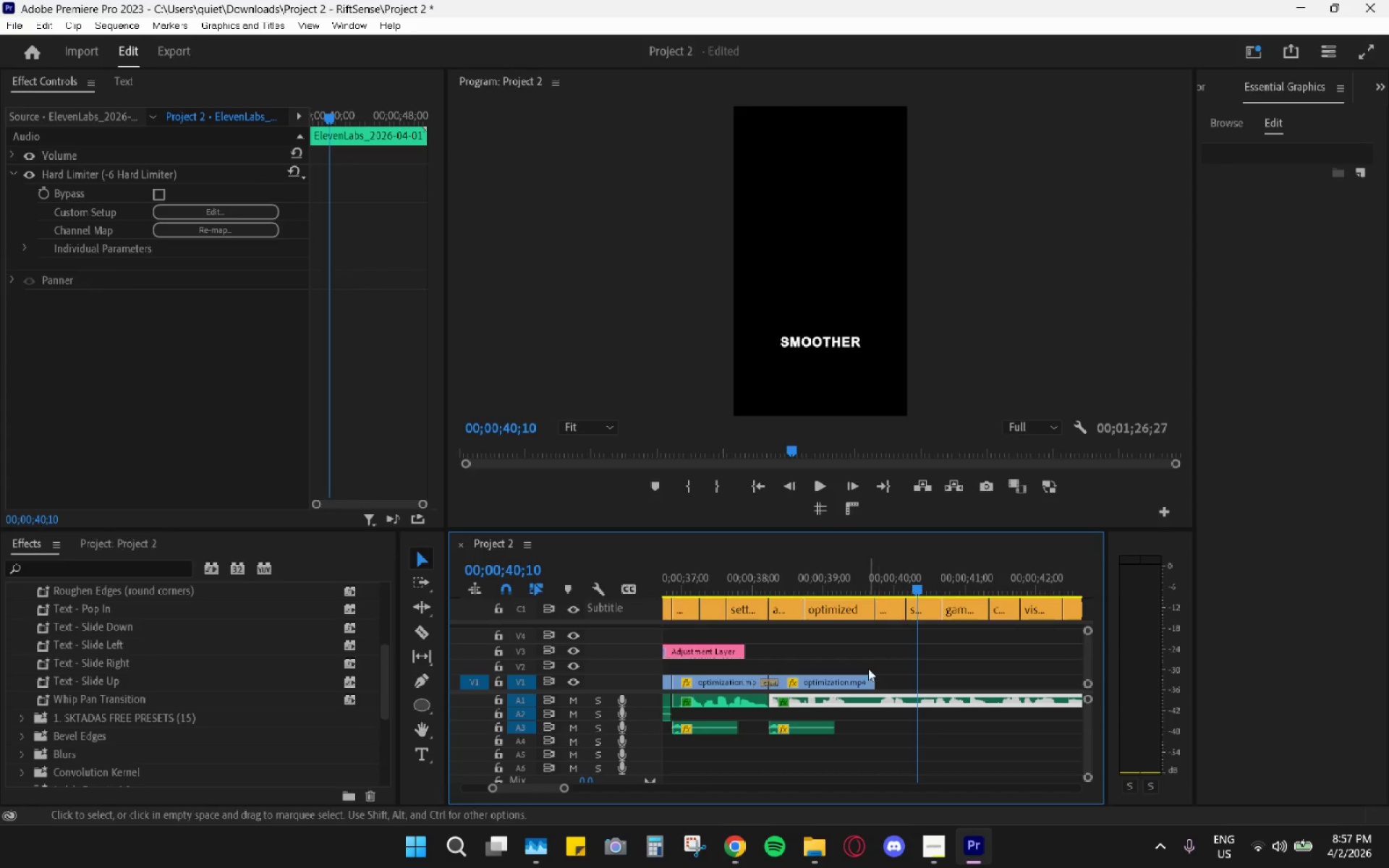 
left_click_drag(start_coordinate=[737, 671], to_coordinate=[797, 682])
 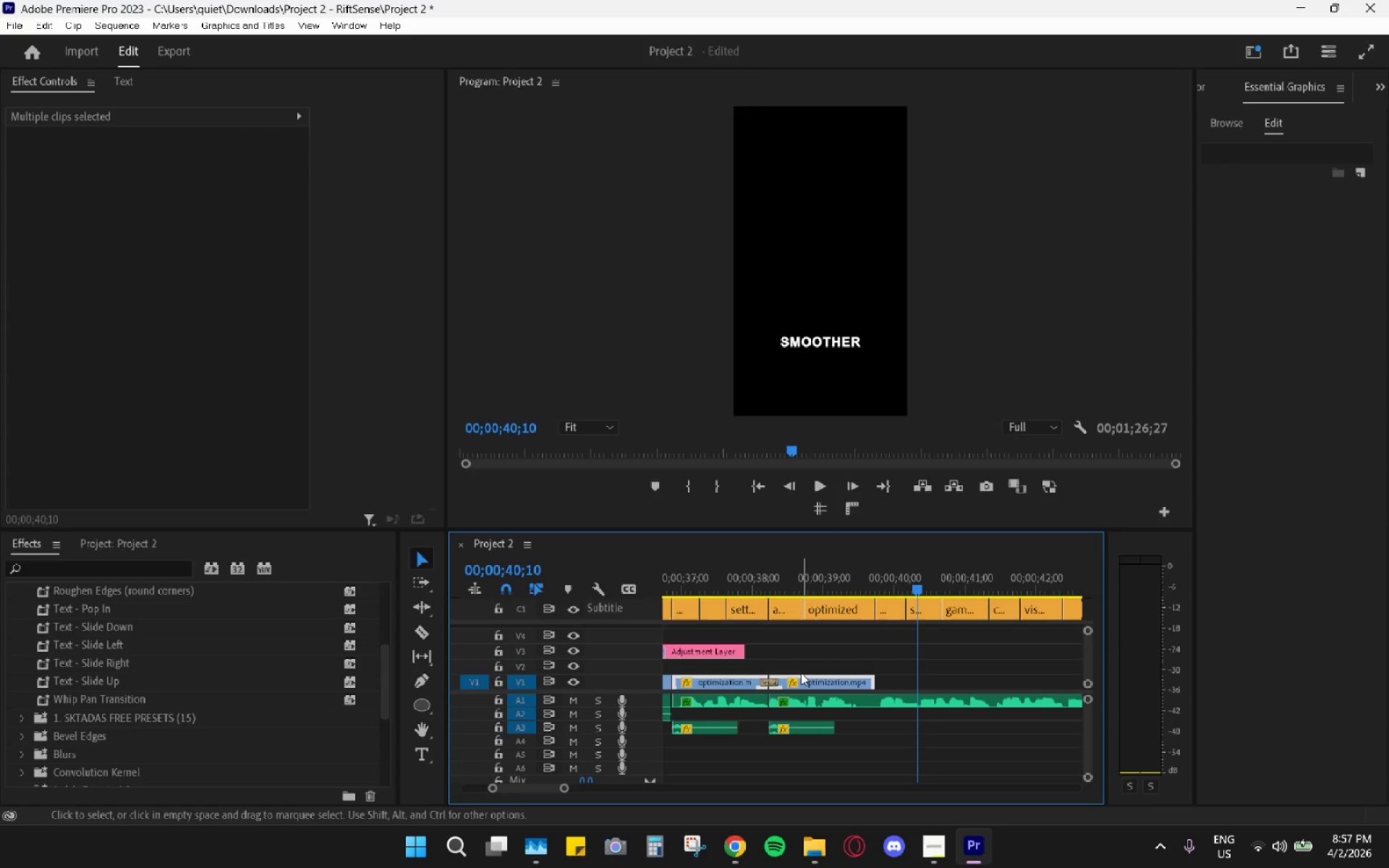 
key(C)
 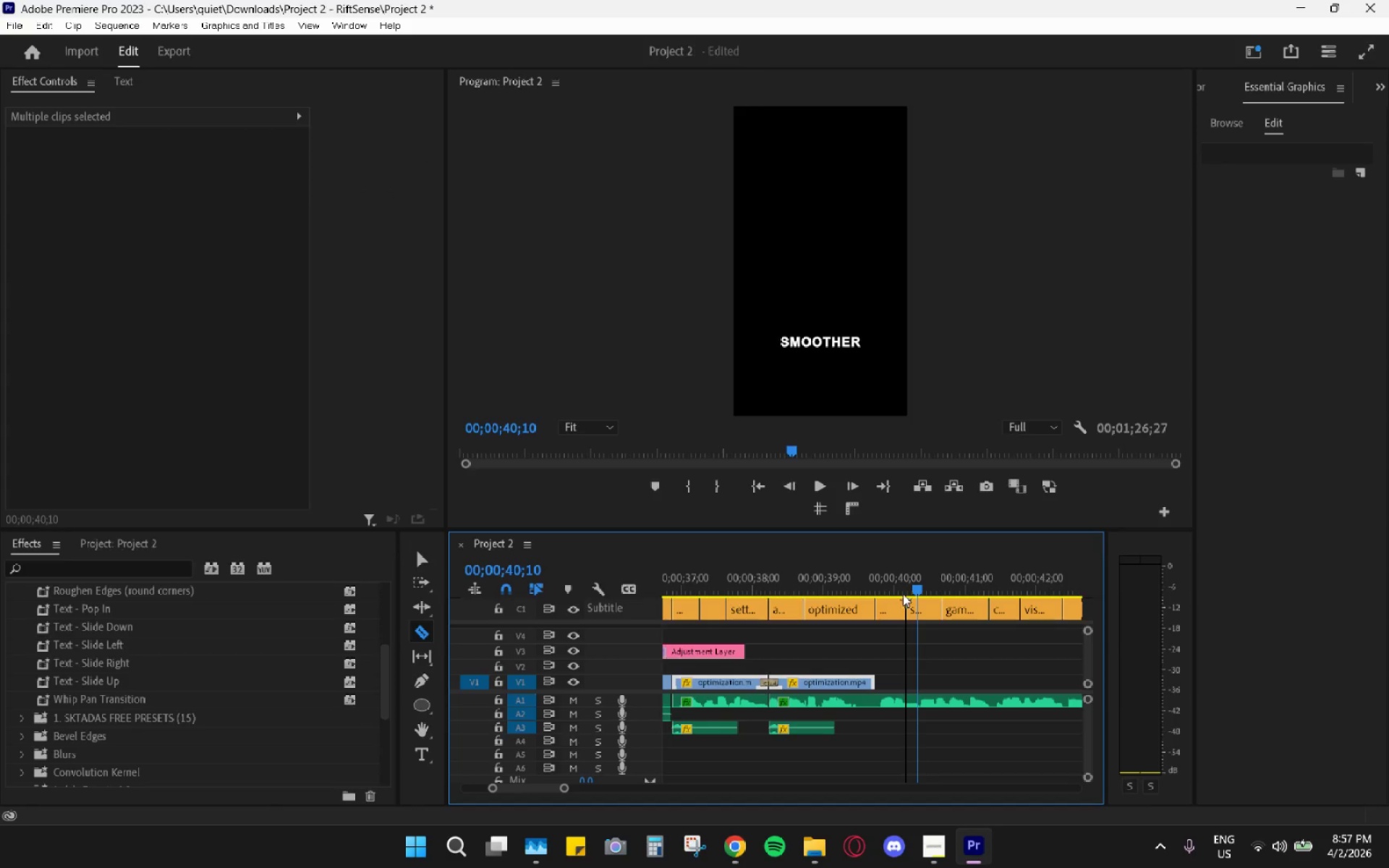 
left_click_drag(start_coordinate=[903, 587], to_coordinate=[878, 588])
 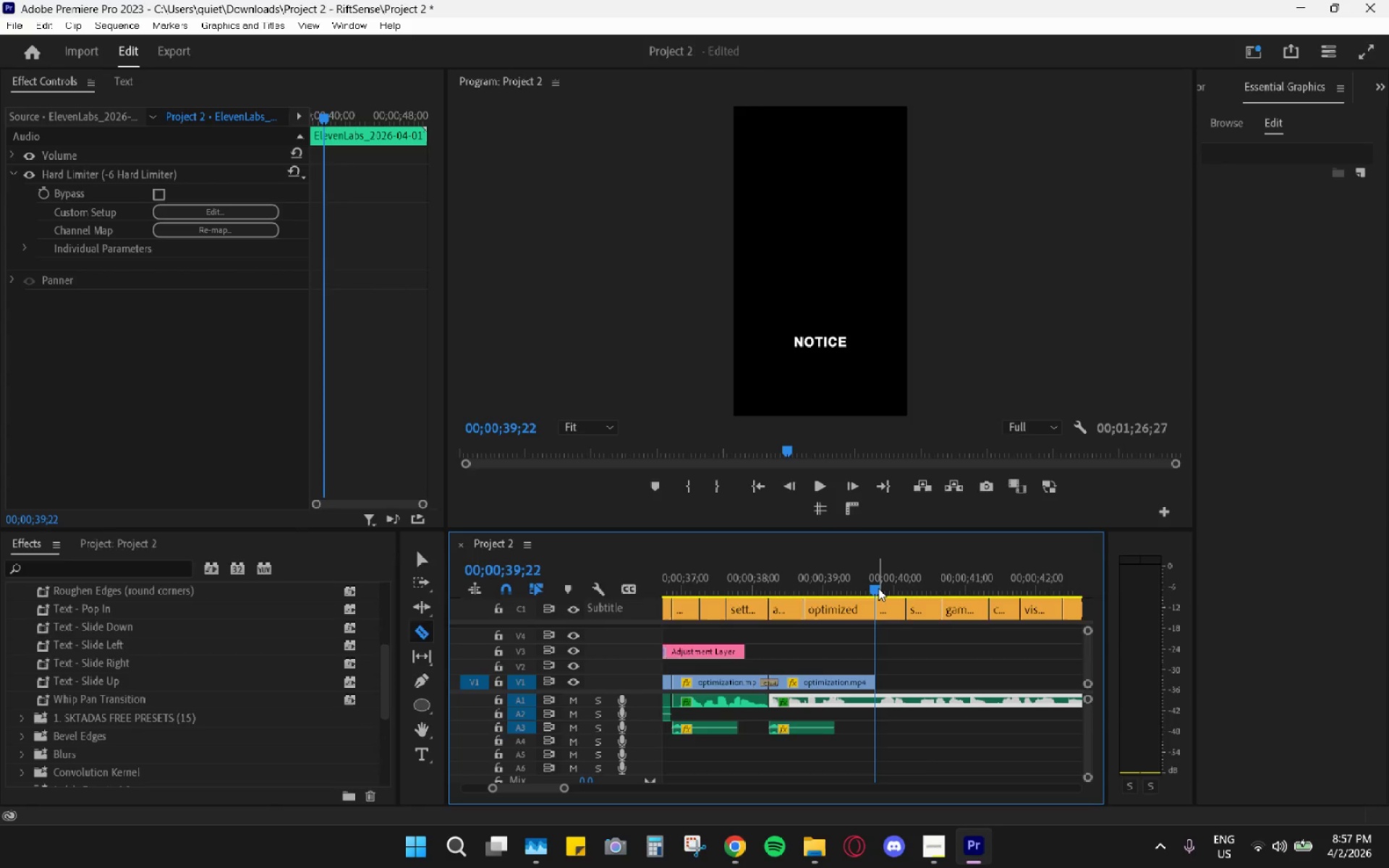 
hold_key(key=V, duration=0.31)
 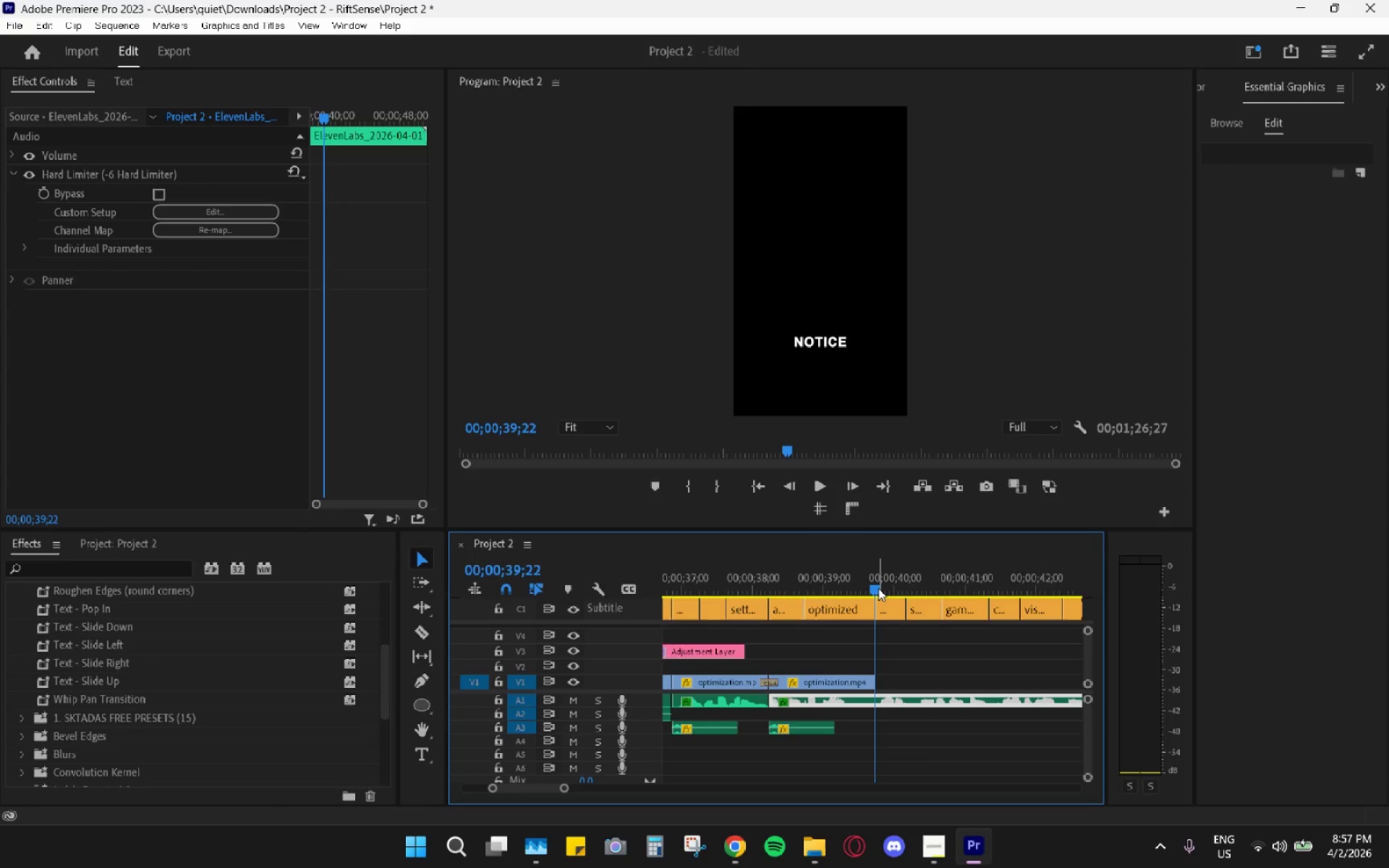 
key(V)
 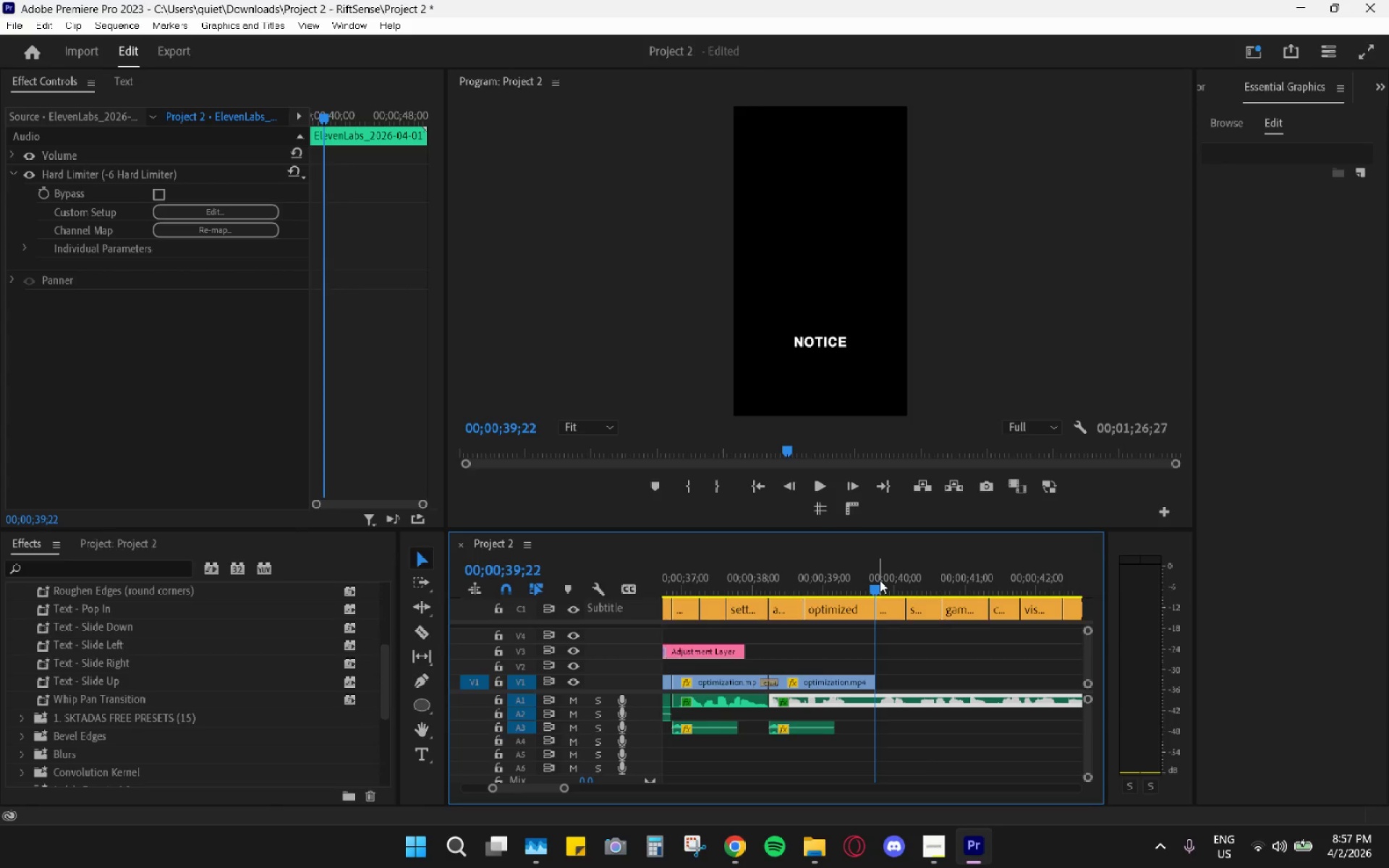 
hold_key(key=ControlLeft, duration=0.36)
 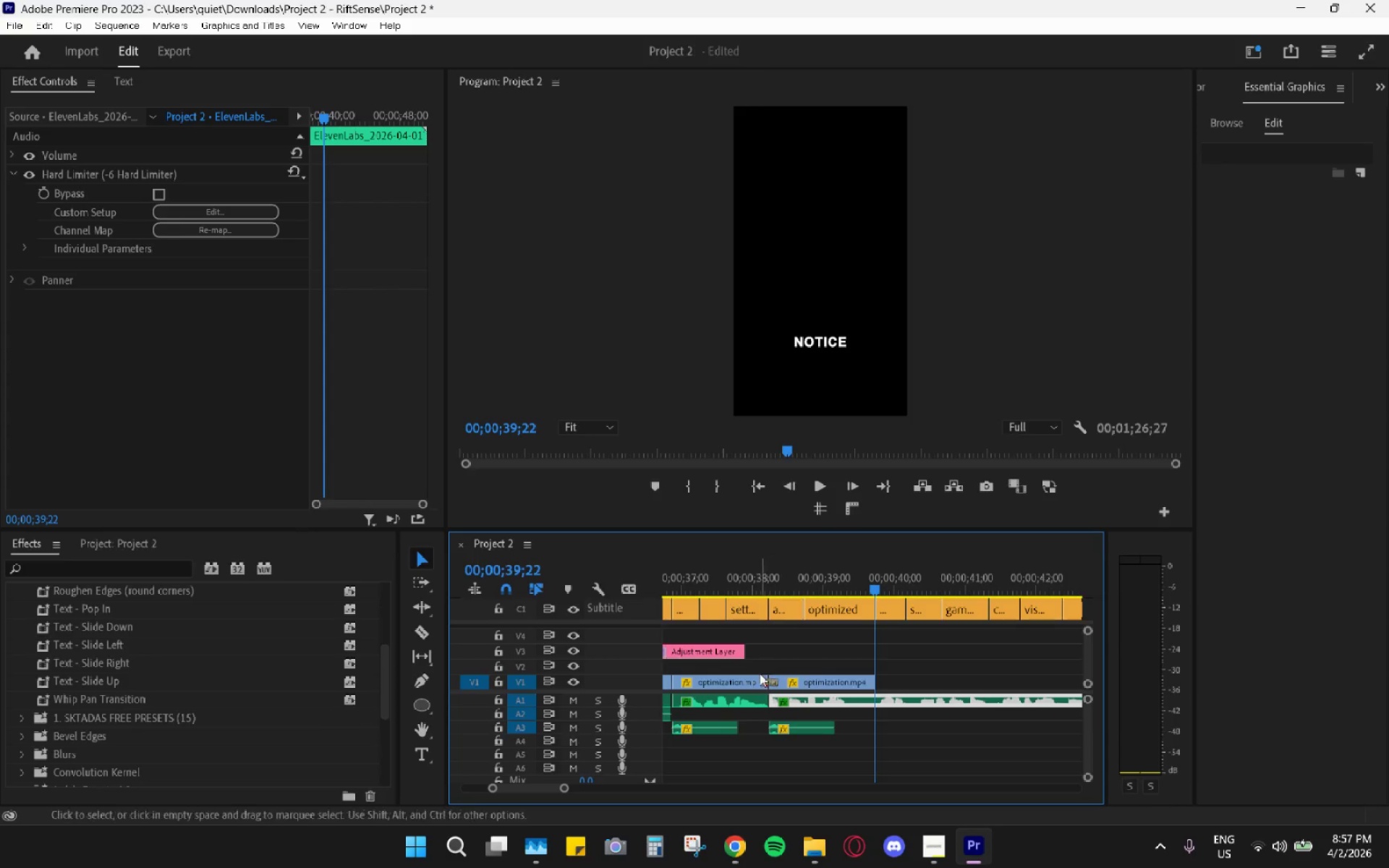 
left_click_drag(start_coordinate=[757, 668], to_coordinate=[792, 684])
 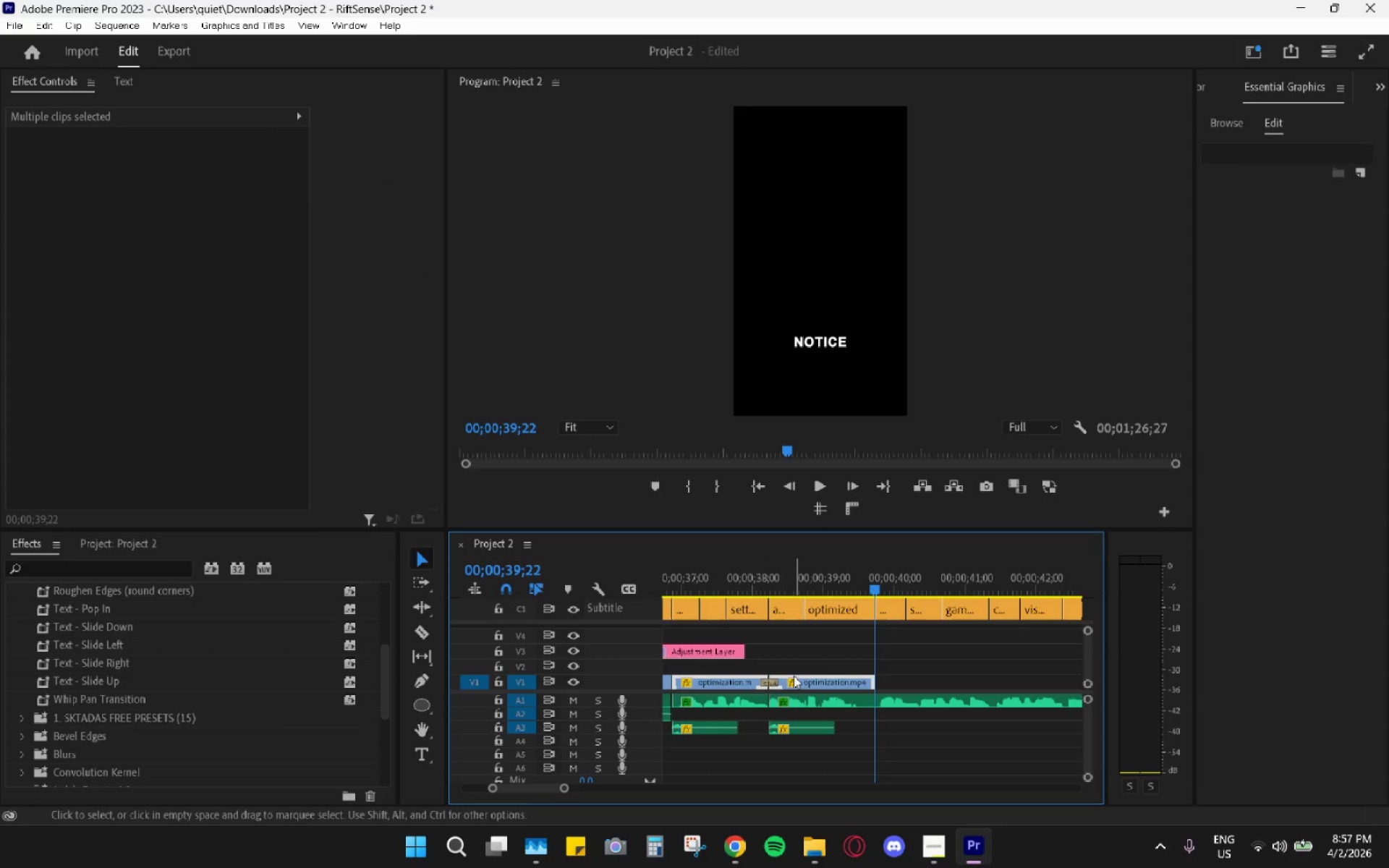 
key(Control+C)
 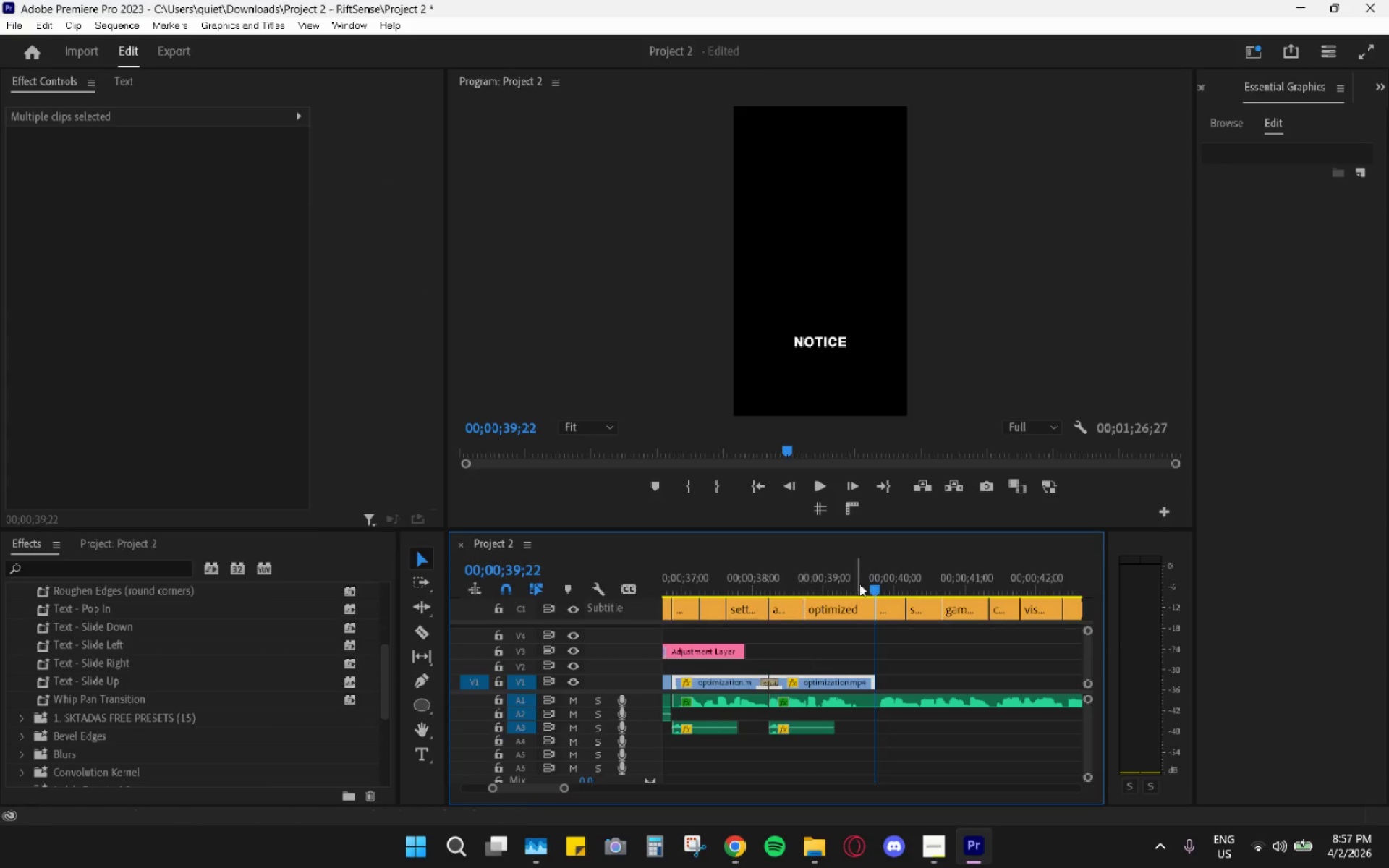 
key(Control+V)
 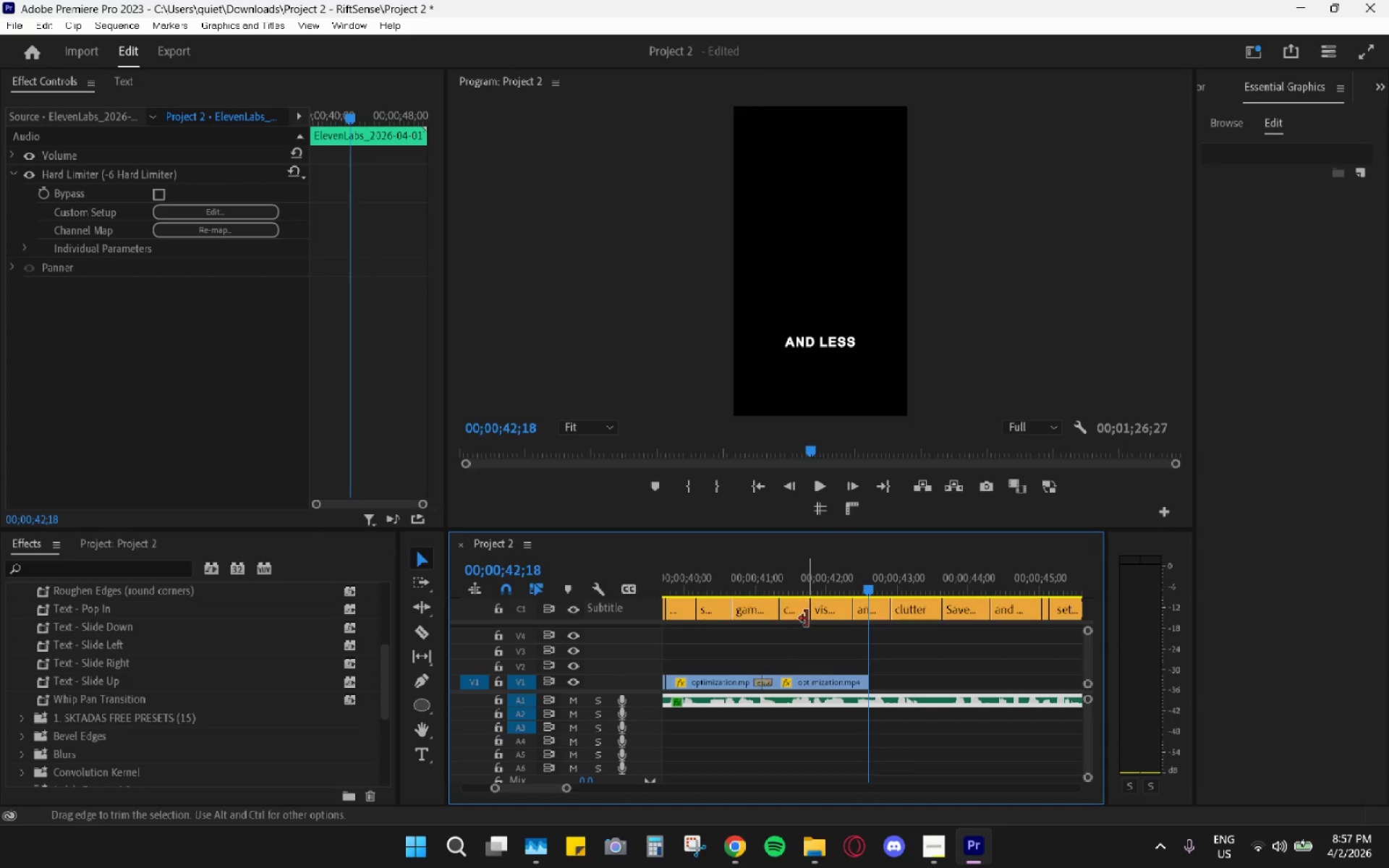 
hold_key(key=AltLeft, duration=0.98)
scroll: coordinate [808, 605], scroll_direction: down, amount: 8.0
 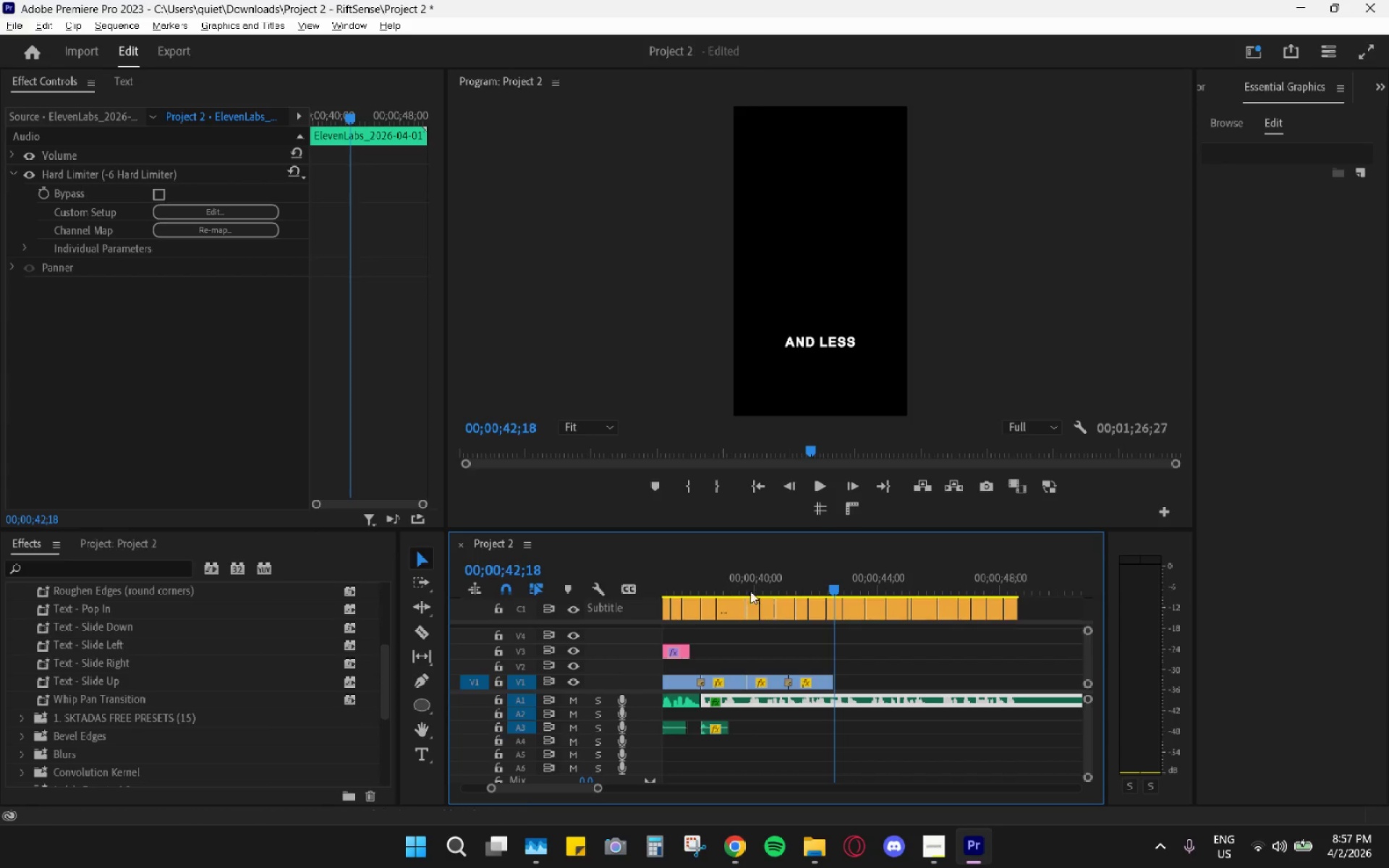 
left_click_drag(start_coordinate=[746, 581], to_coordinate=[684, 593])
 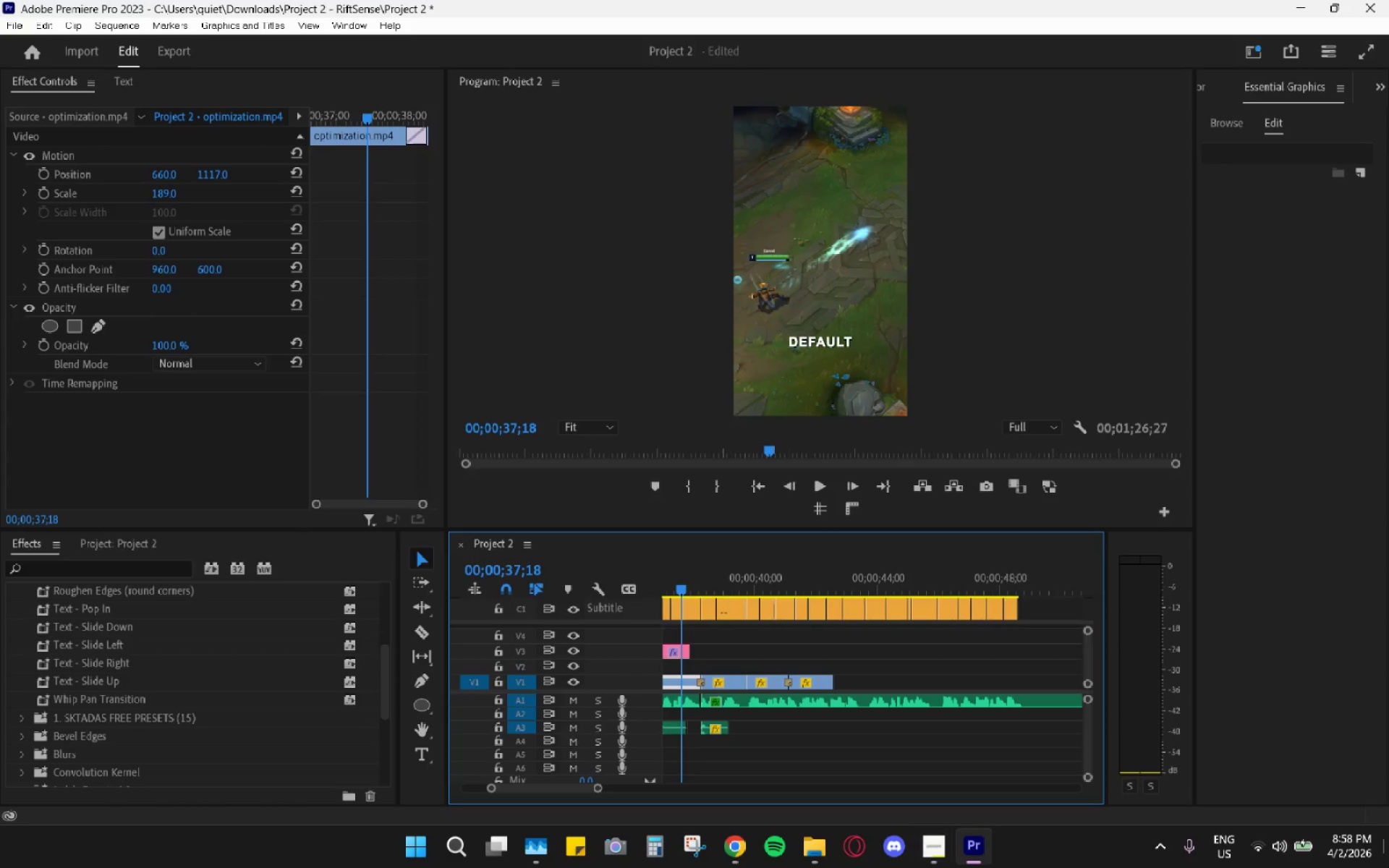 
wait(79.26)
 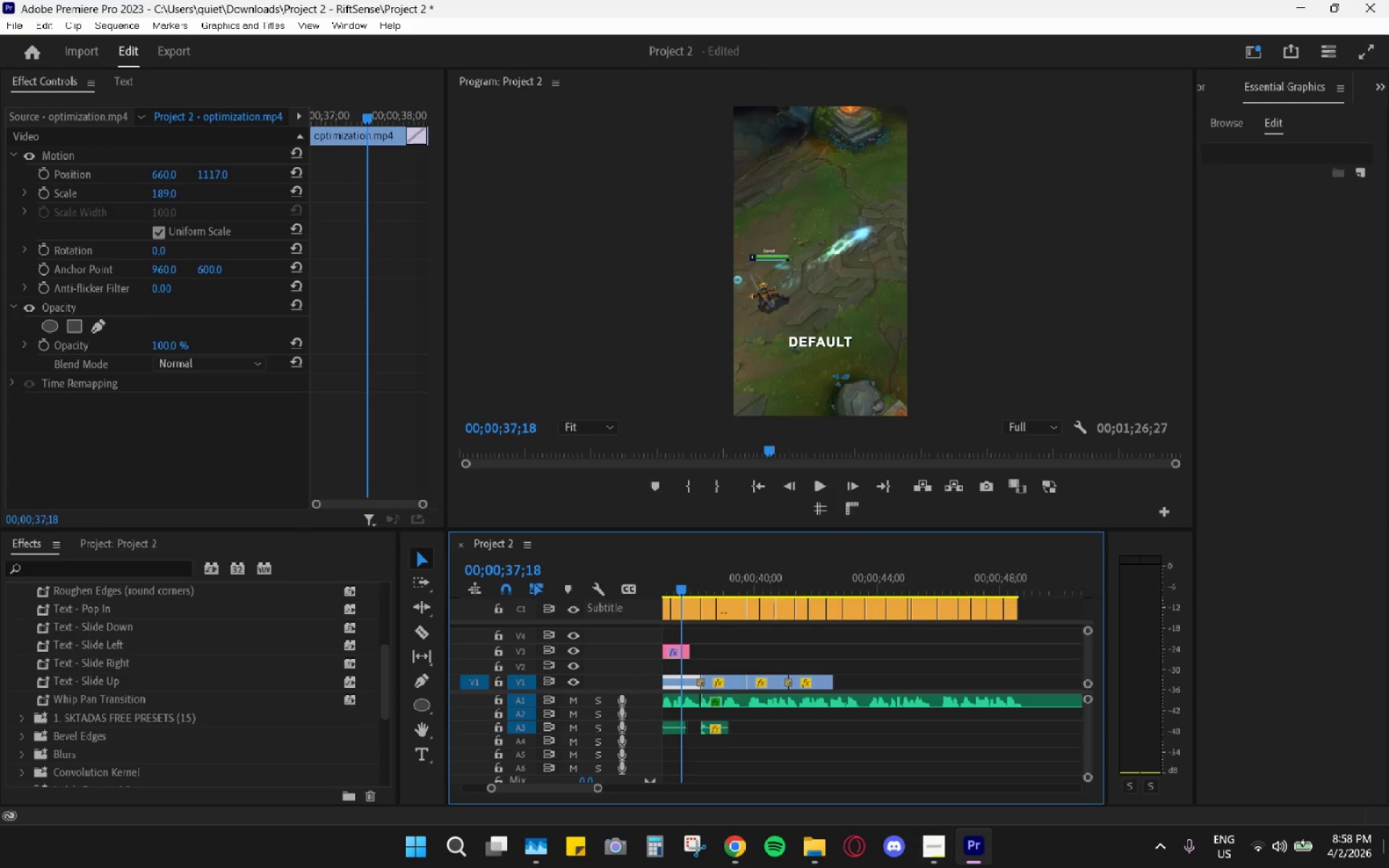 
left_click_drag(start_coordinate=[684, 571], to_coordinate=[679, 571])
 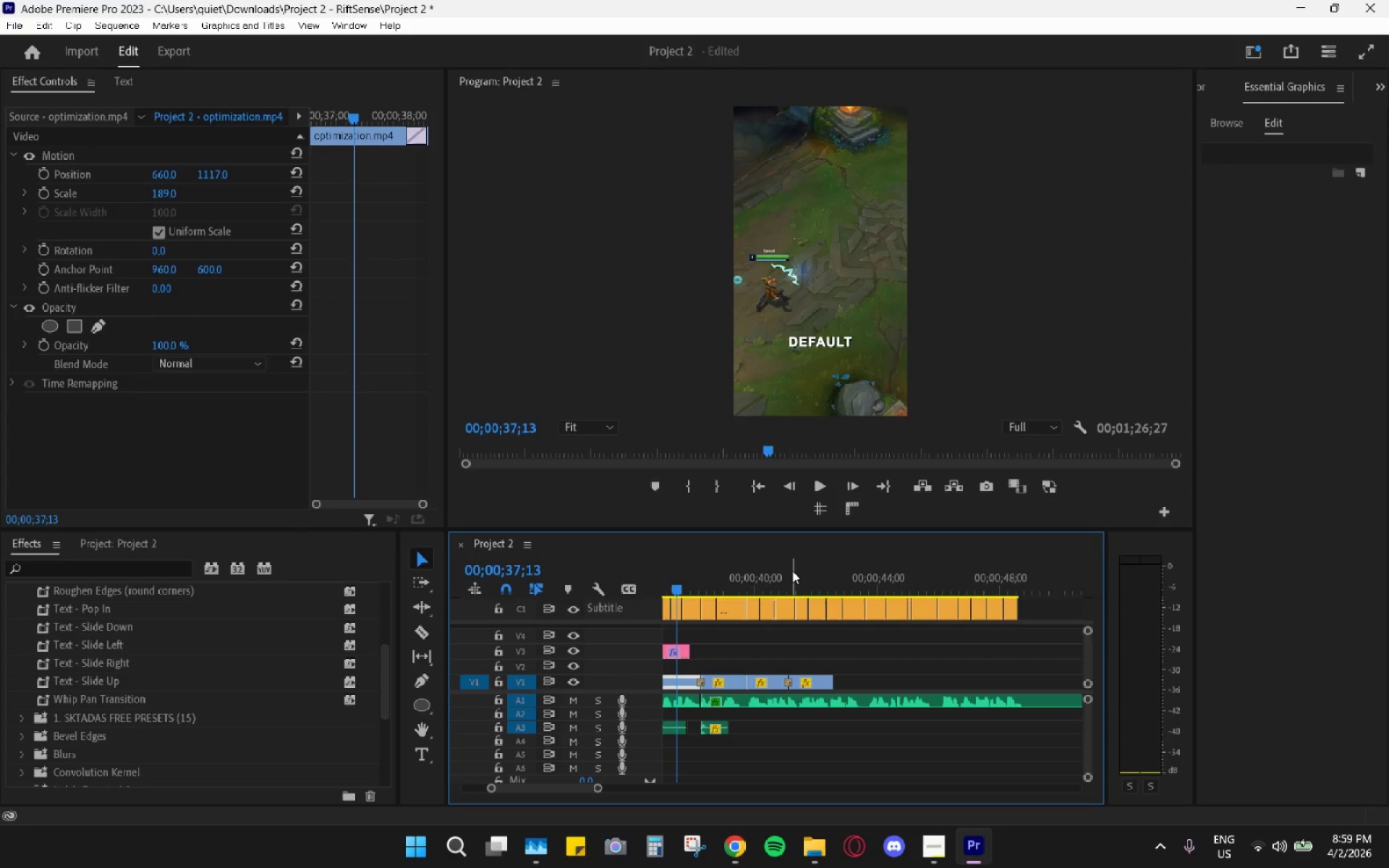 
left_click_drag(start_coordinate=[792, 571], to_coordinate=[791, 582])
 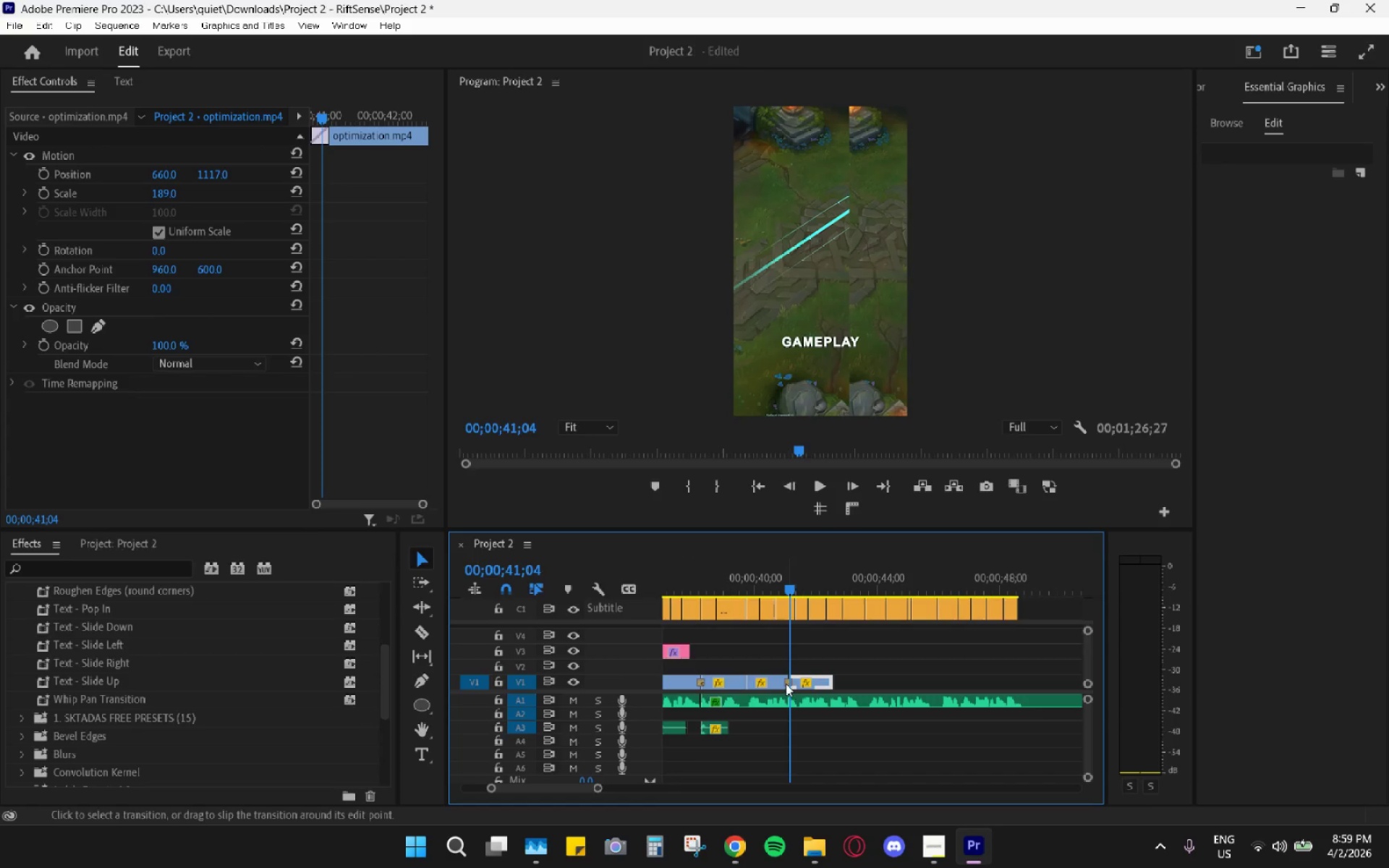 
left_click([786, 683])
 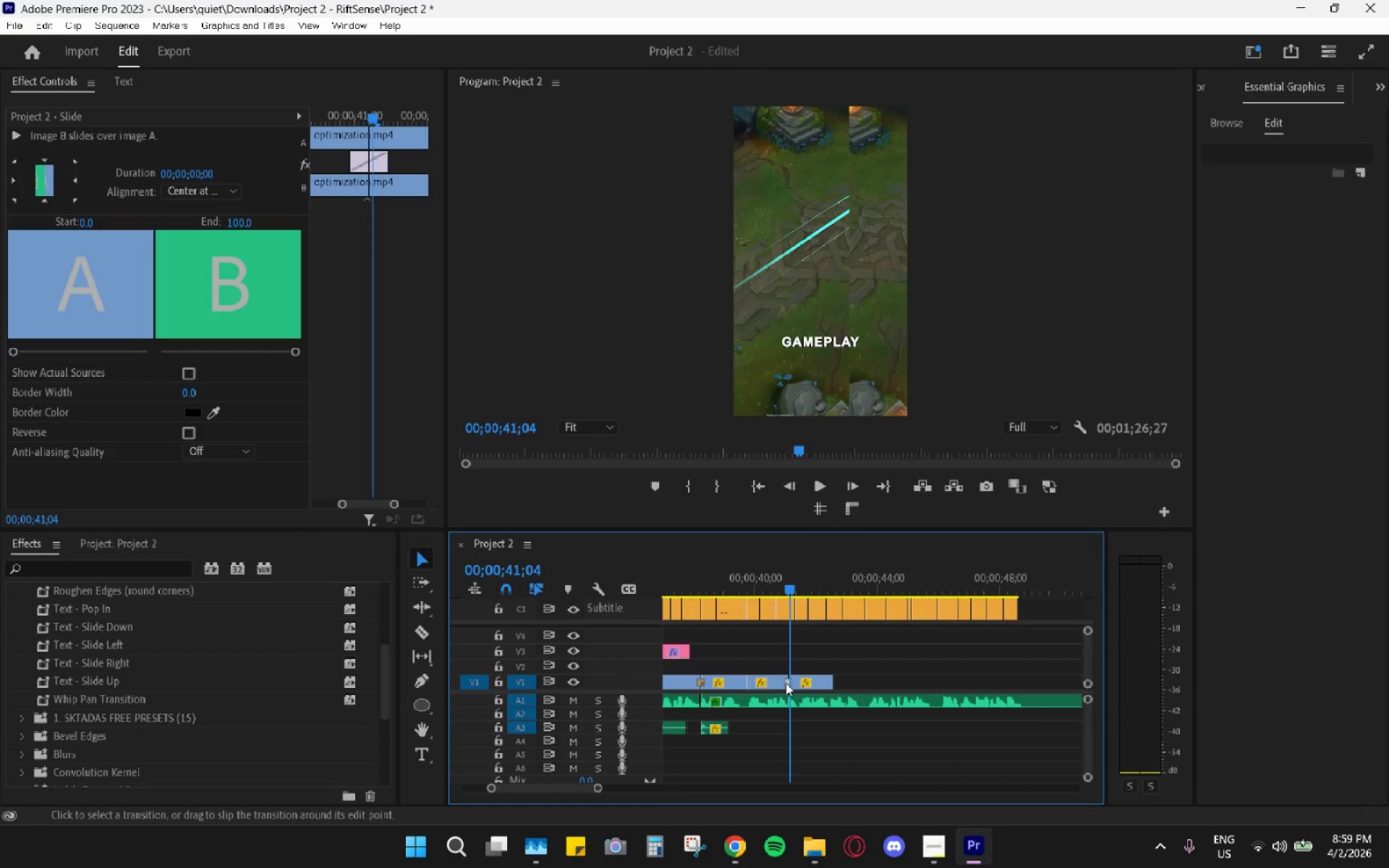 
key(H)
 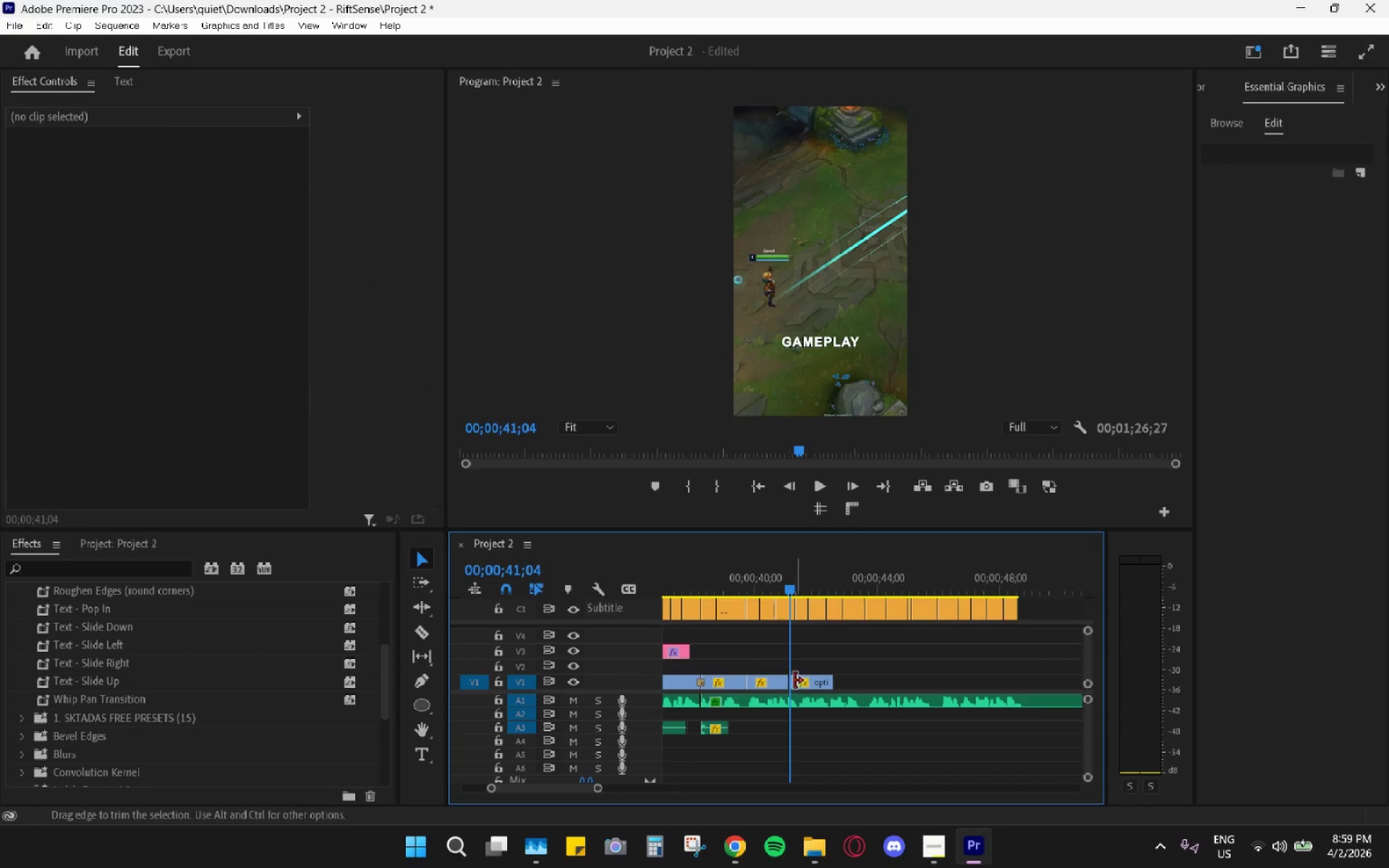 
left_click_drag(start_coordinate=[804, 681], to_coordinate=[763, 668])
 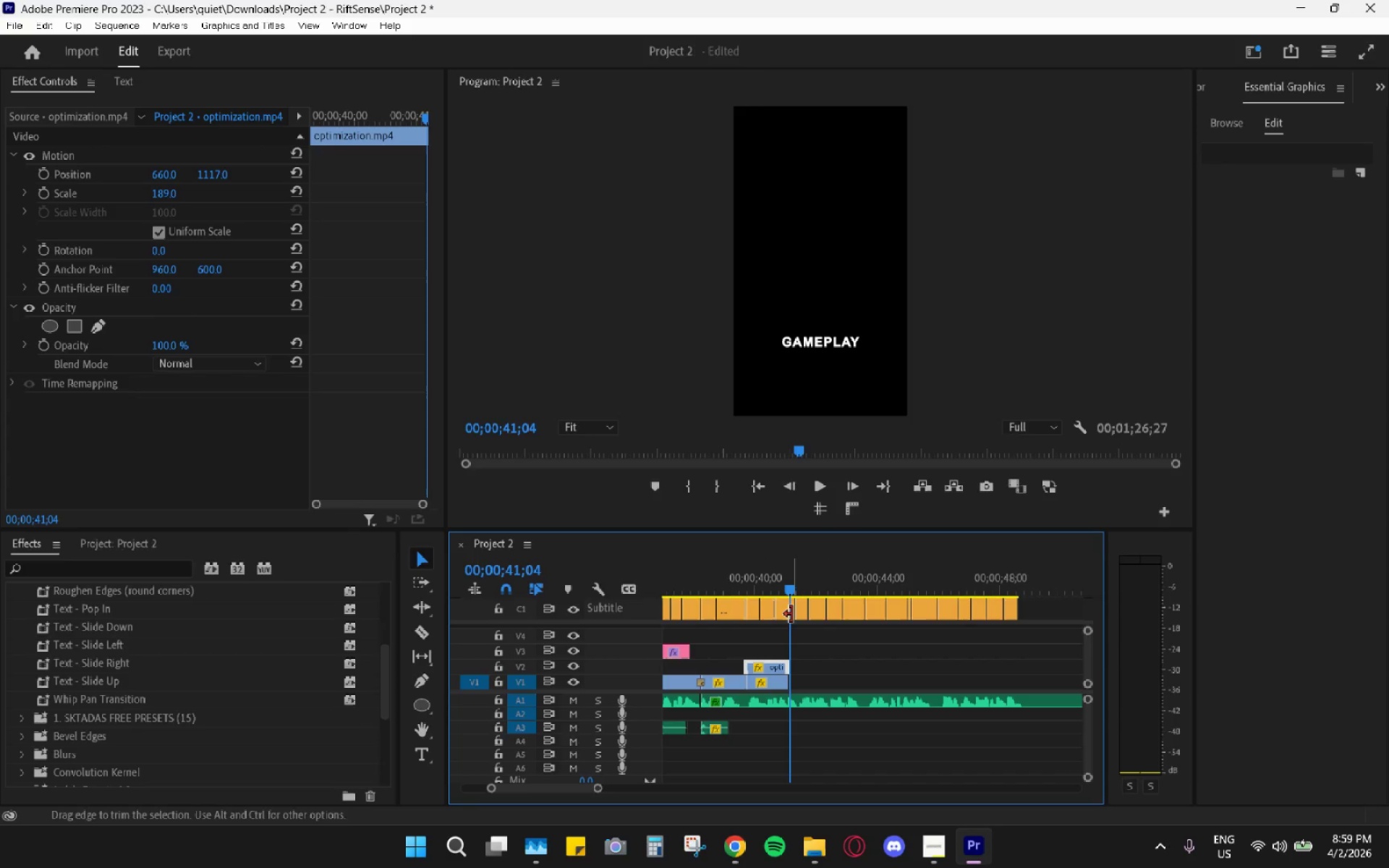 
hold_key(key=AltLeft, duration=1.11)
scroll: coordinate [741, 648], scroll_direction: up, amount: 9.0
 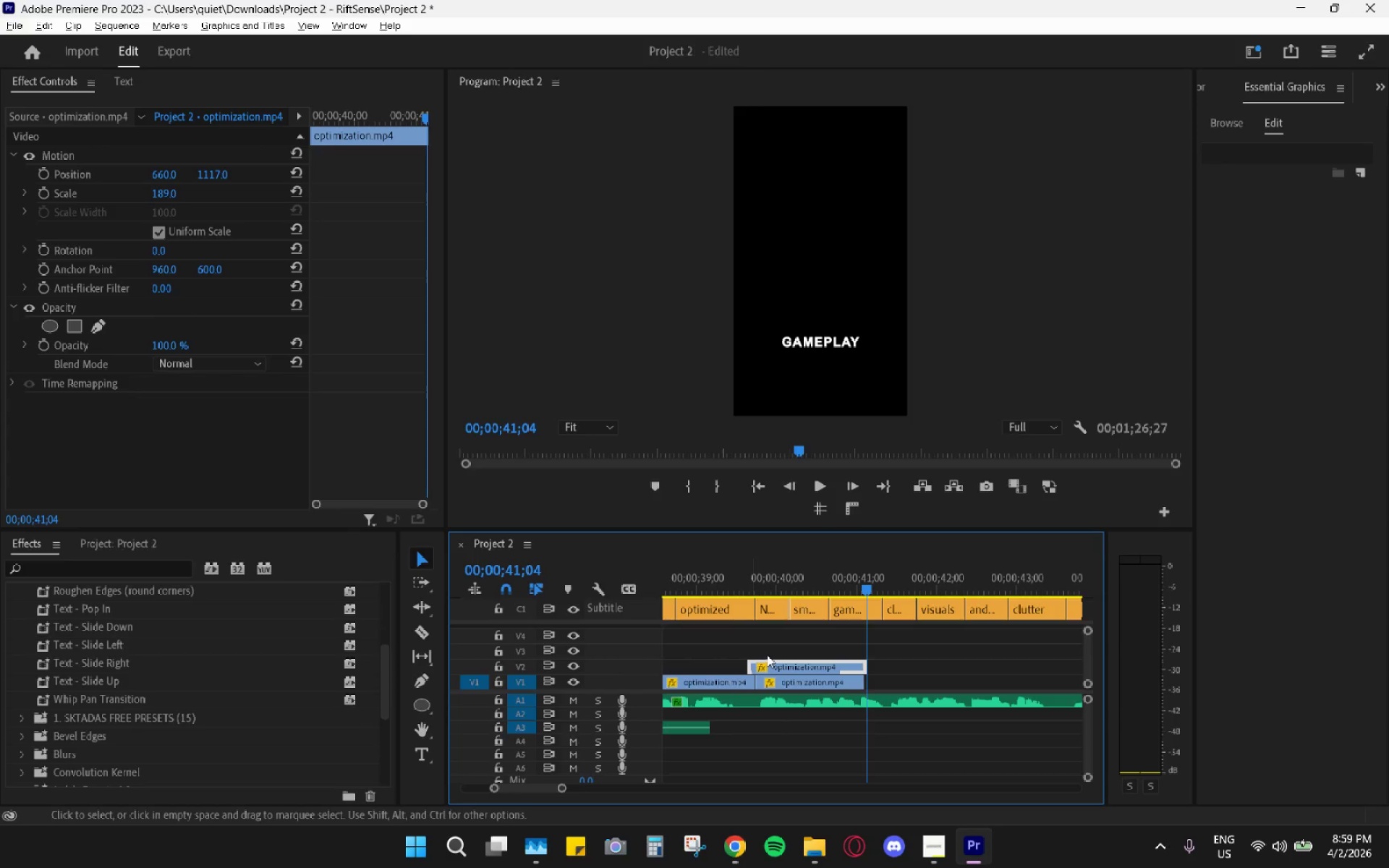 
key(Shift+E)
 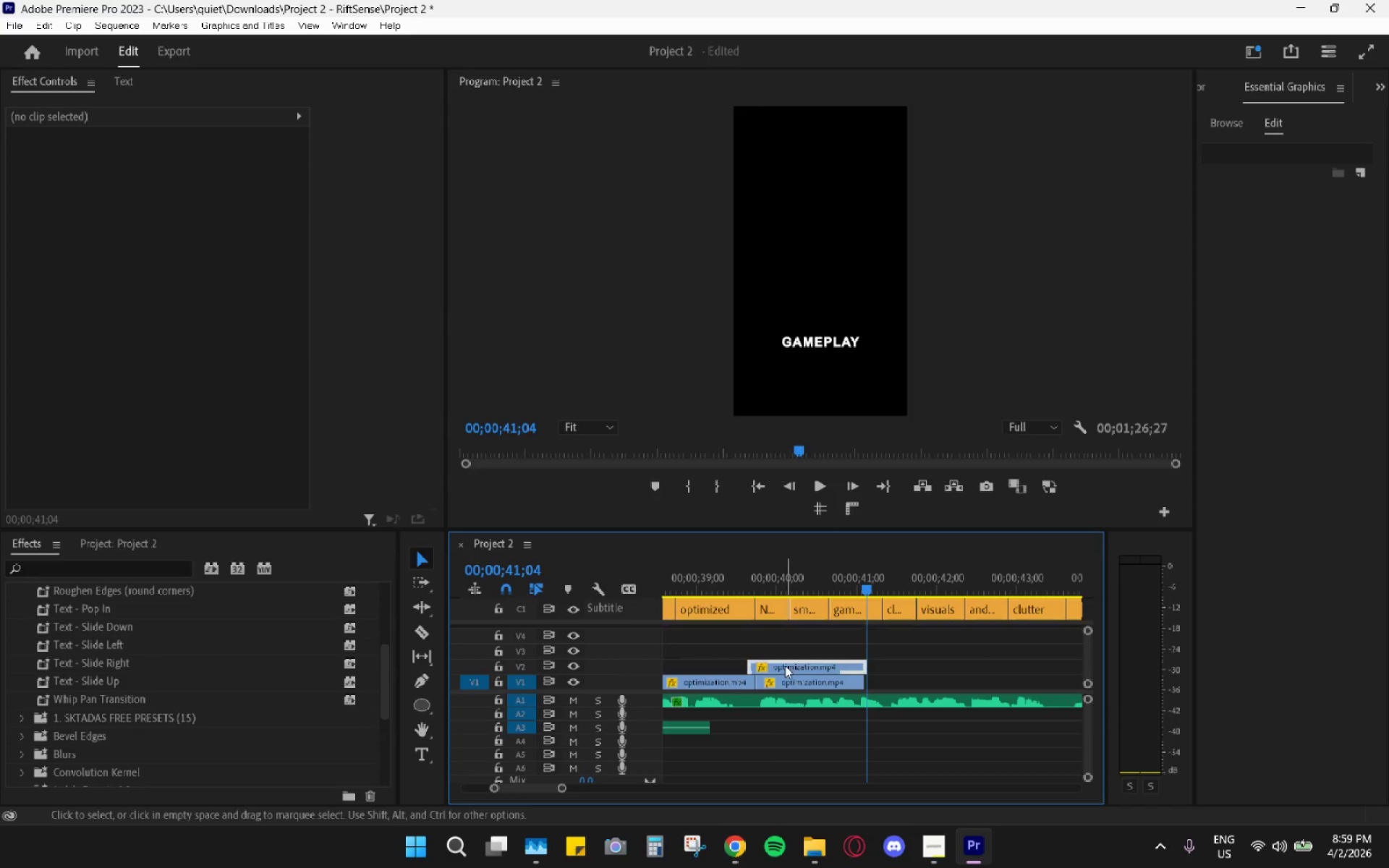 
left_click_drag(start_coordinate=[767, 573], to_coordinate=[763, 576])
 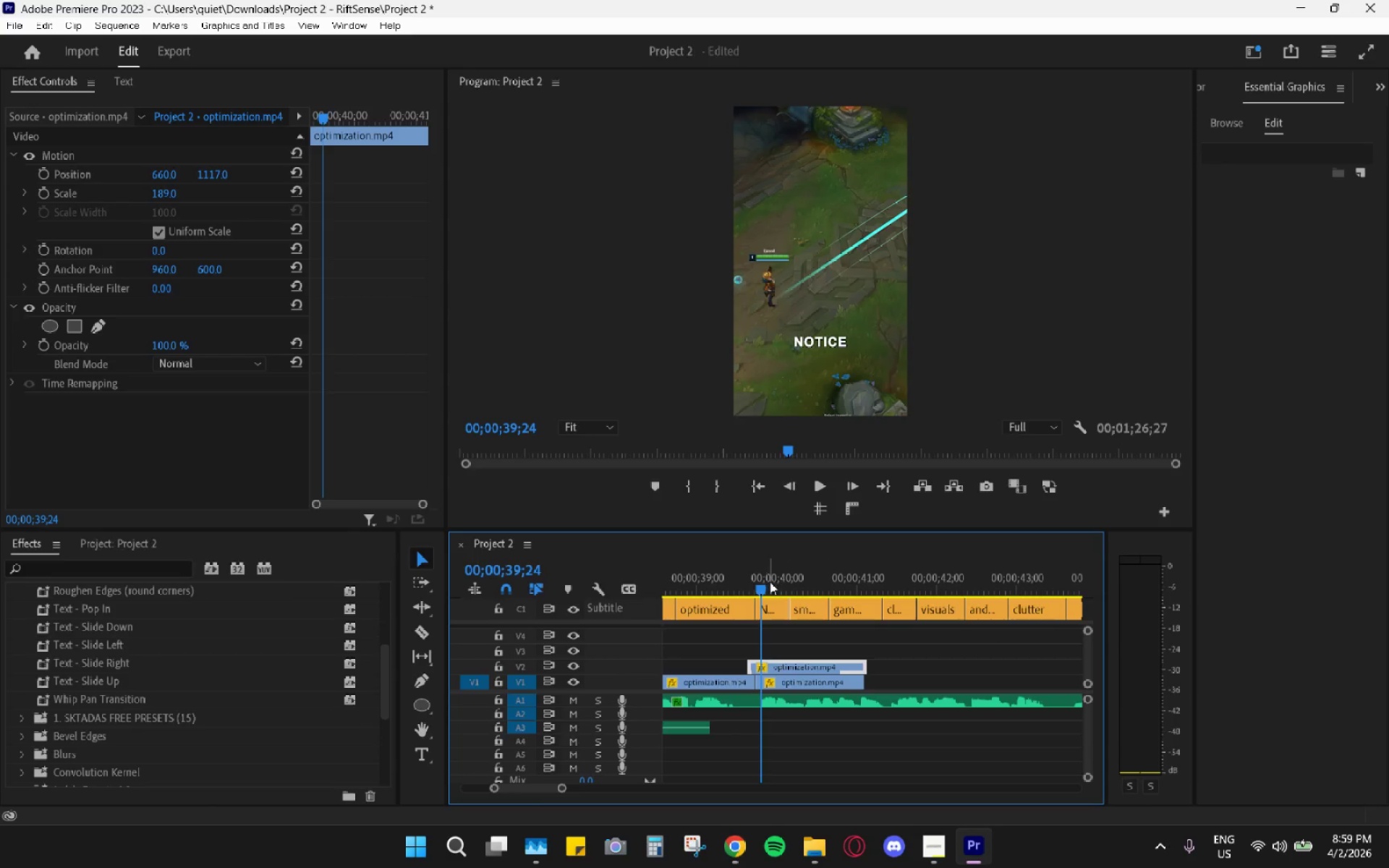 
left_click_drag(start_coordinate=[769, 582], to_coordinate=[773, 583])
 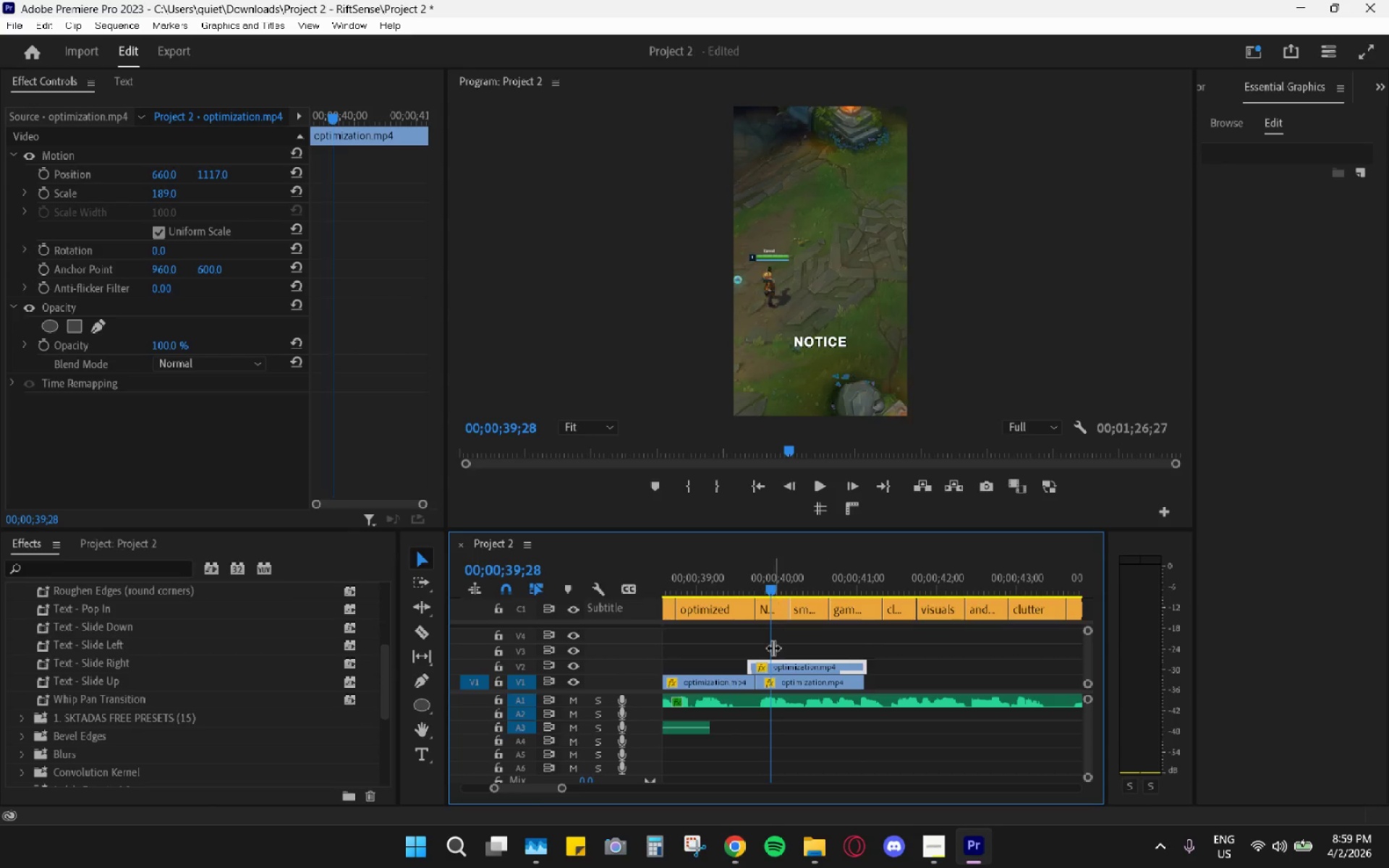 
key(Shift+E)
 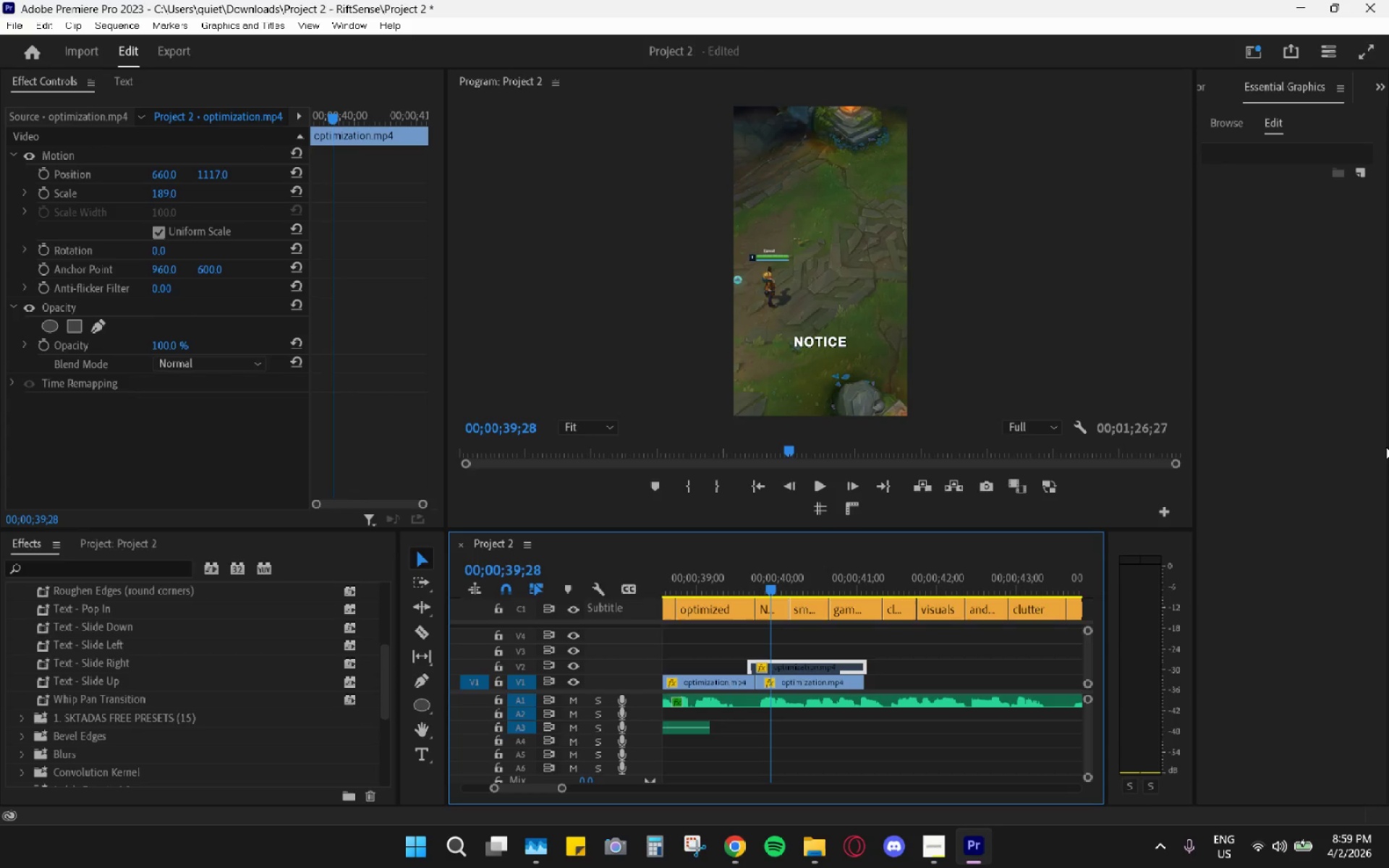 
wait(26.92)
 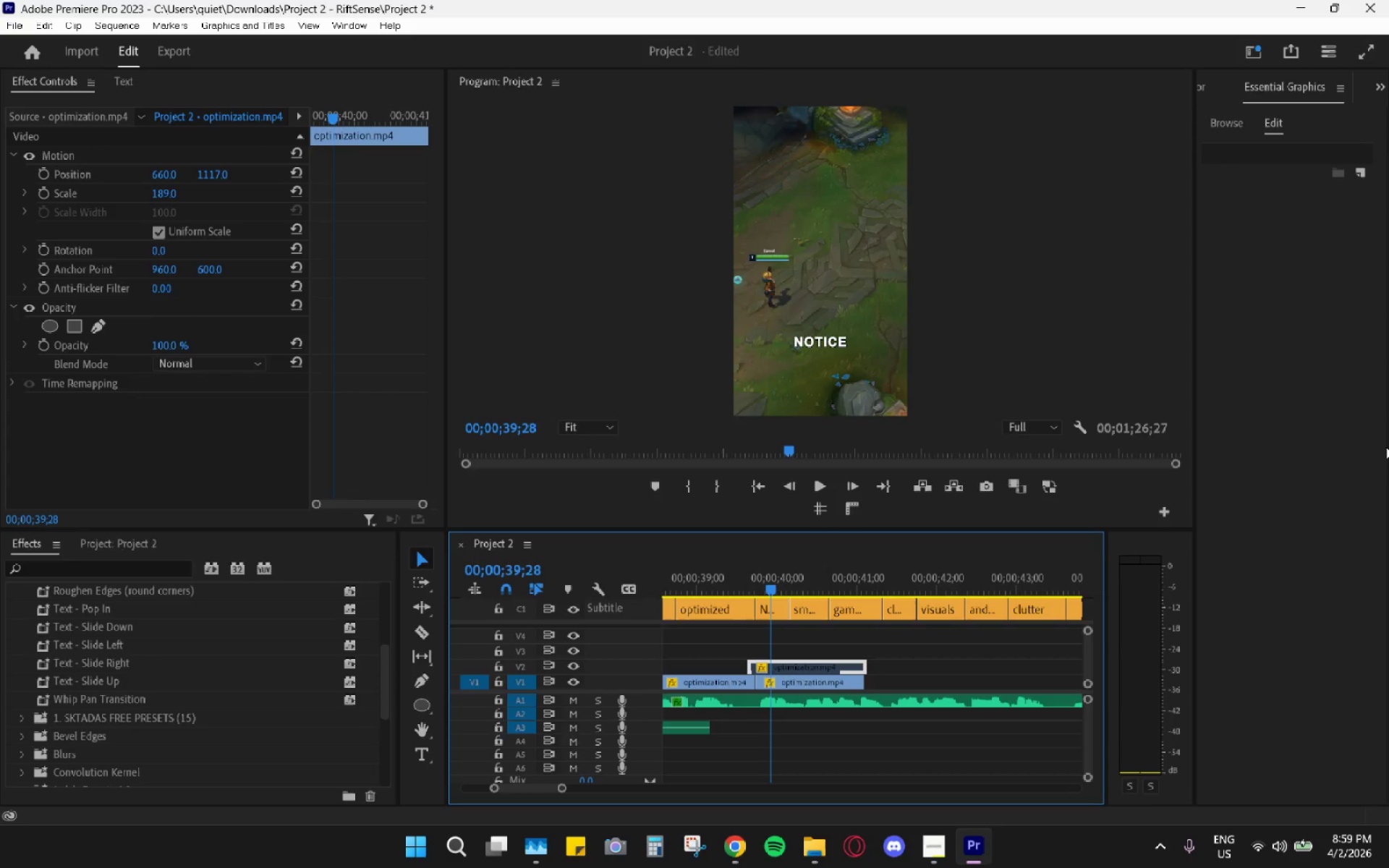 
left_click([1154, 854])
 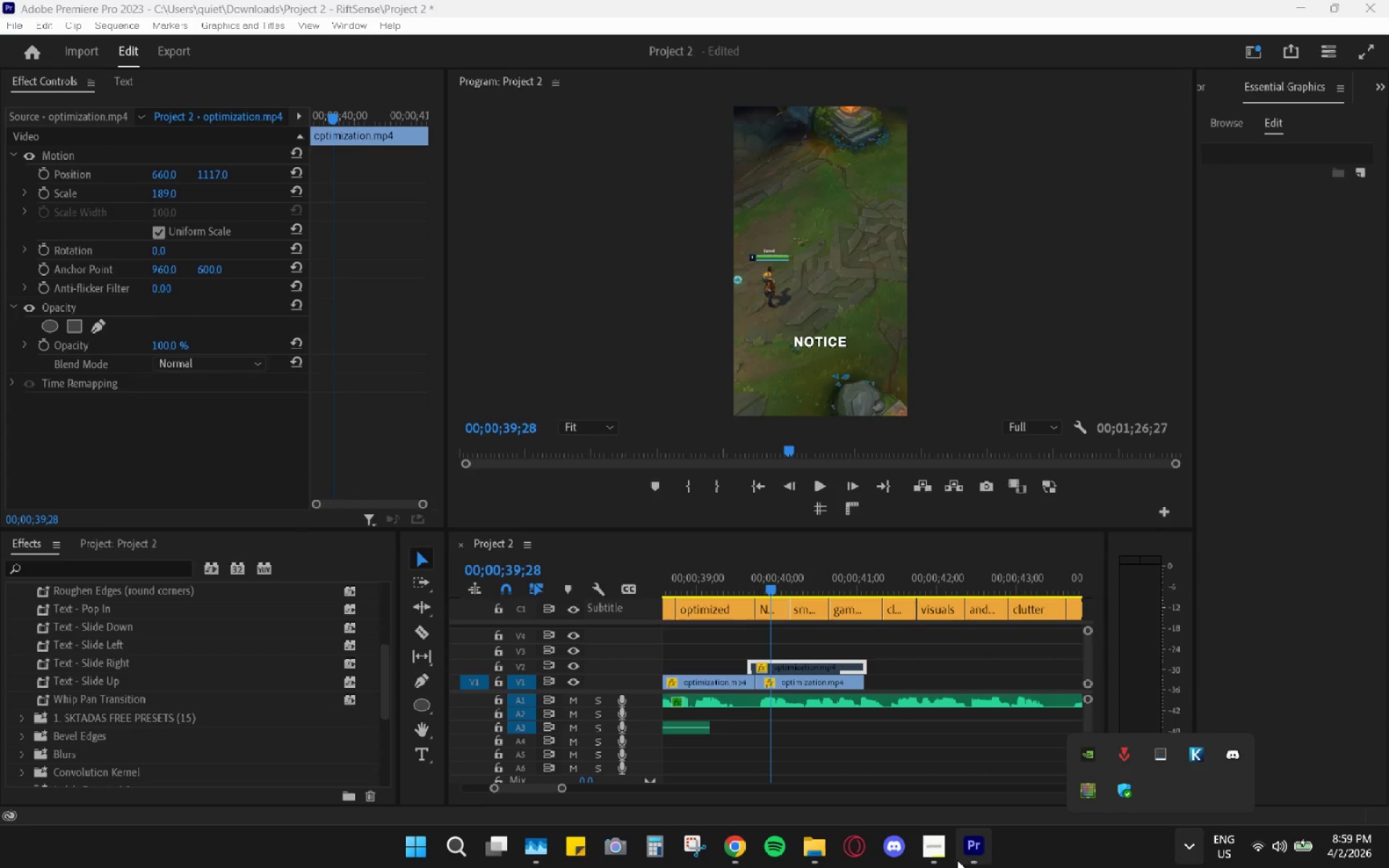 
left_click([946, 856])
 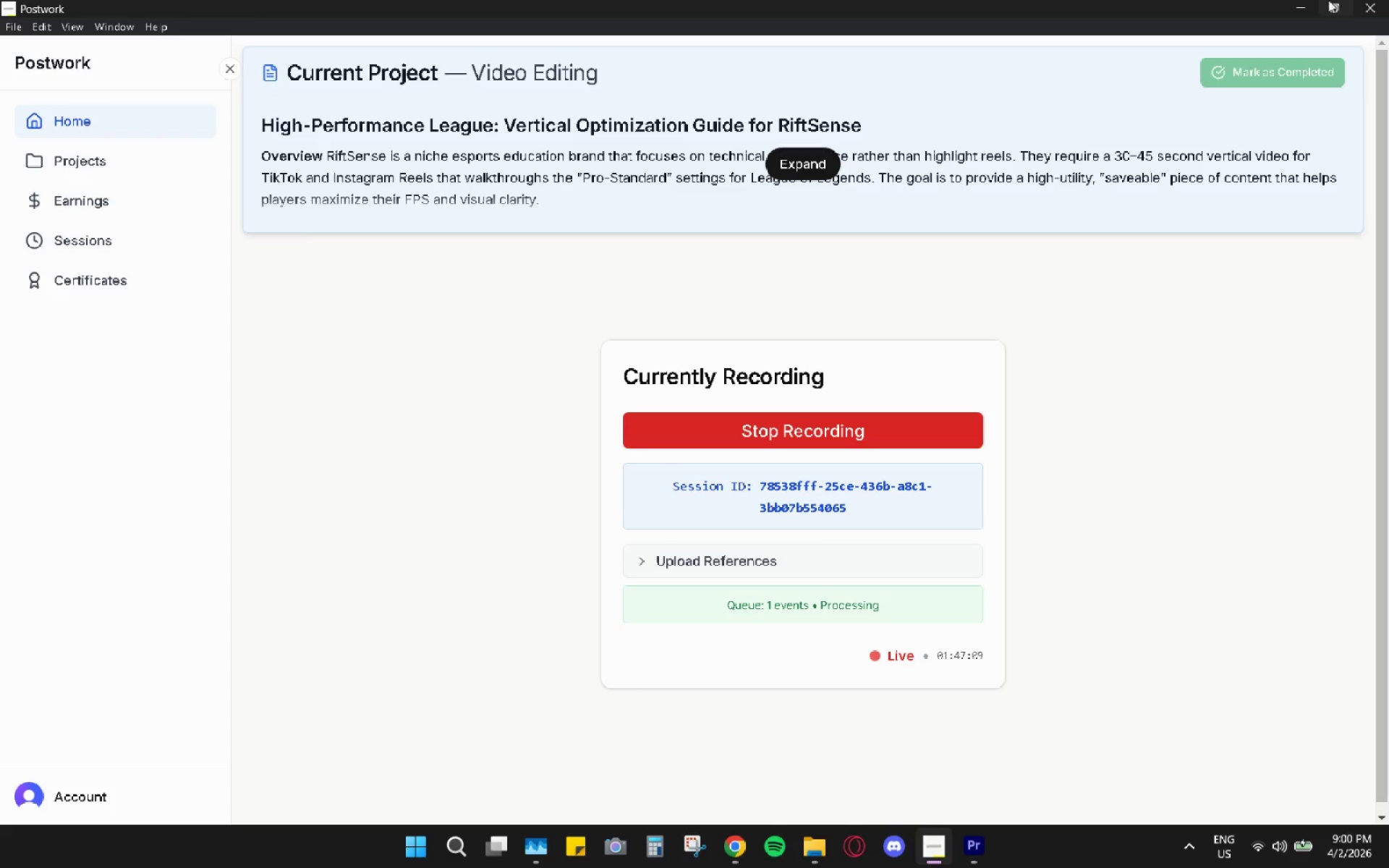 
wait(54.47)
 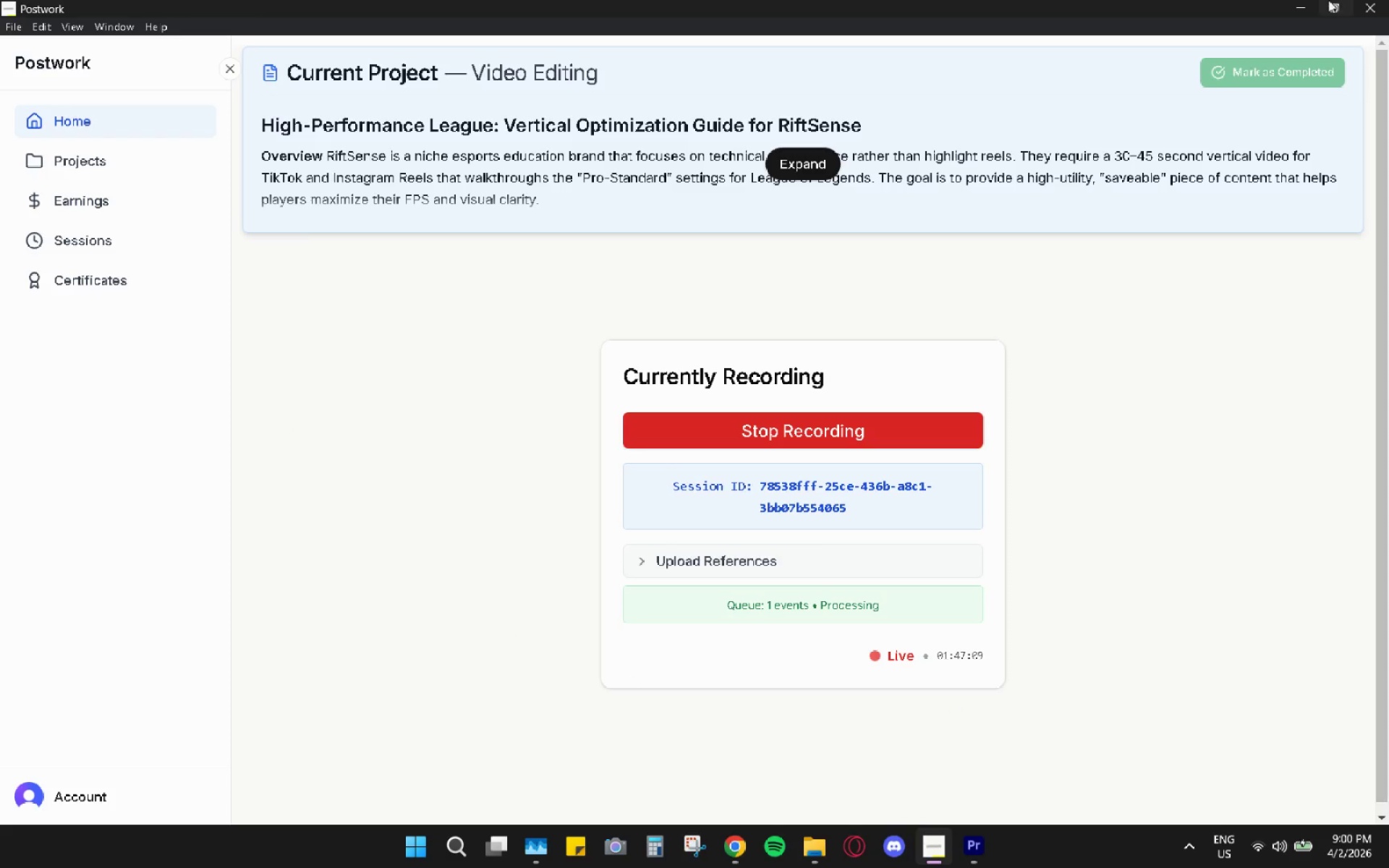 
left_click([799, 683])
 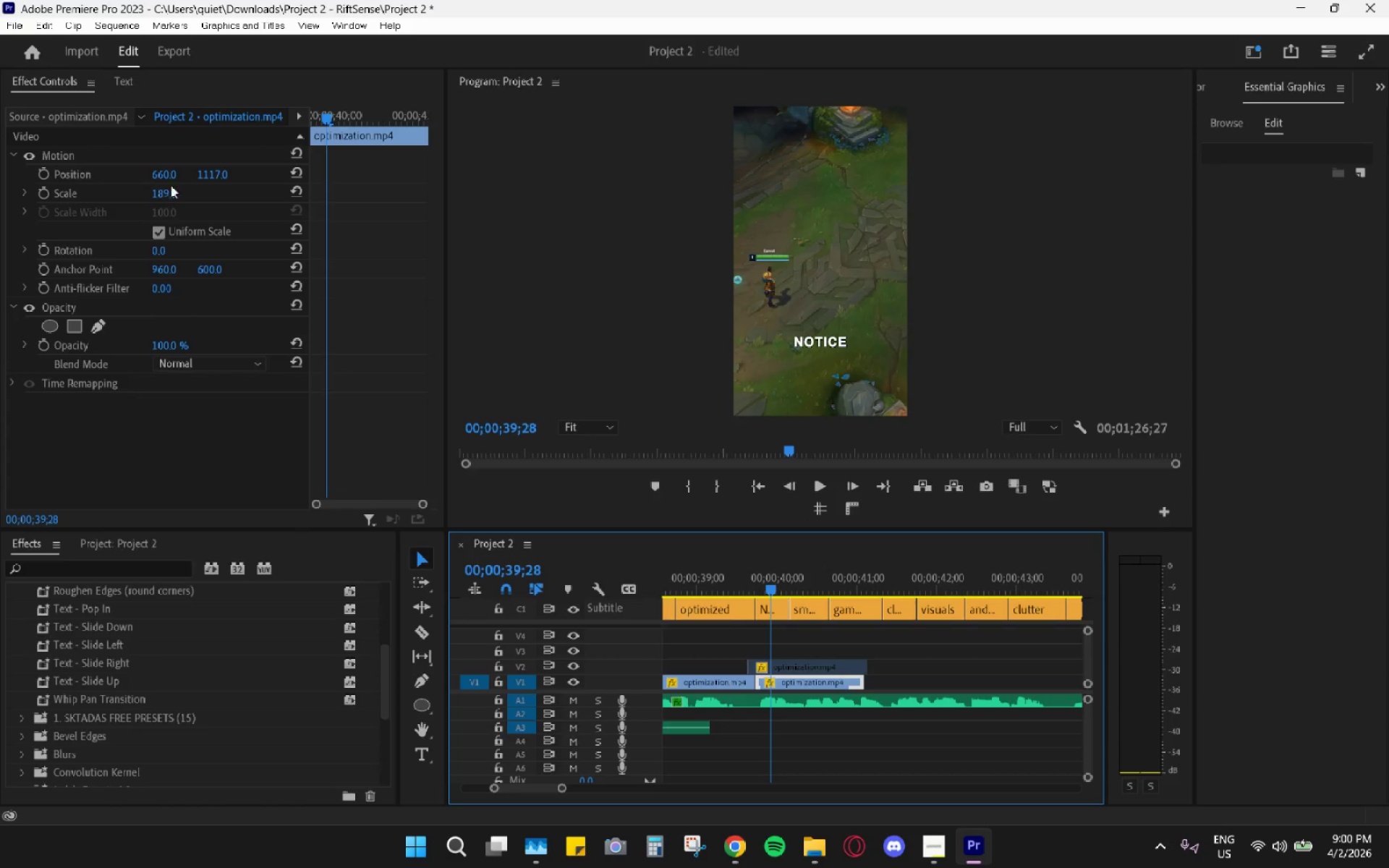 
left_click_drag(start_coordinate=[223, 179], to_coordinate=[743, 101])
 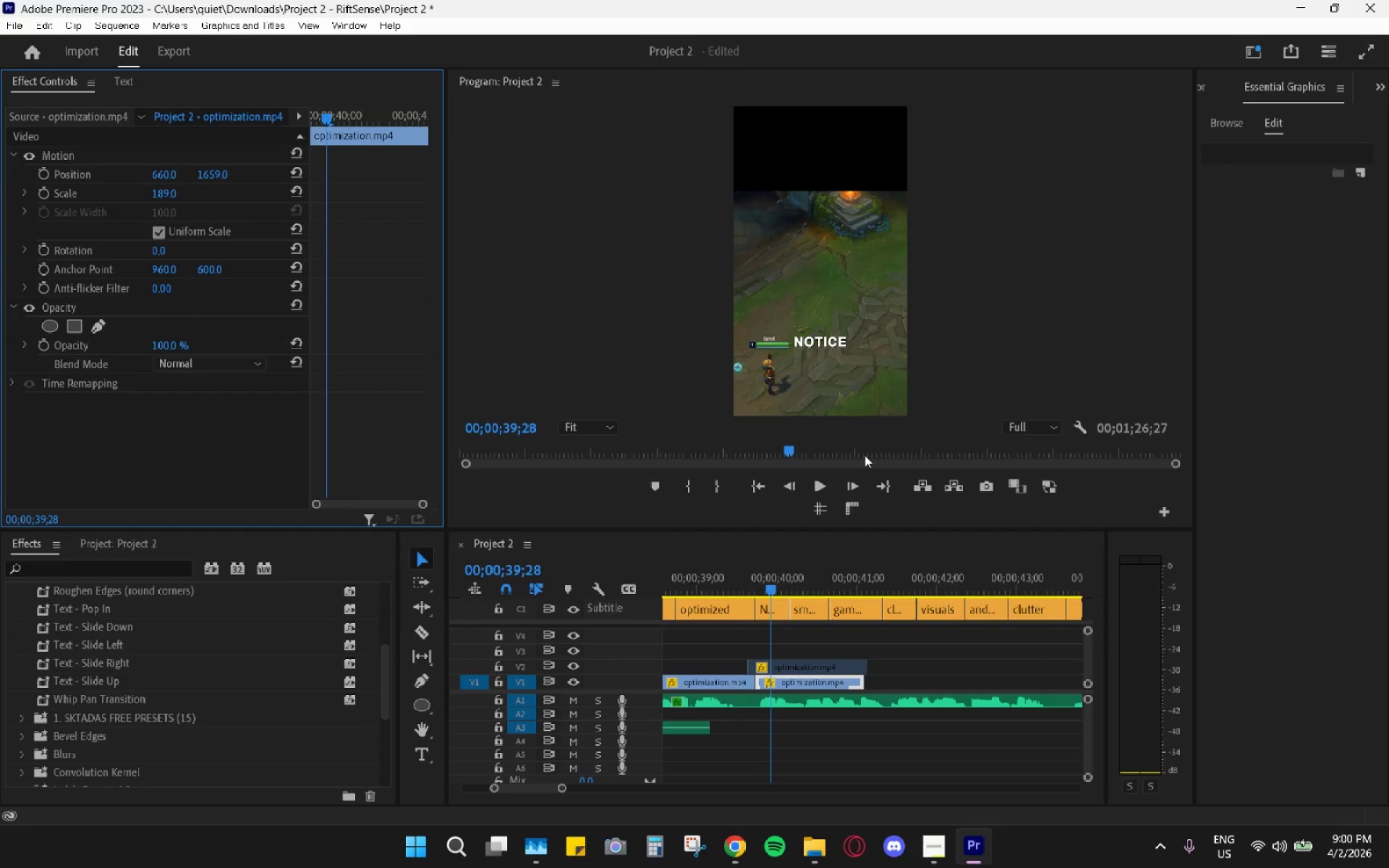 
left_click([818, 515])
 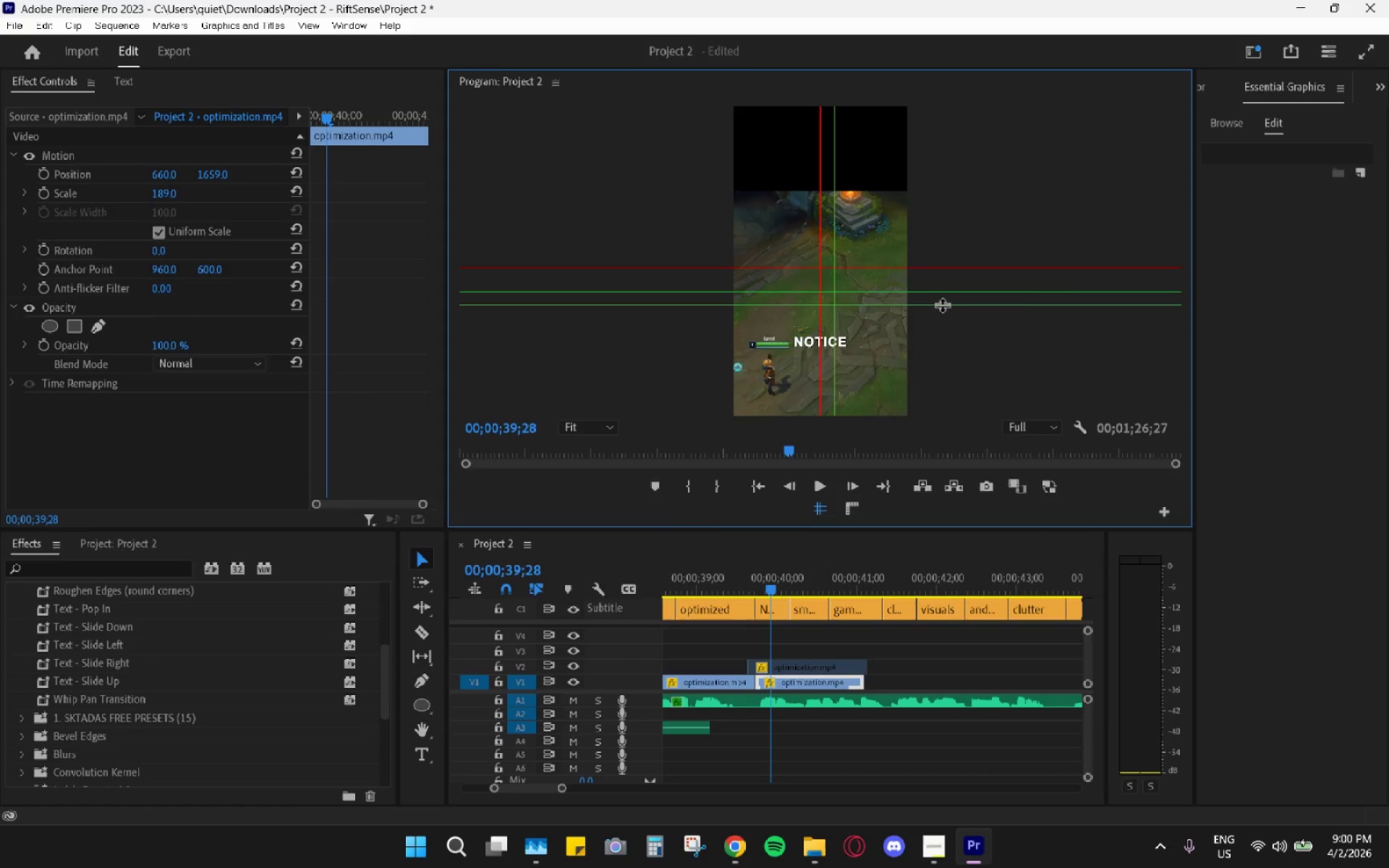 
left_click_drag(start_coordinate=[942, 305], to_coordinate=[922, 433])
 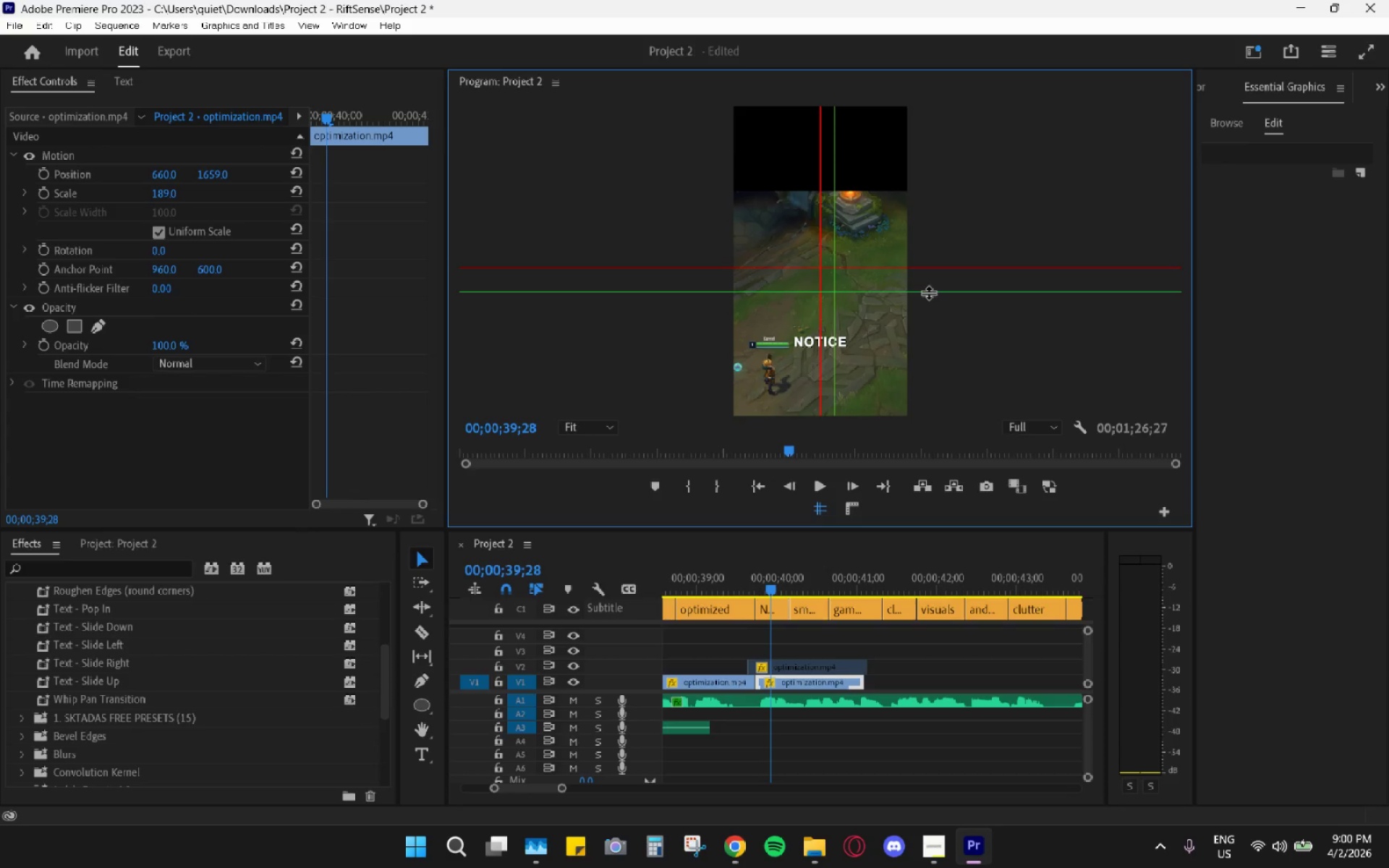 
left_click_drag(start_coordinate=[928, 292], to_coordinate=[918, 433])
 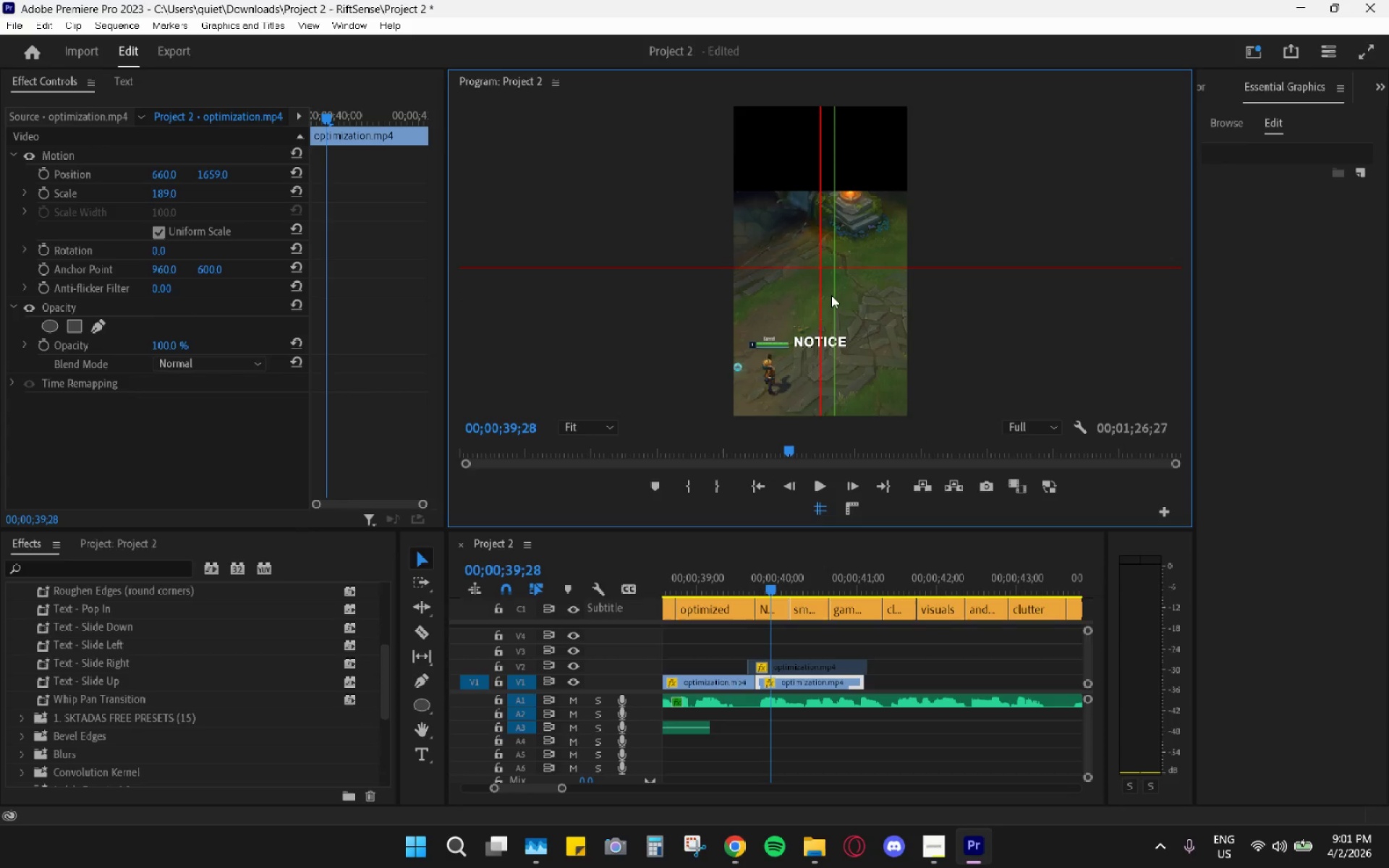 
left_click_drag(start_coordinate=[835, 301], to_coordinate=[1195, 267])
 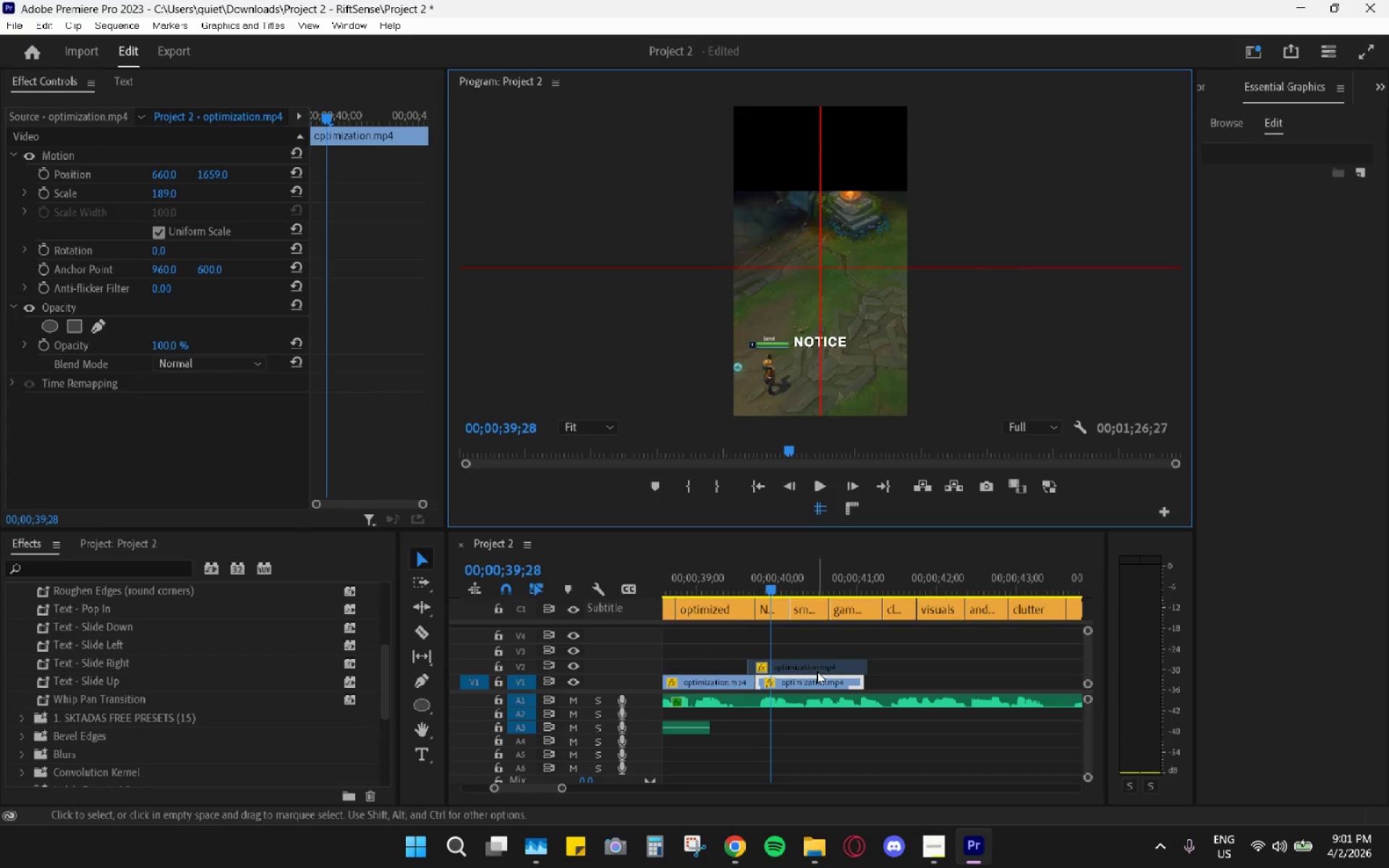 
wait(7.72)
 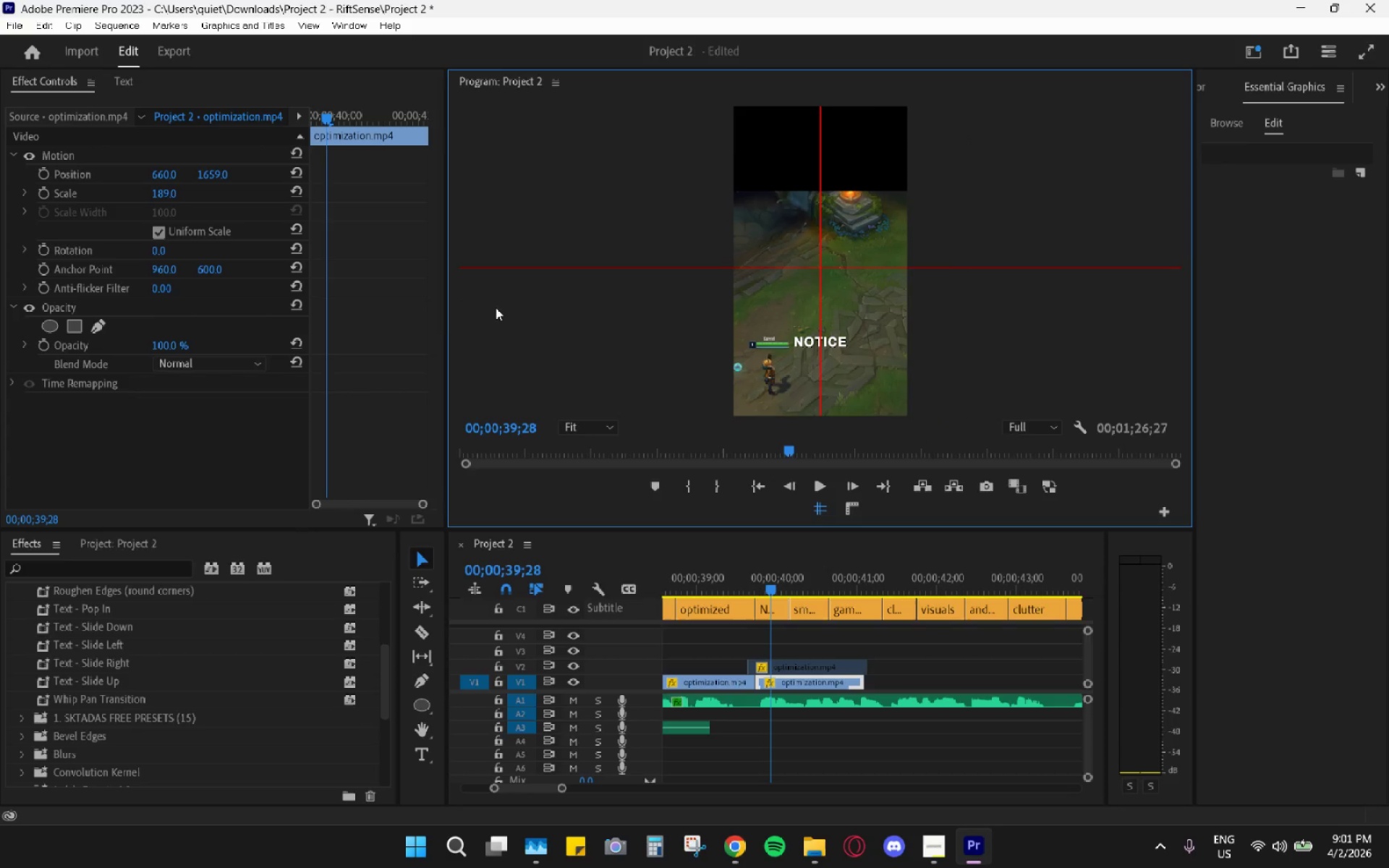 
left_click([808, 665])
 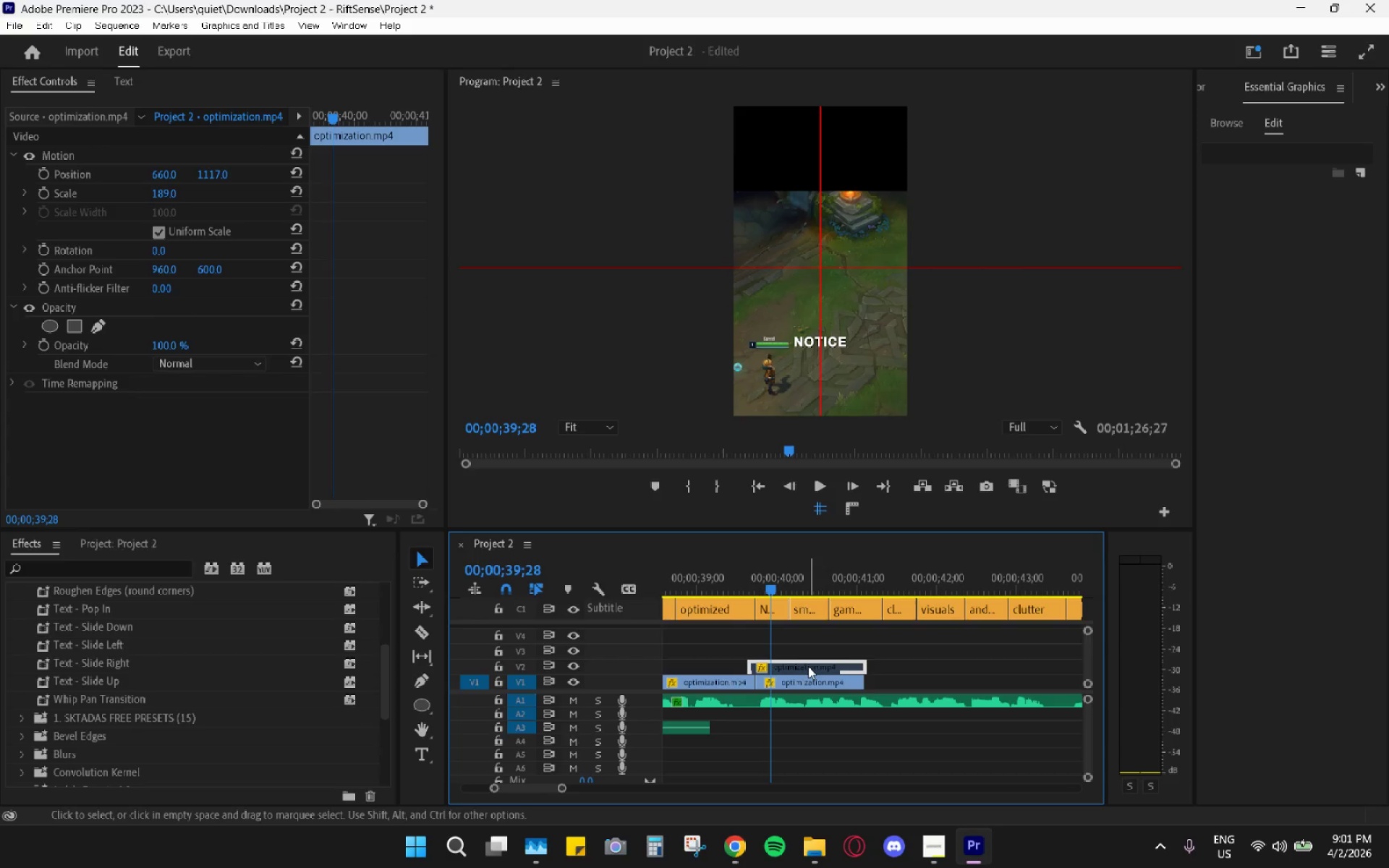 
key(Shift+E)
 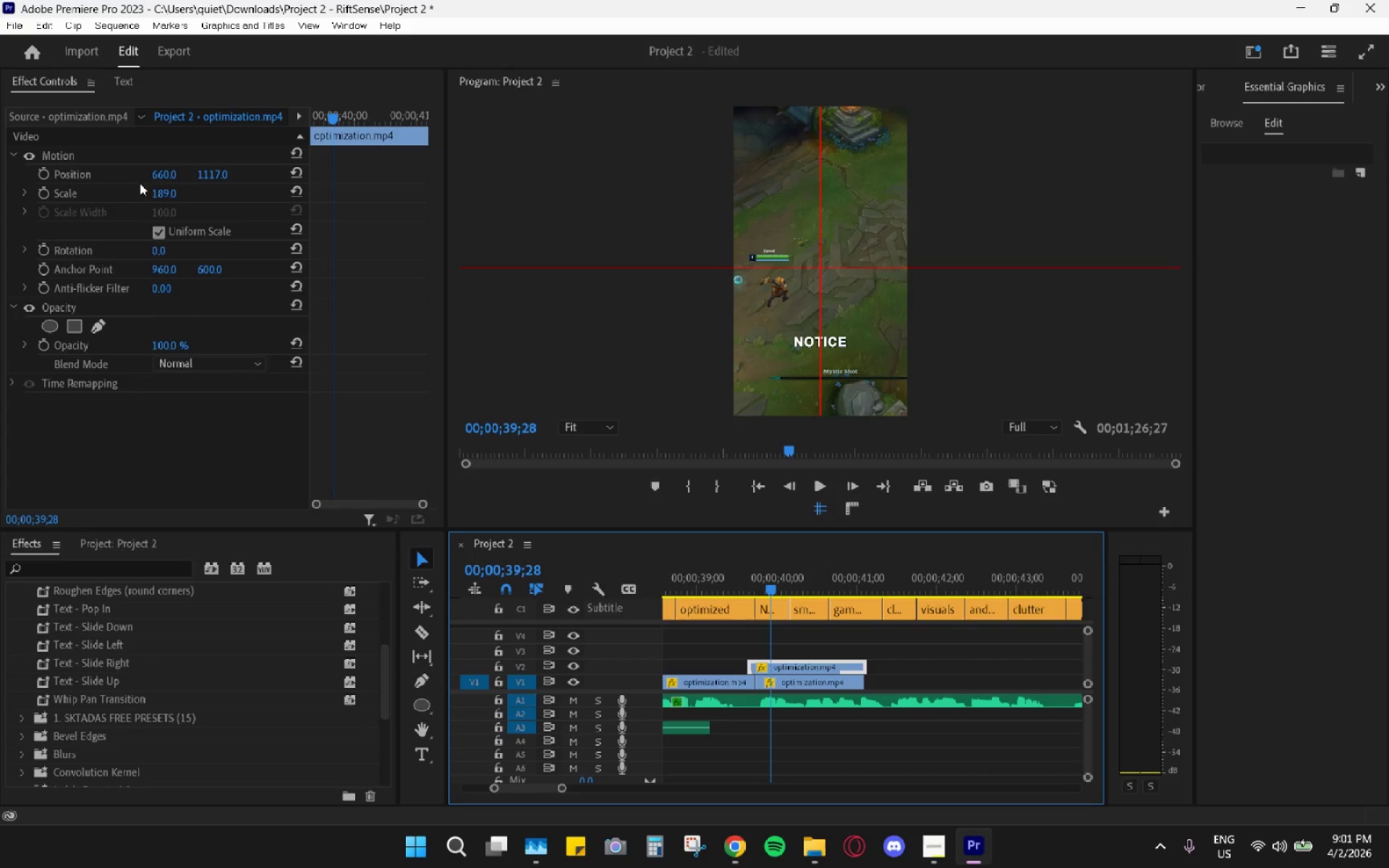 
left_click_drag(start_coordinate=[207, 177], to_coordinate=[302, 145])
 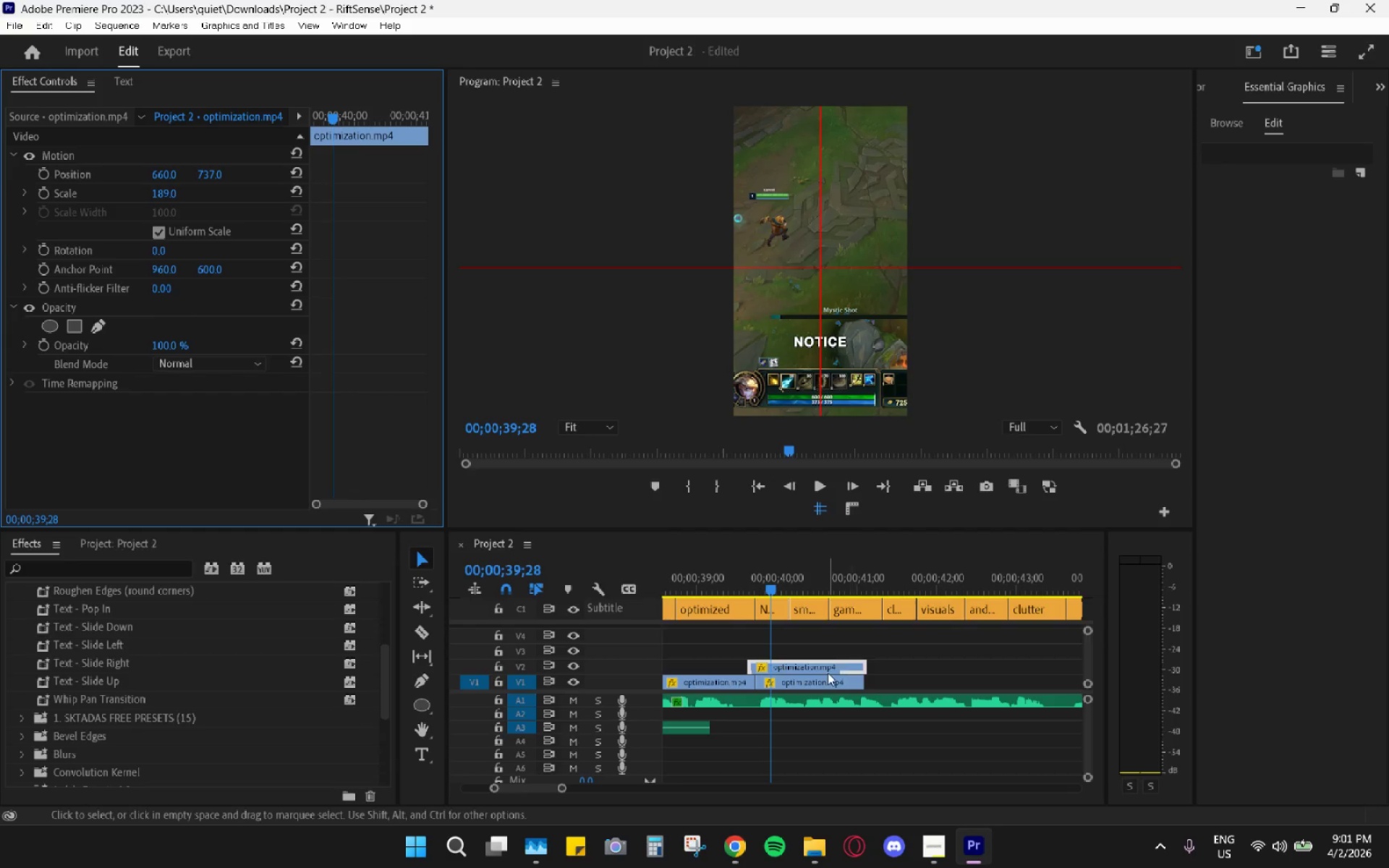 
key(Shift+ShiftLeft)
 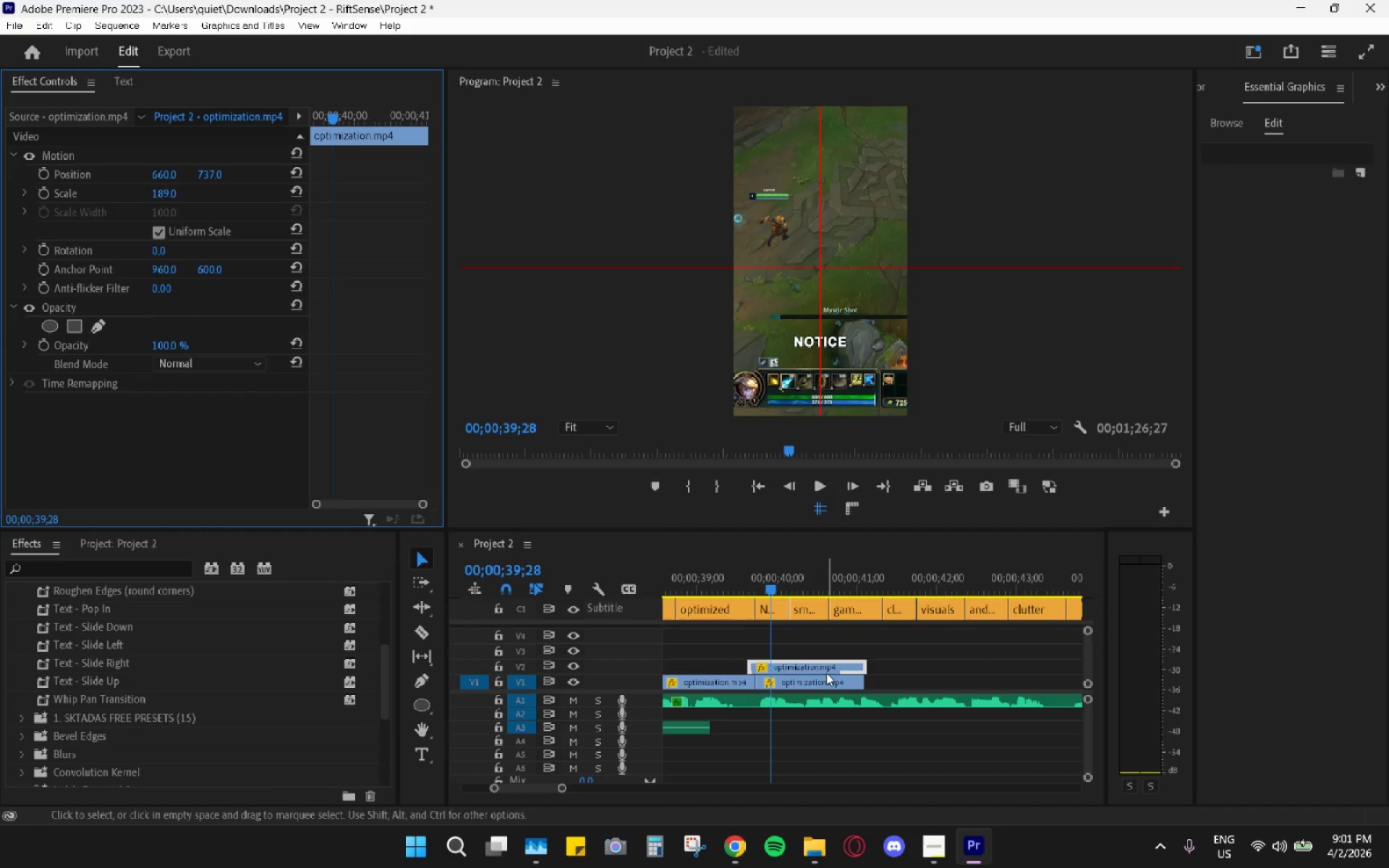 
key(Shift+E)
 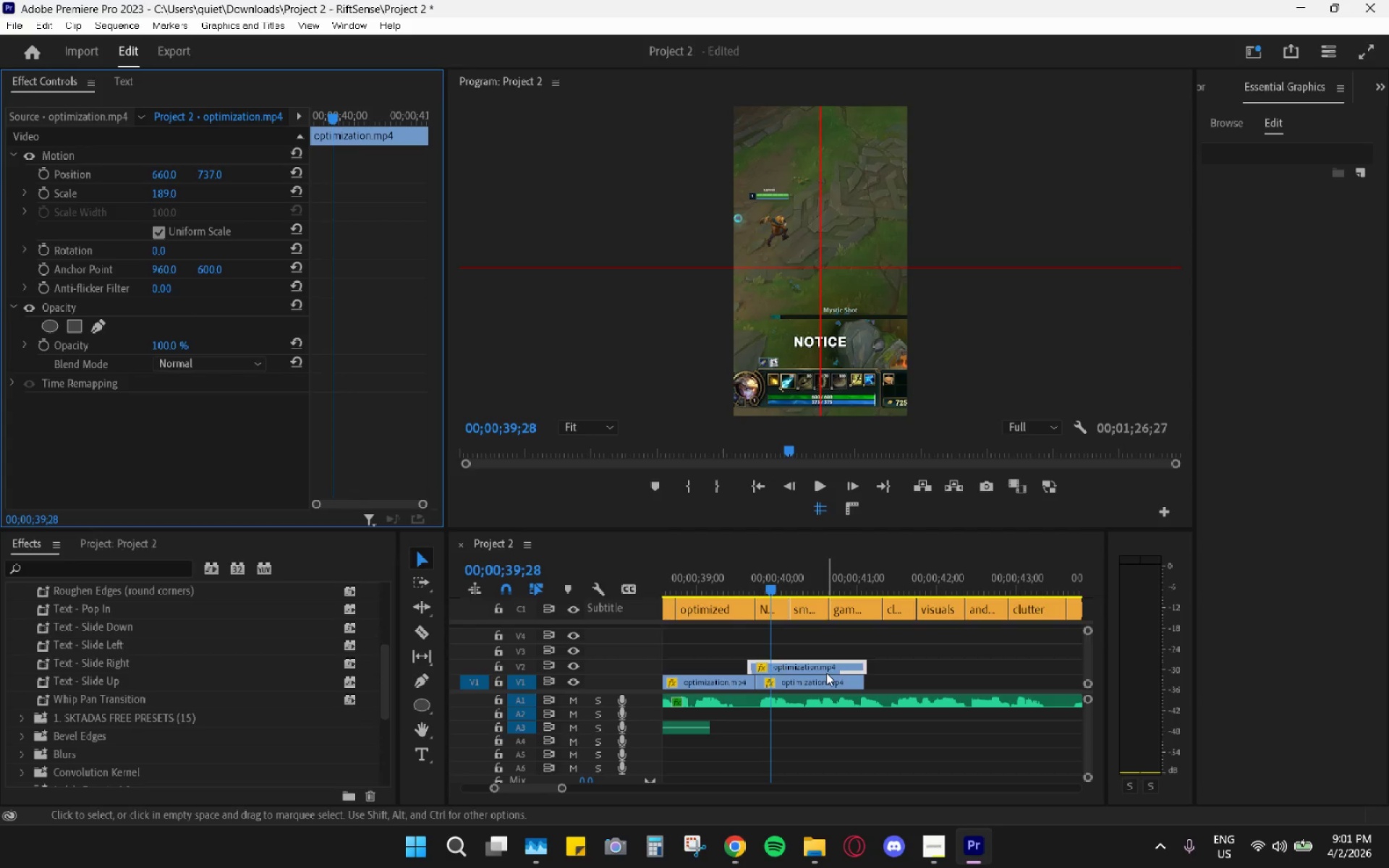 
left_click([826, 667])
 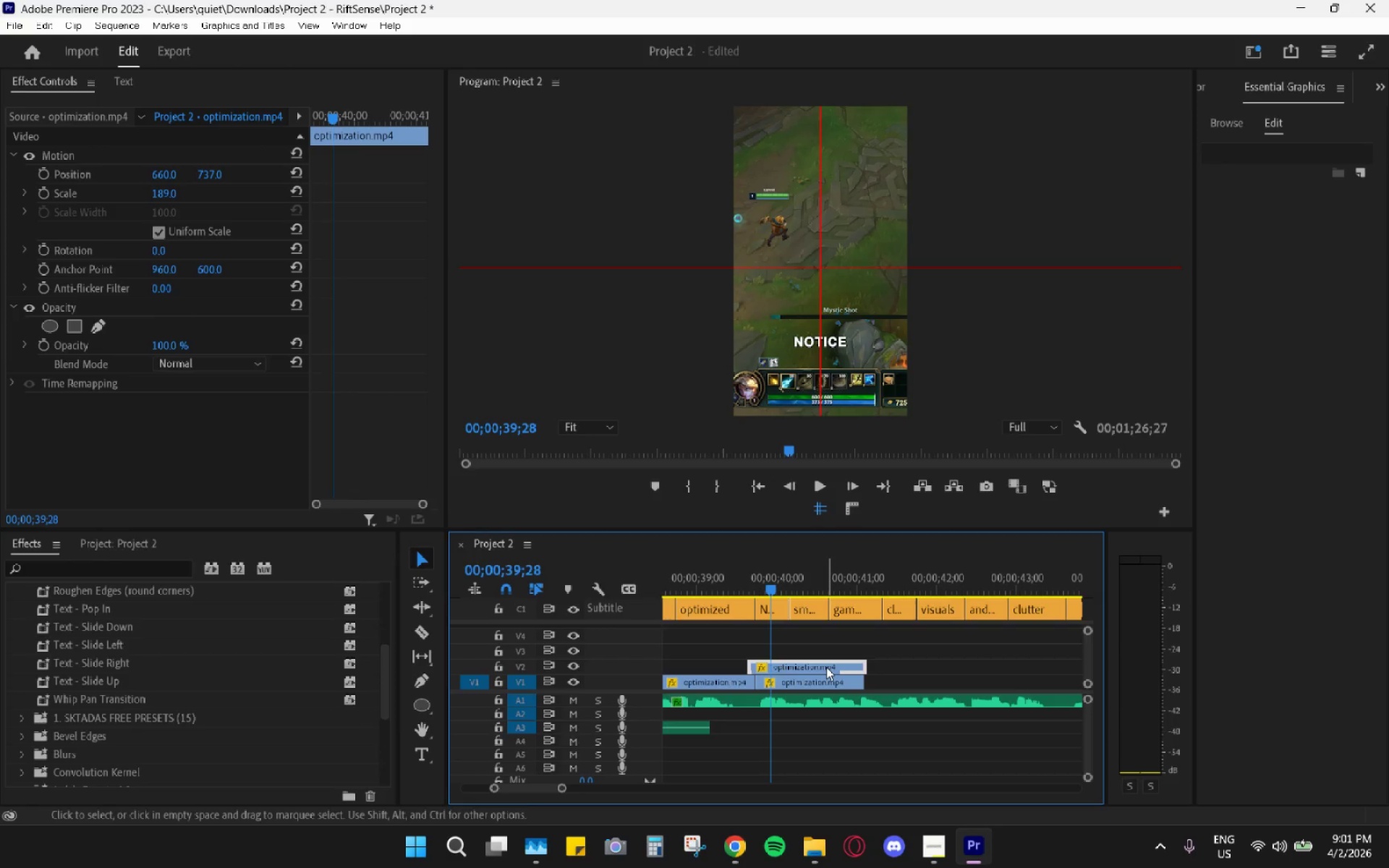 
key(Shift+E)
 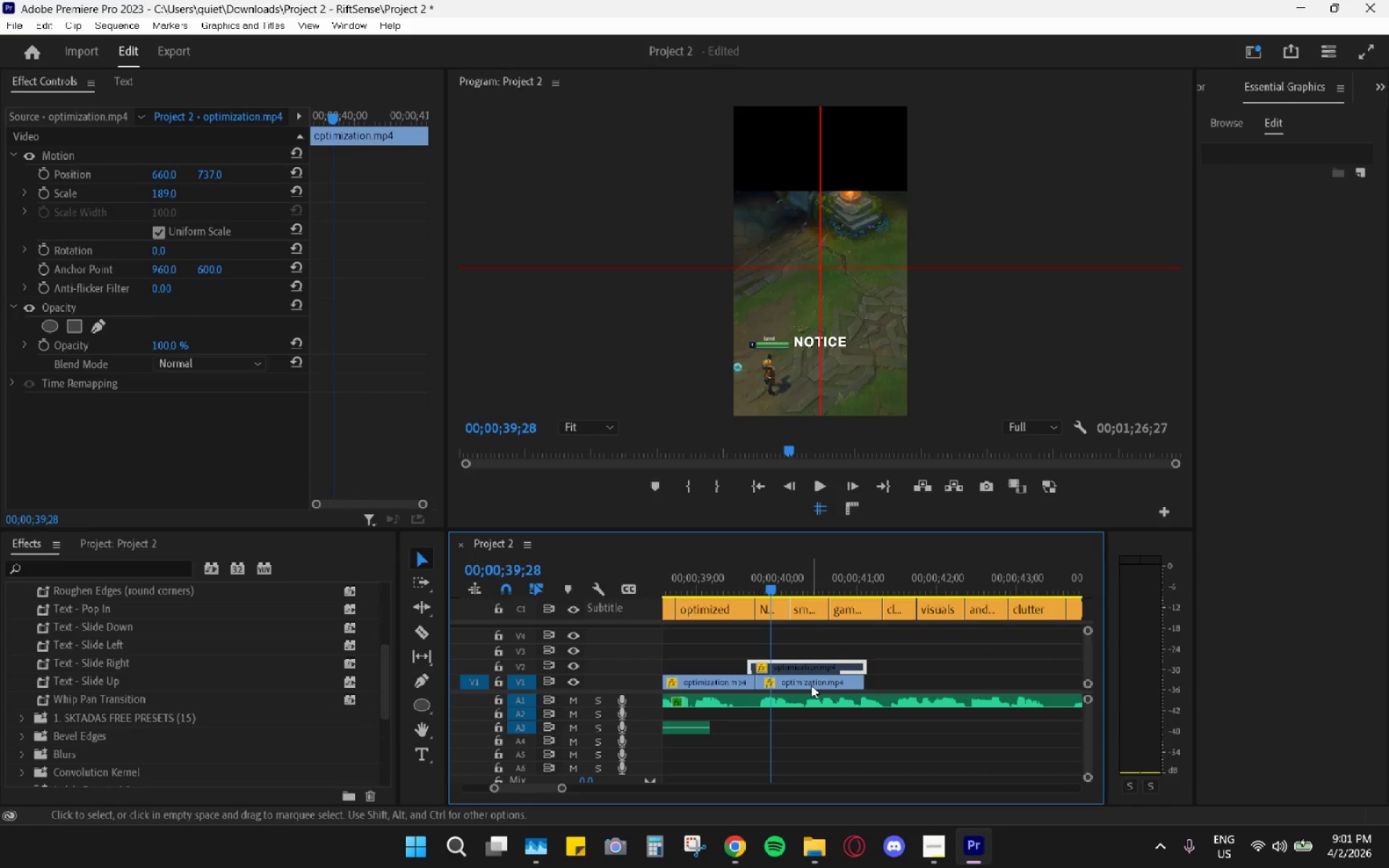 
left_click([811, 685])
 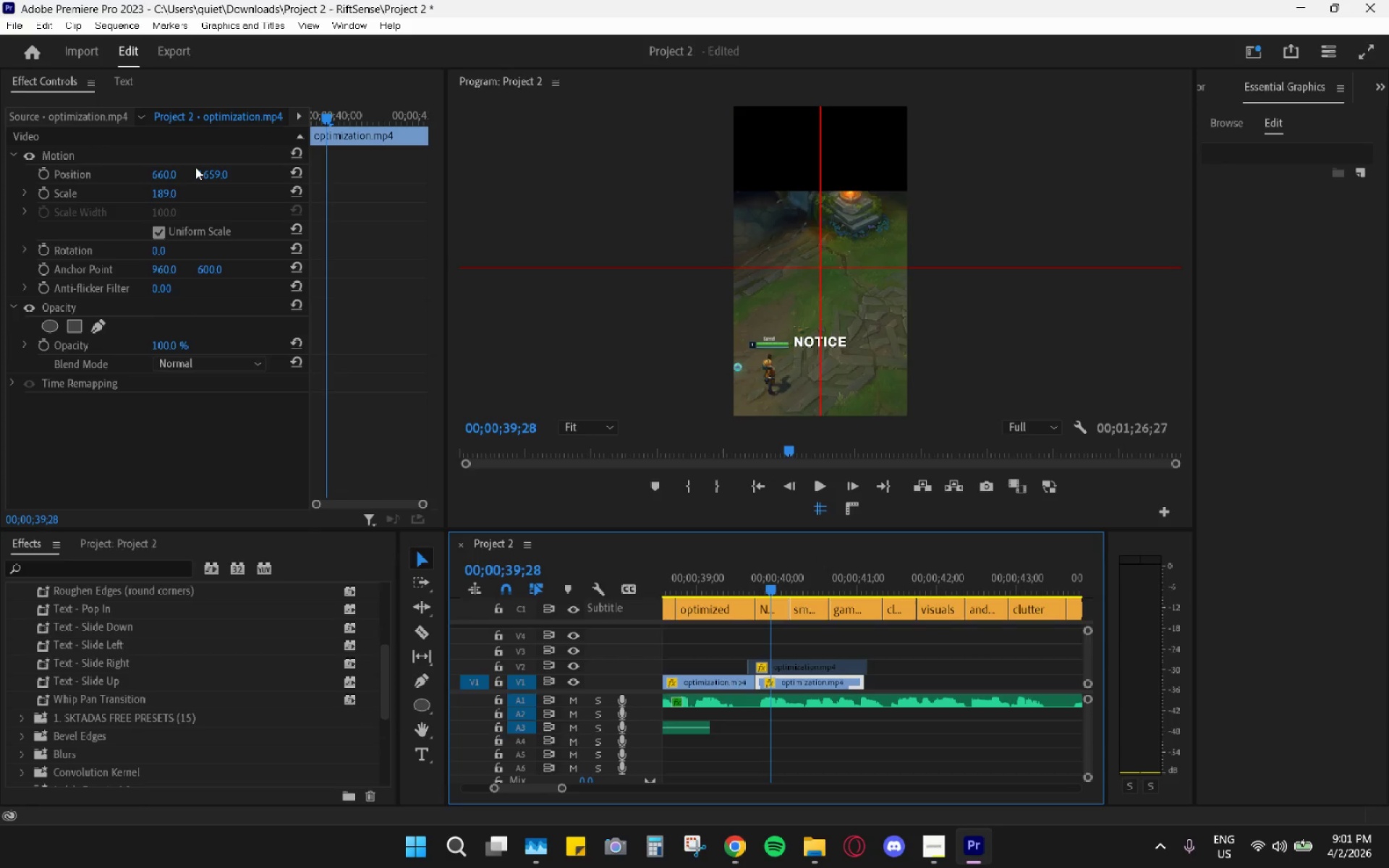 
left_click_drag(start_coordinate=[211, 174], to_coordinate=[245, 169])
 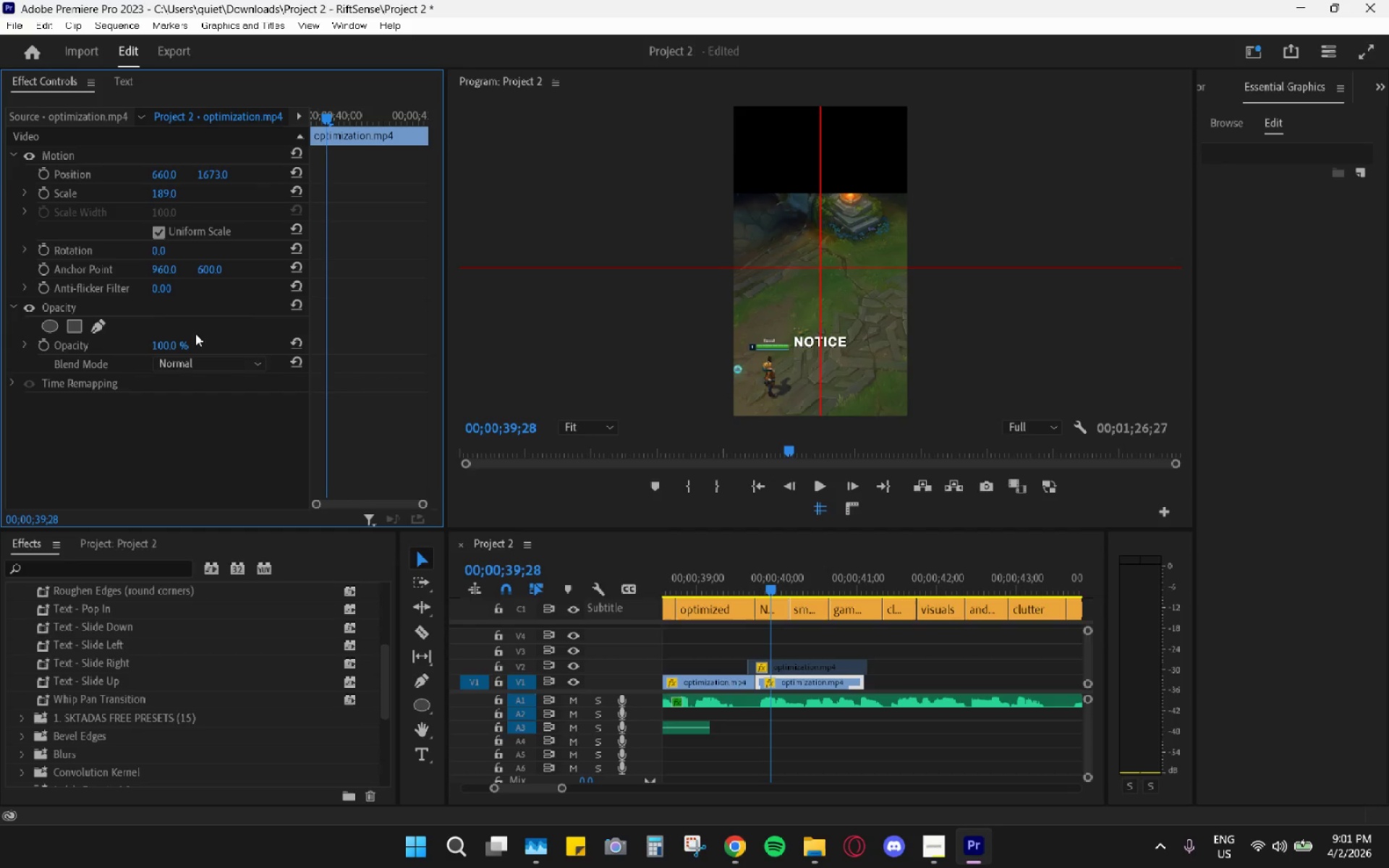 
left_click([83, 326])
 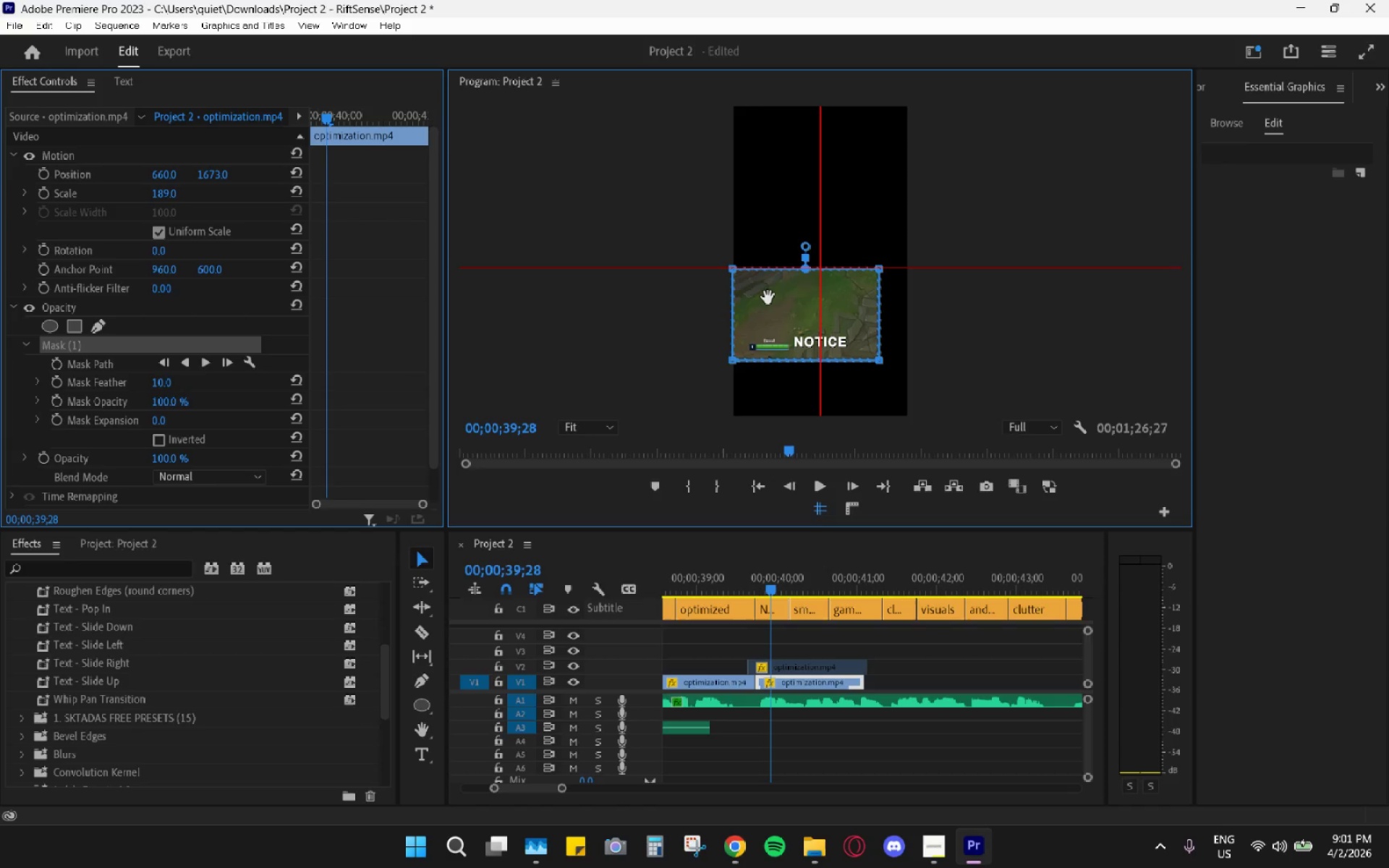 
wait(7.34)
 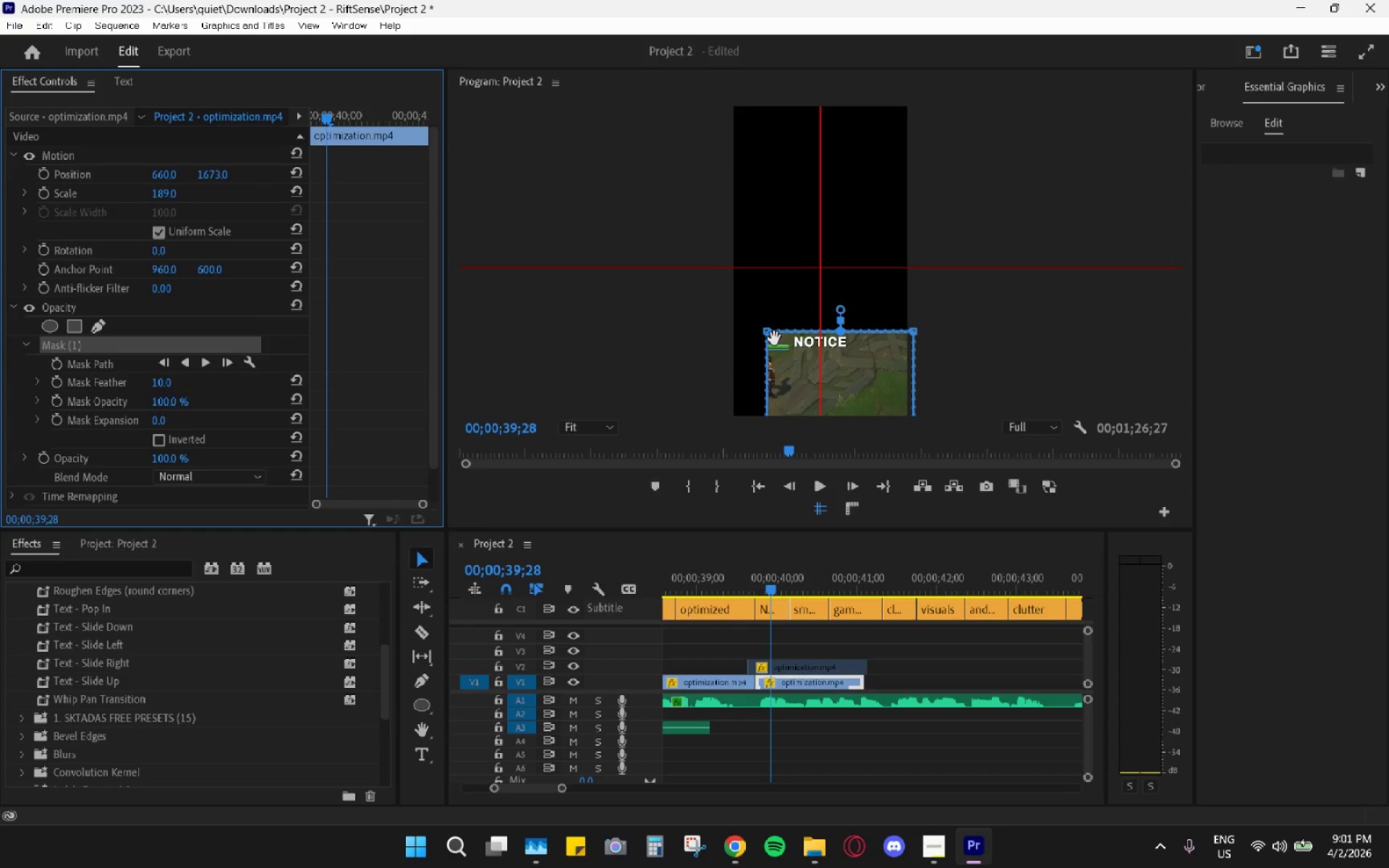 
left_click_drag(start_coordinate=[160, 377], to_coordinate=[43, 401])
 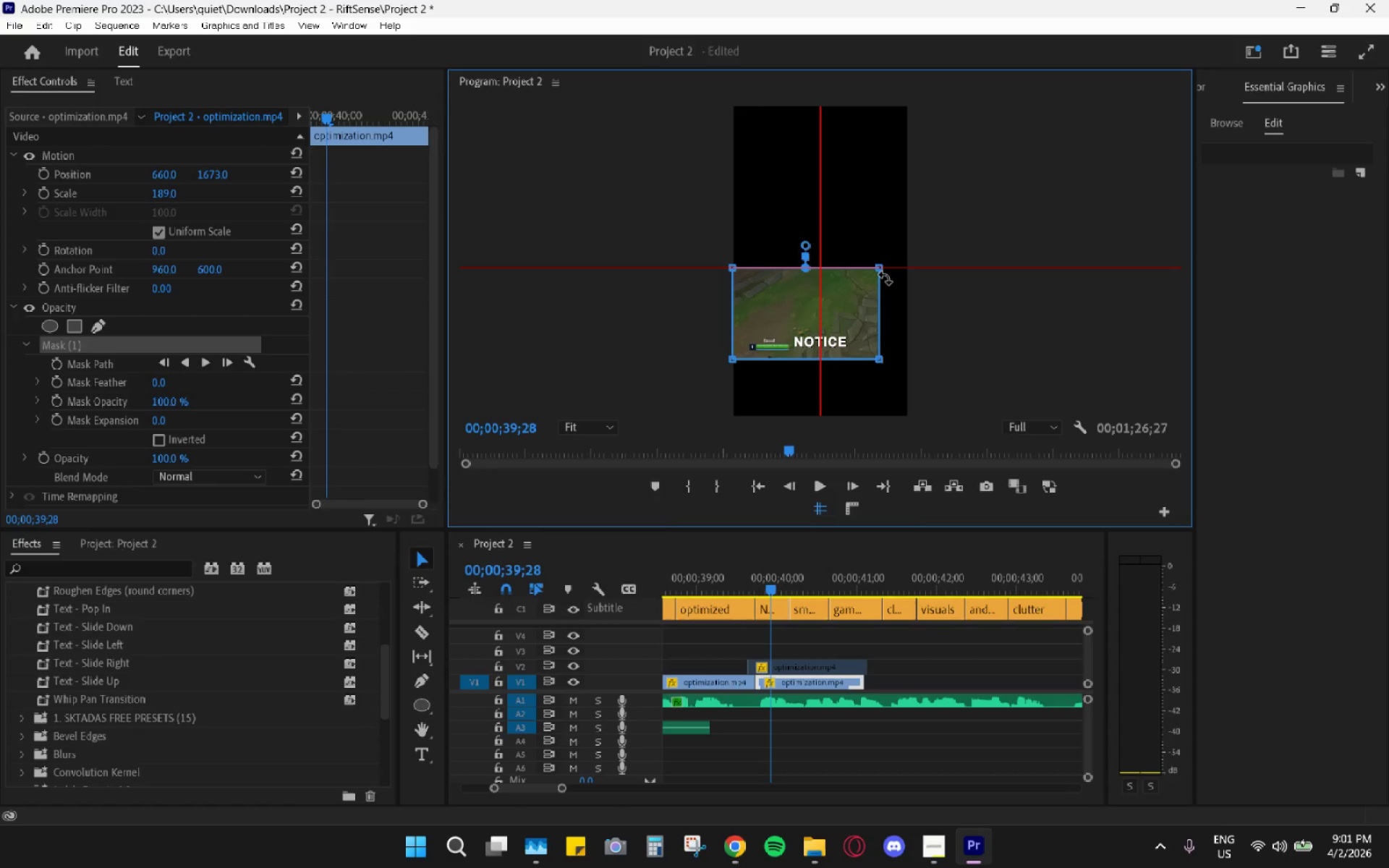 
left_click_drag(start_coordinate=[878, 272], to_coordinate=[909, 268])
 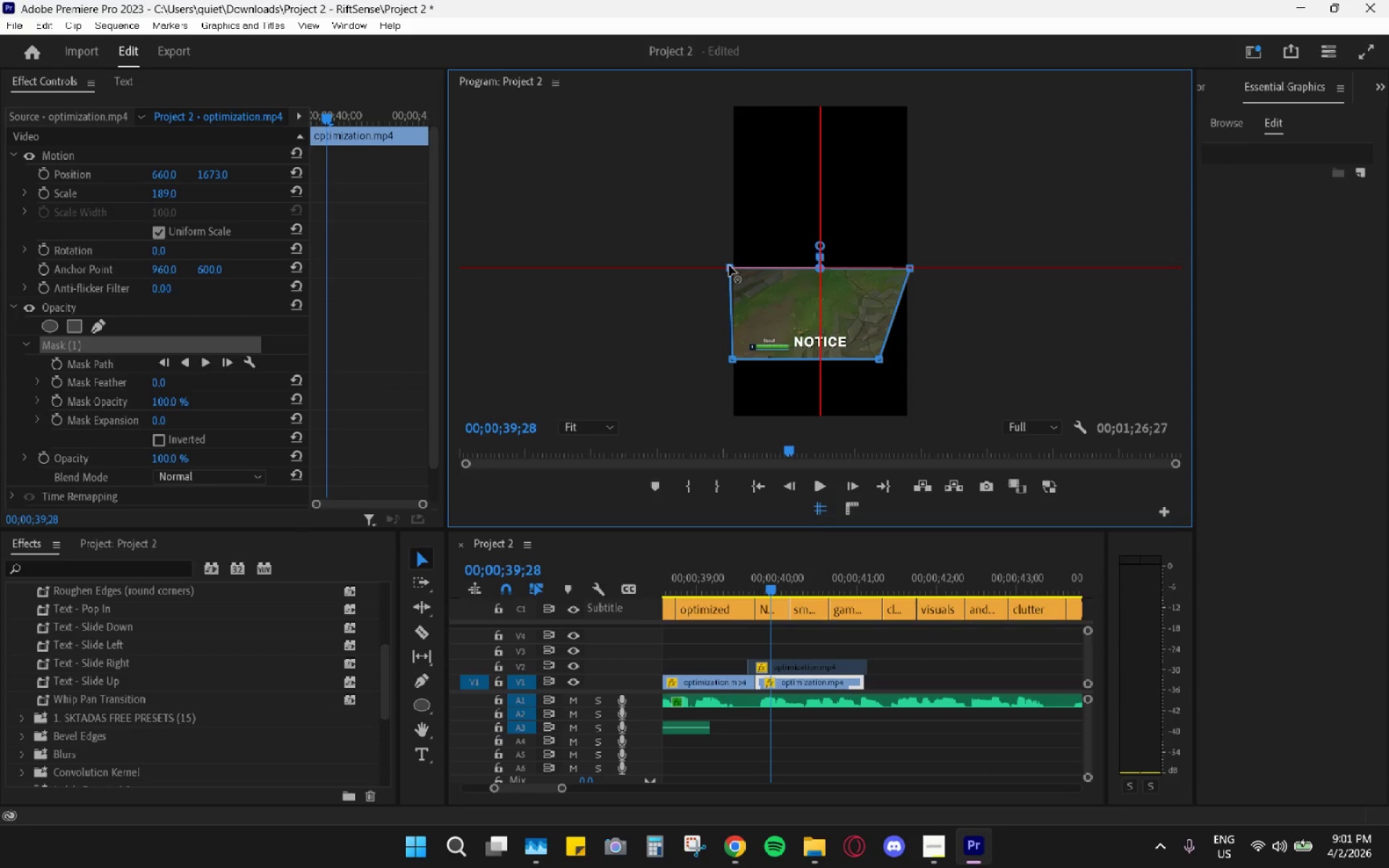 
wait(5.66)
 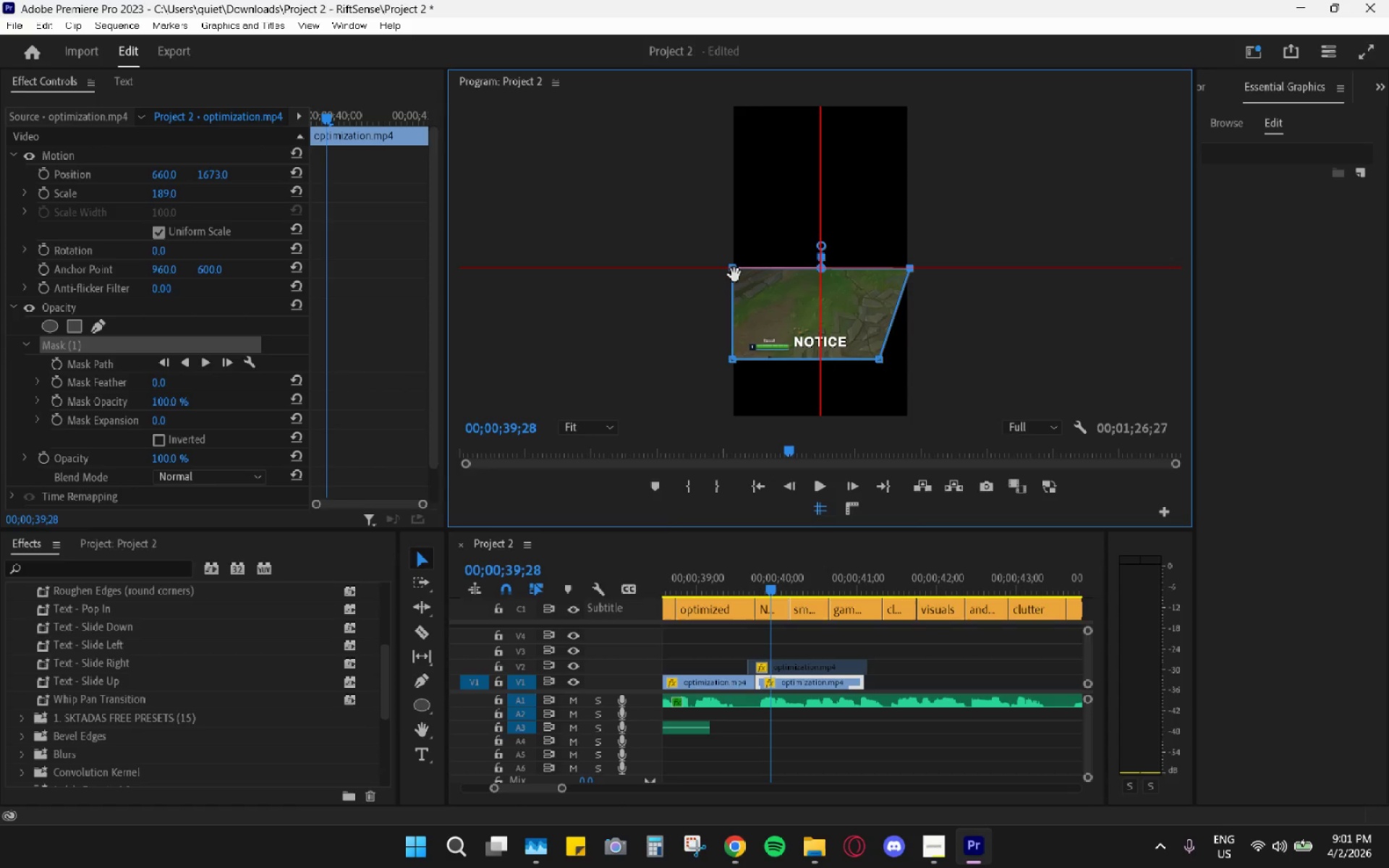 
left_click_drag(start_coordinate=[880, 359], to_coordinate=[909, 419])
 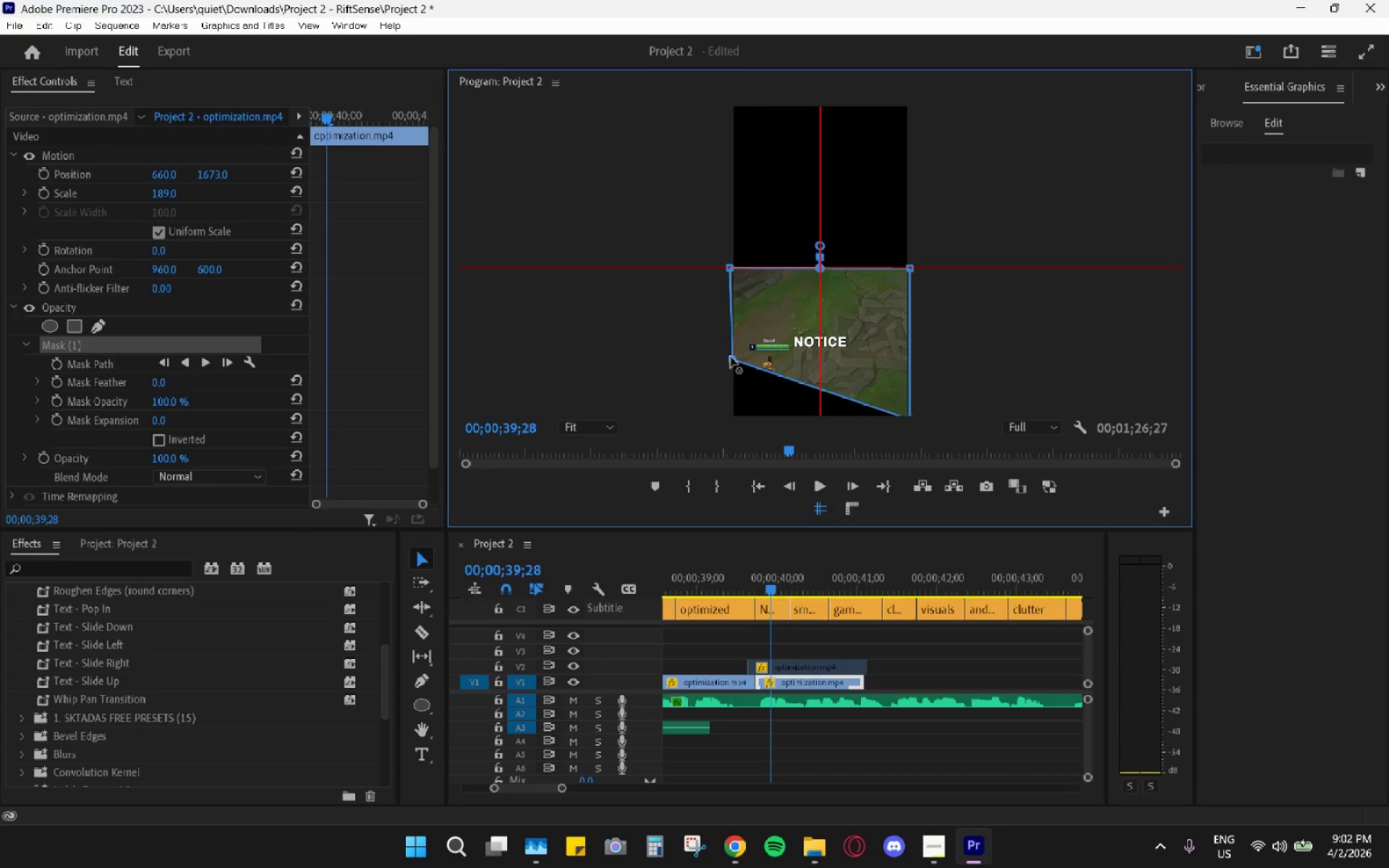 
left_click_drag(start_coordinate=[732, 361], to_coordinate=[730, 423])
 